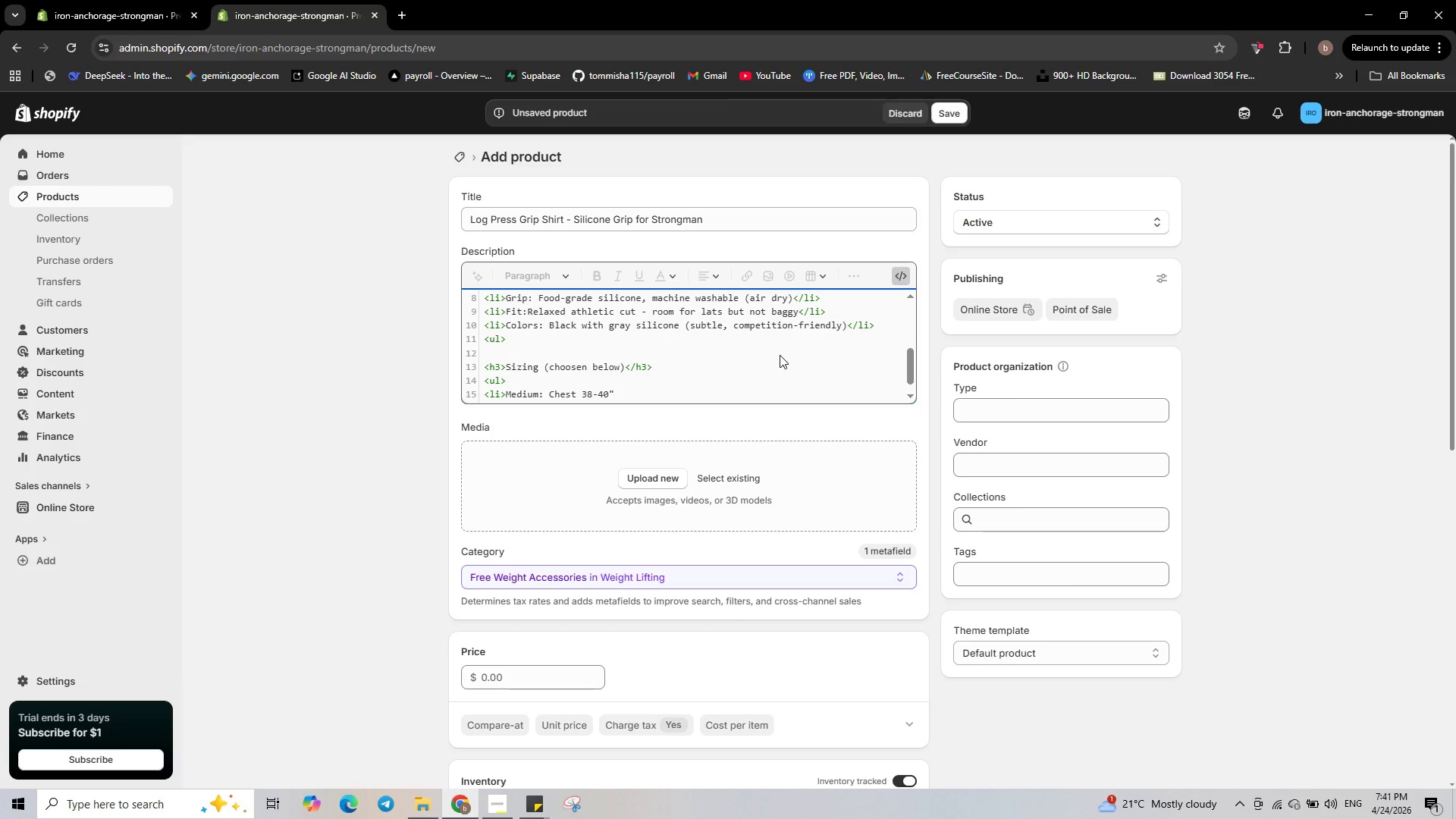 
key(Space)
 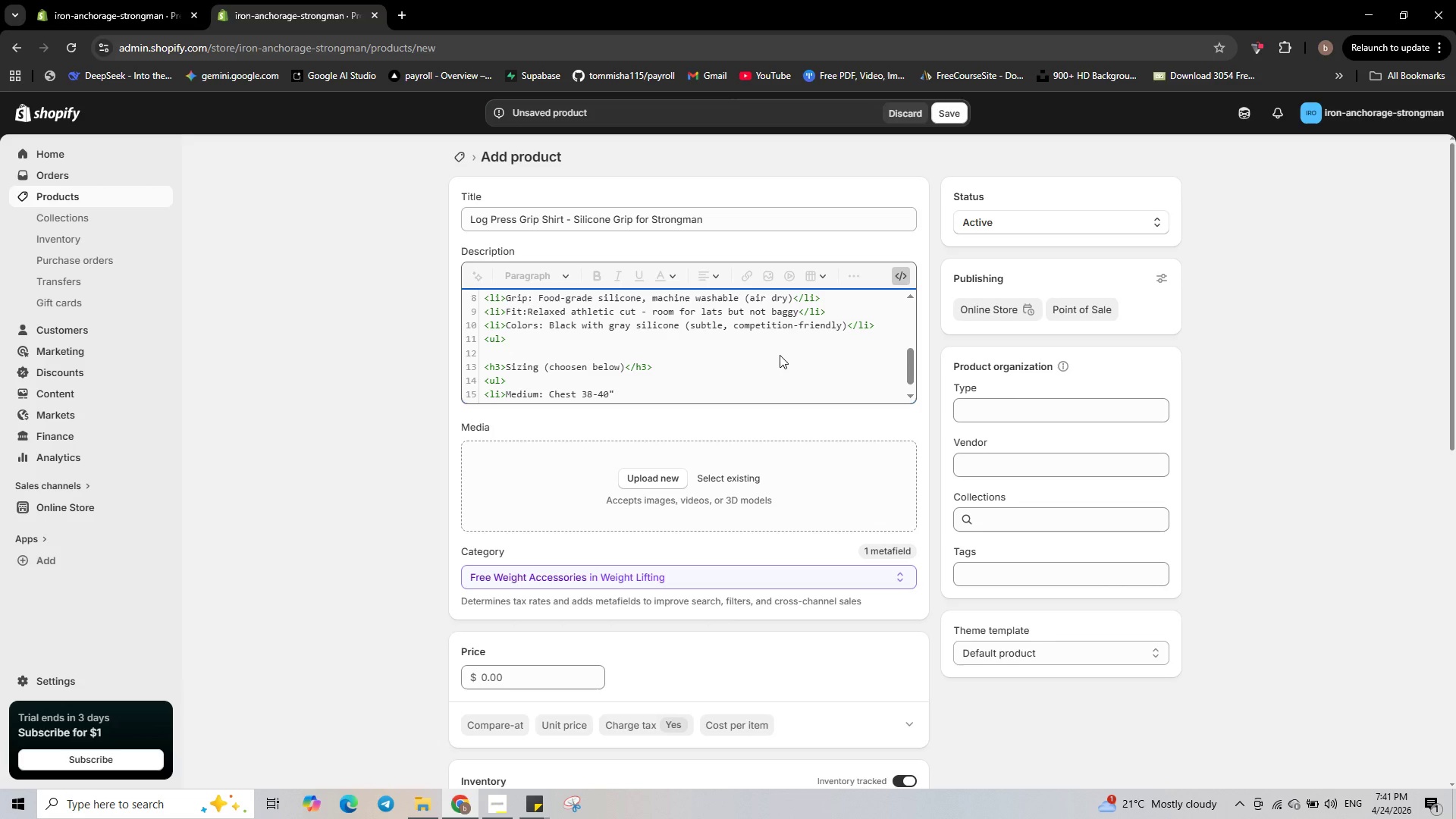 
key(Shift+Slash)
 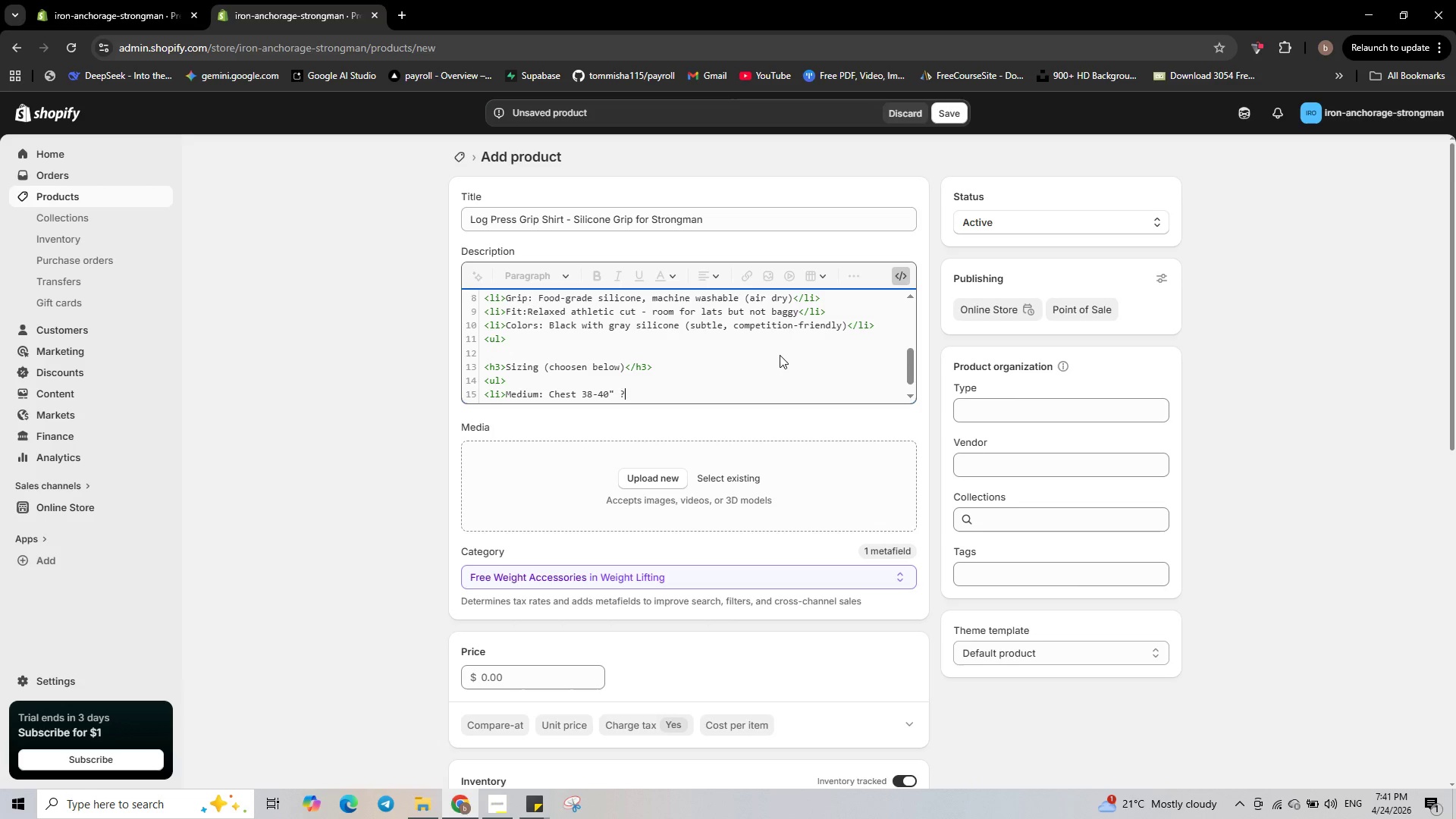 
key(Backspace)
 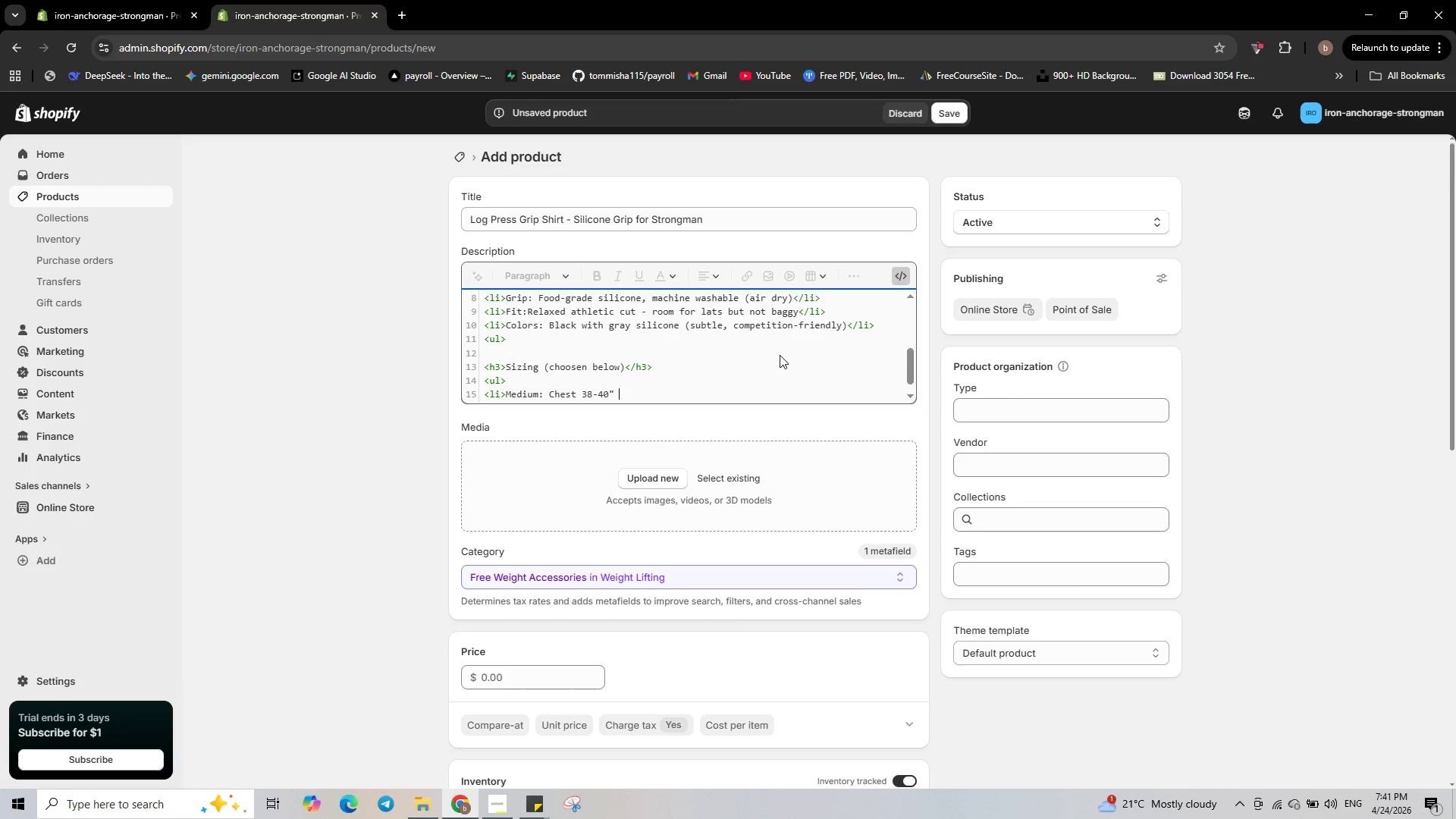 
key(Slash)
 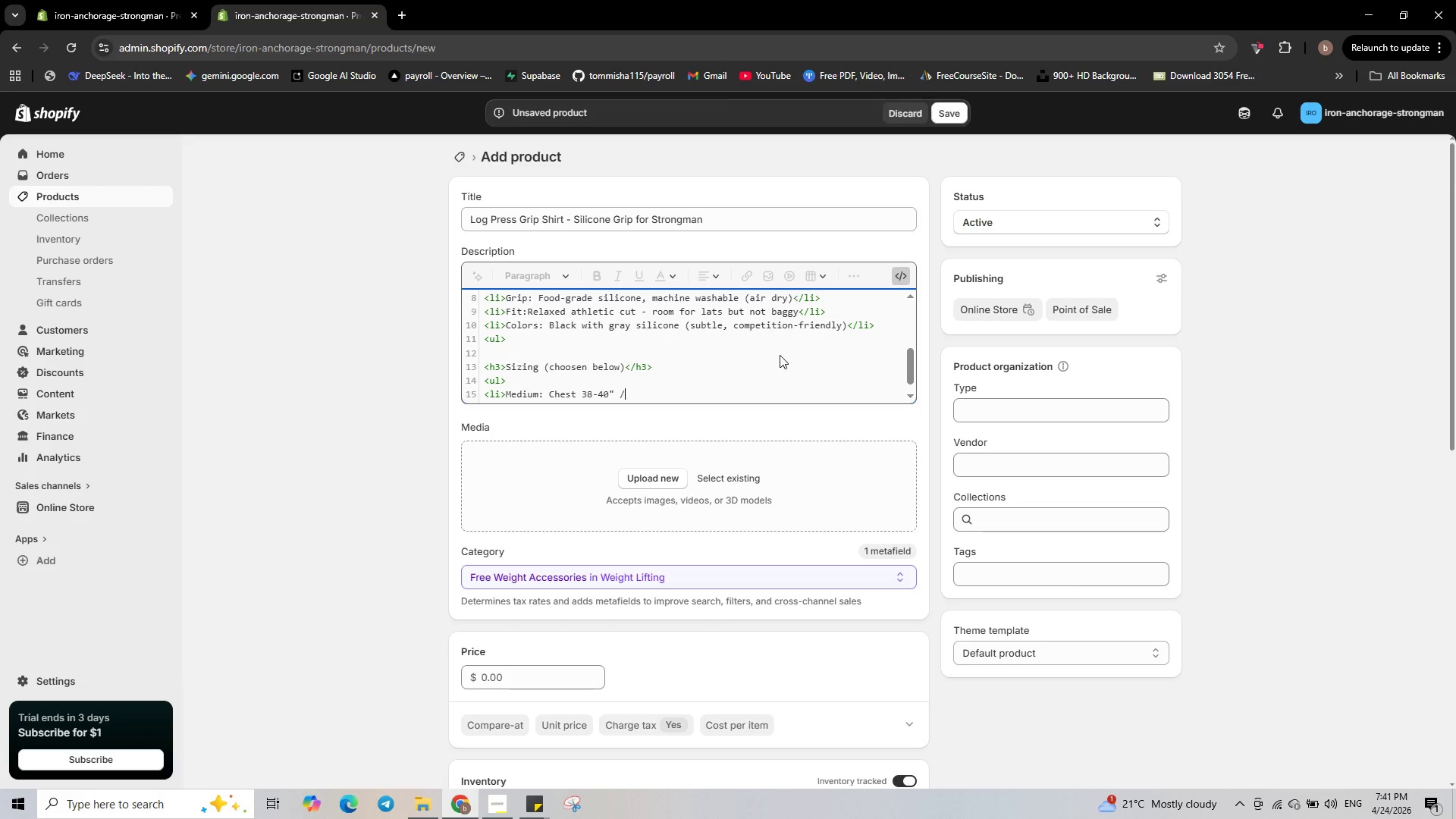 
type( Length 28")
 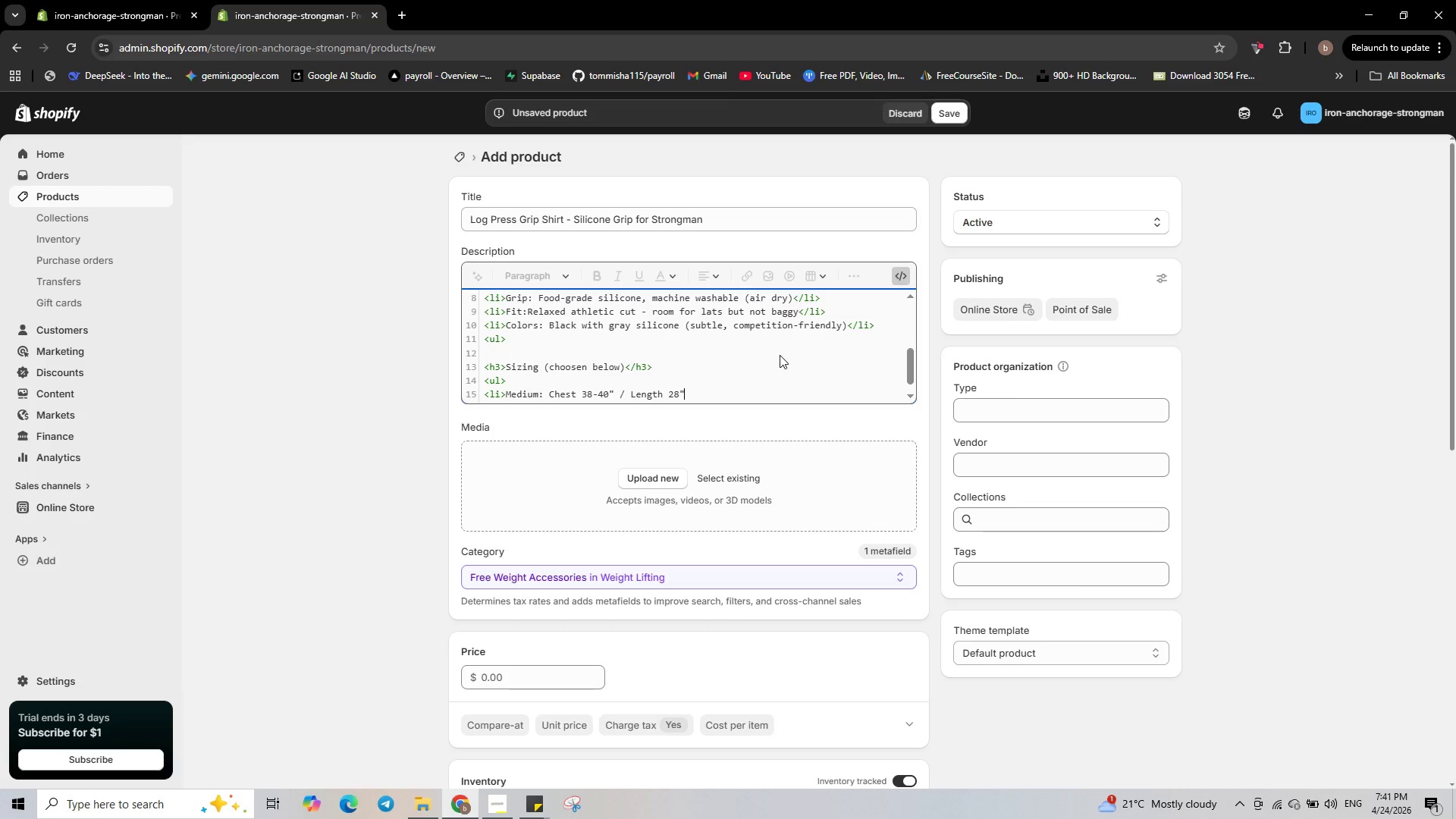 
wait(5.34)
 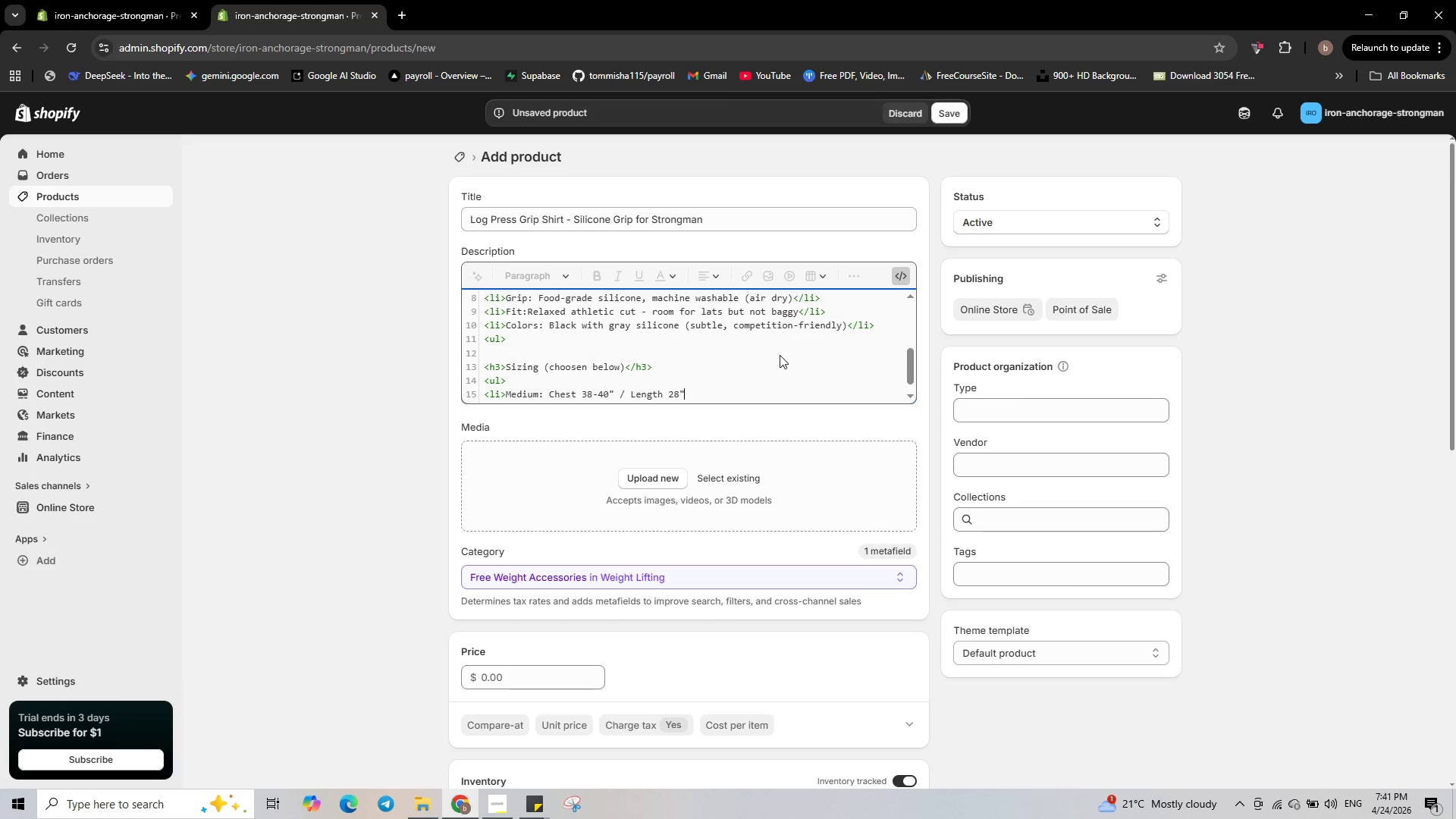 
type(</li>)
 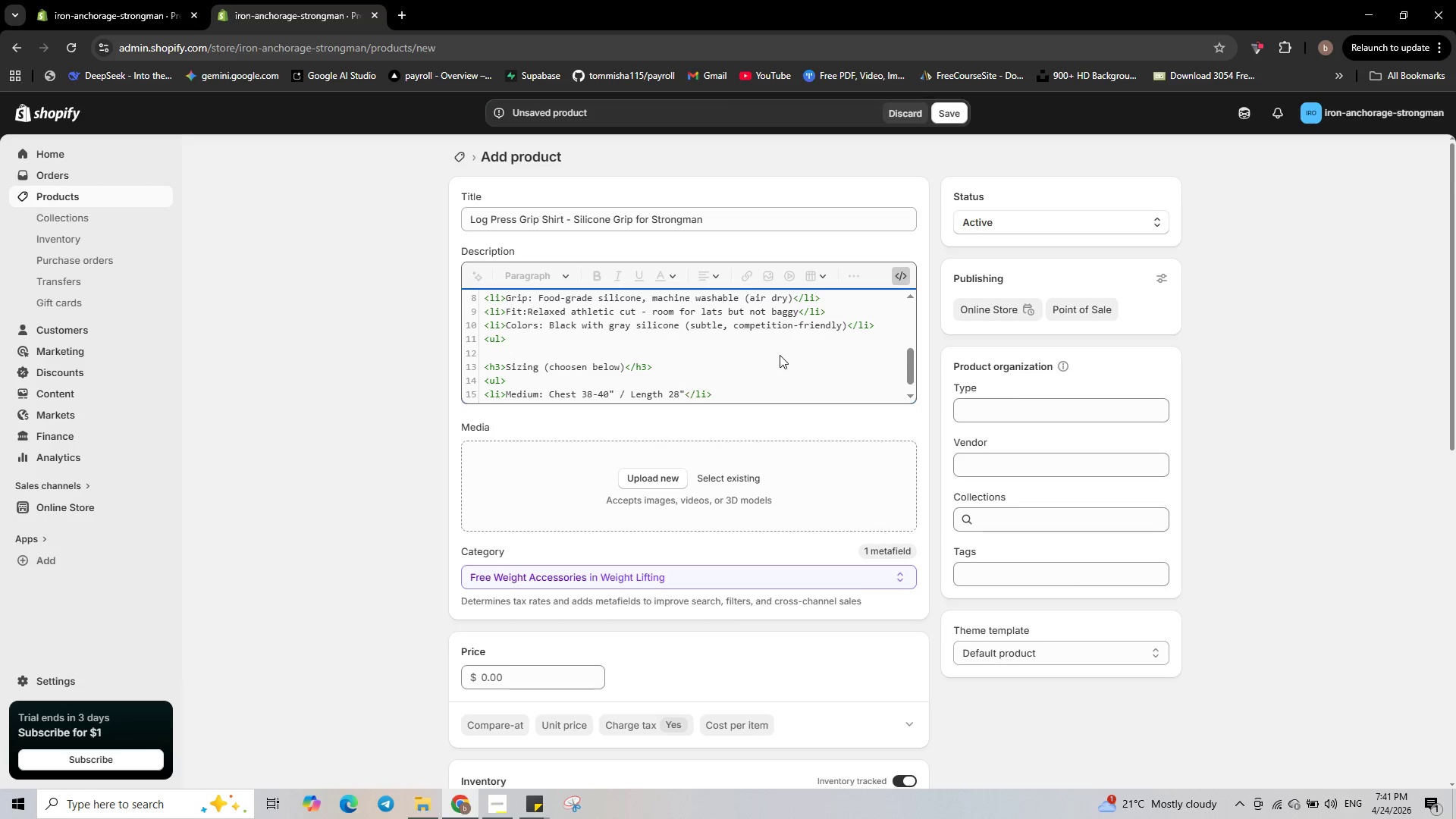 
key(Enter)
 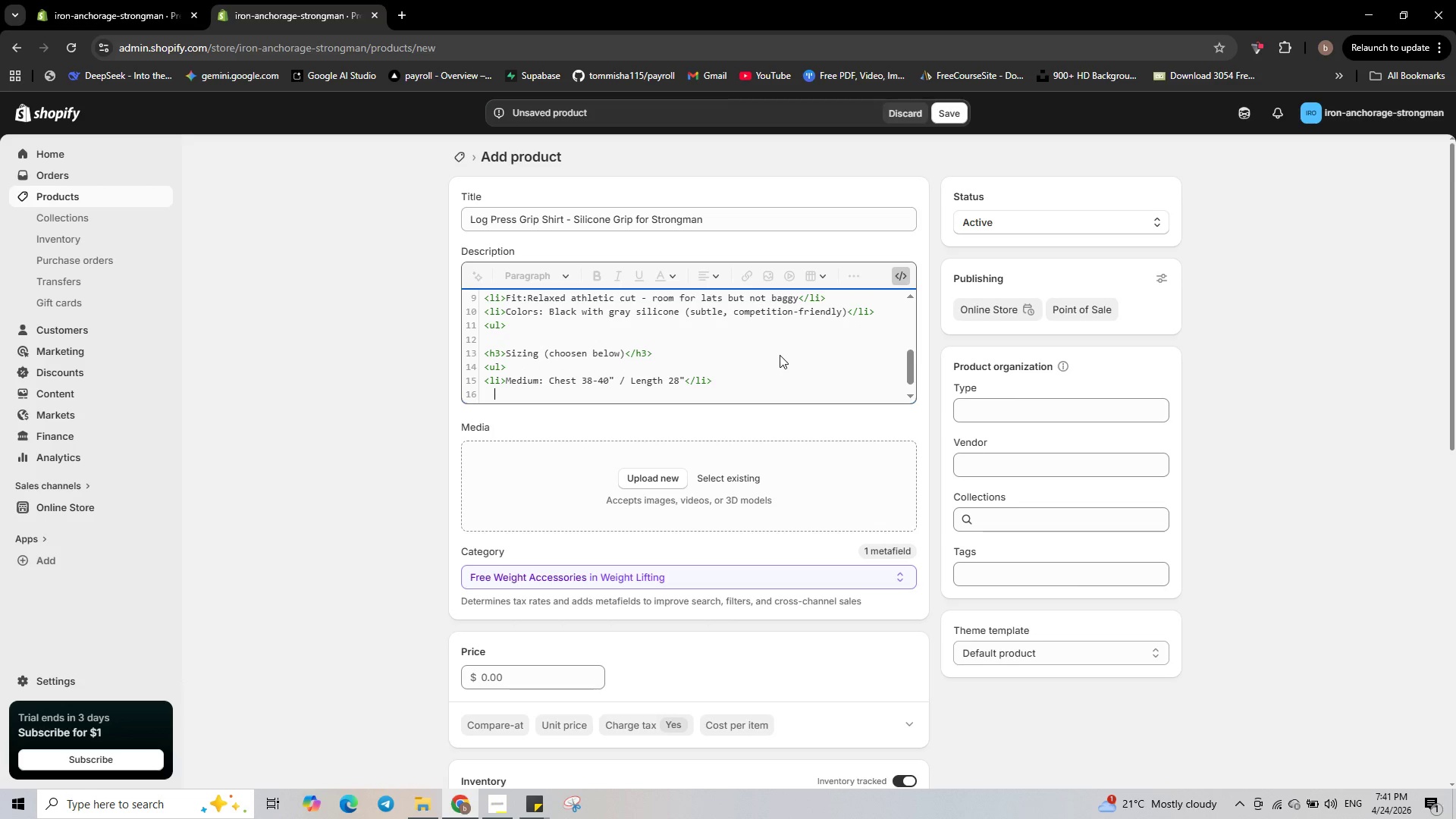 
type(<li>)
 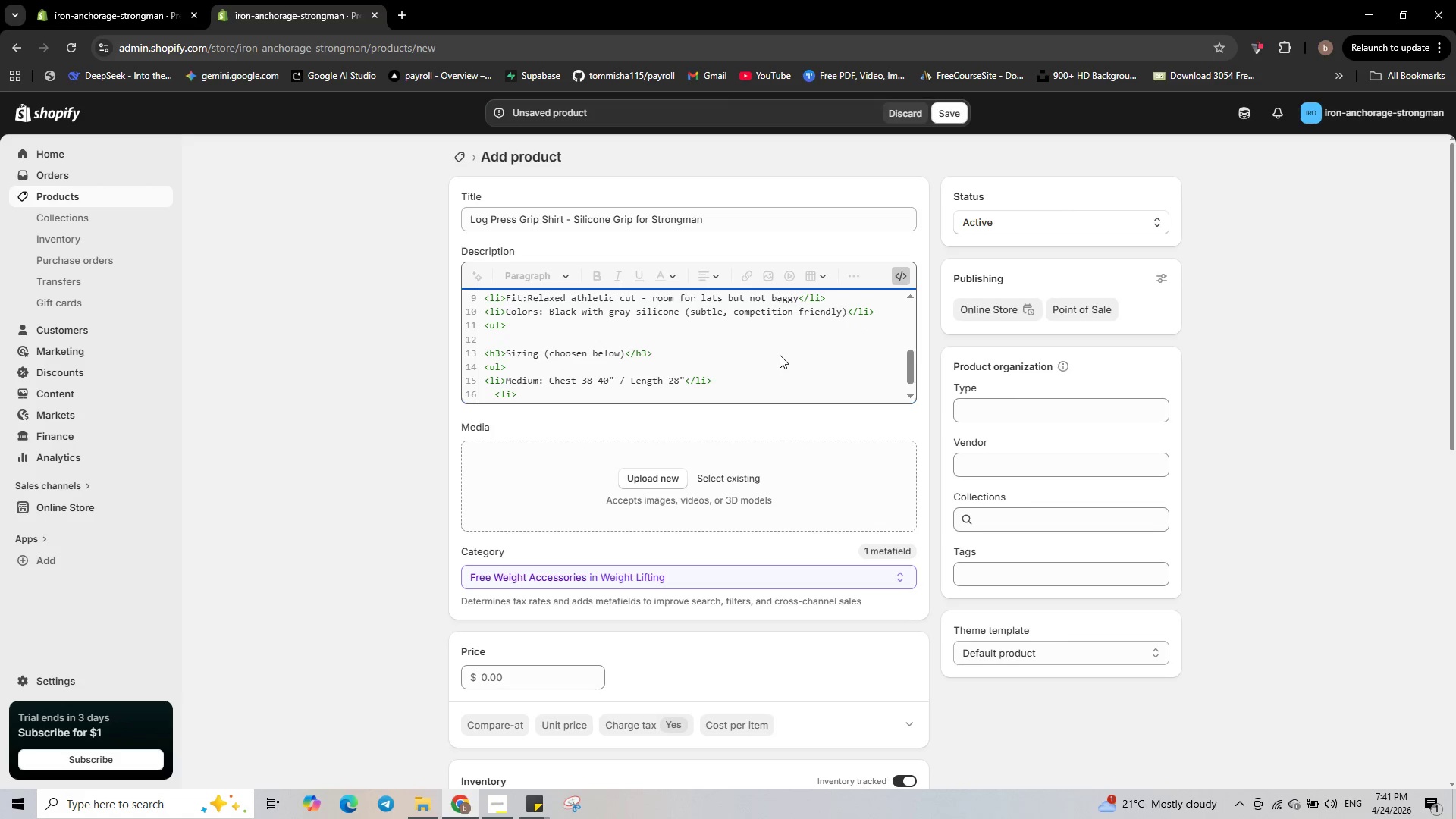 
key(ArrowLeft)
 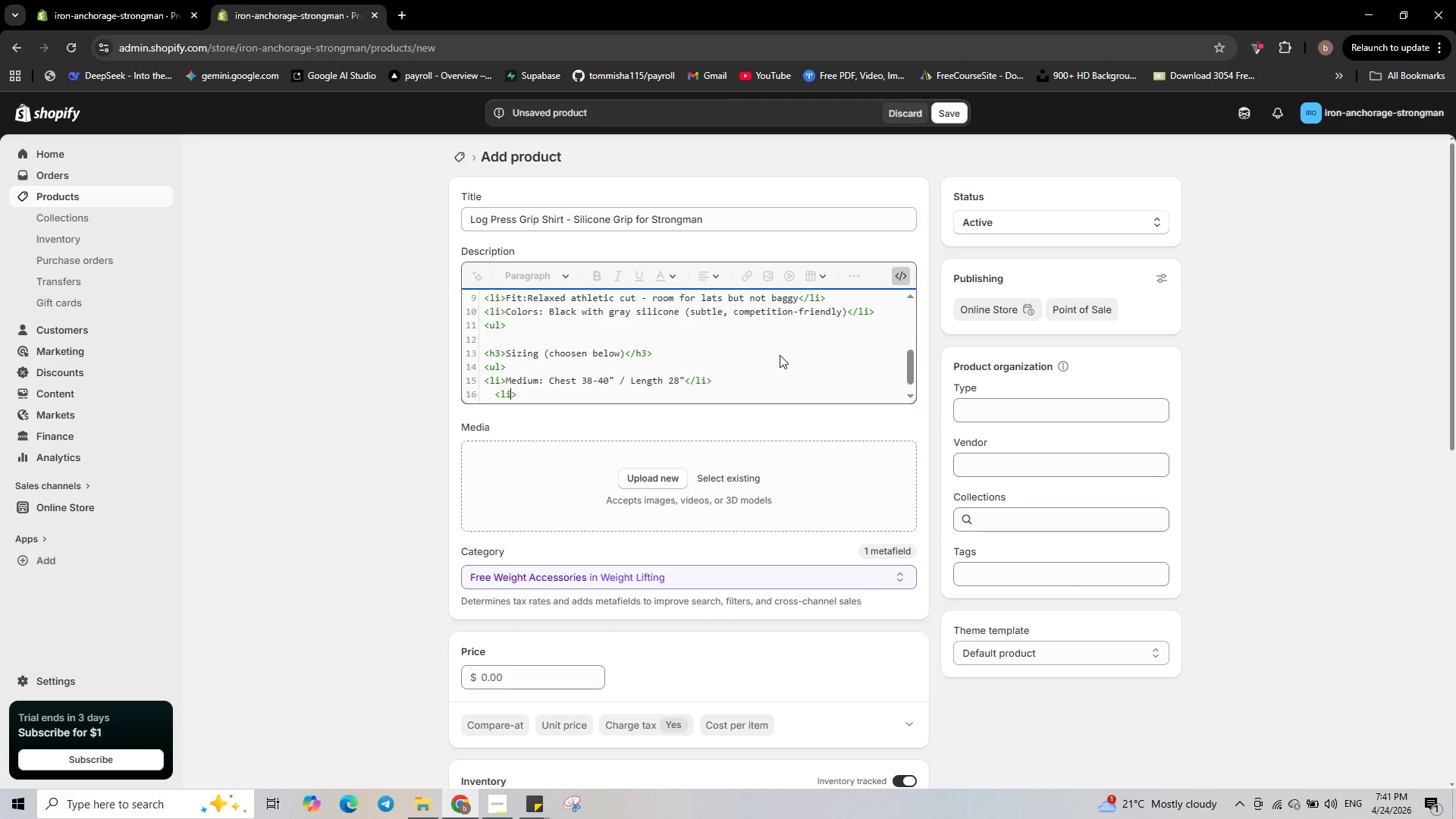 
key(ArrowLeft)
 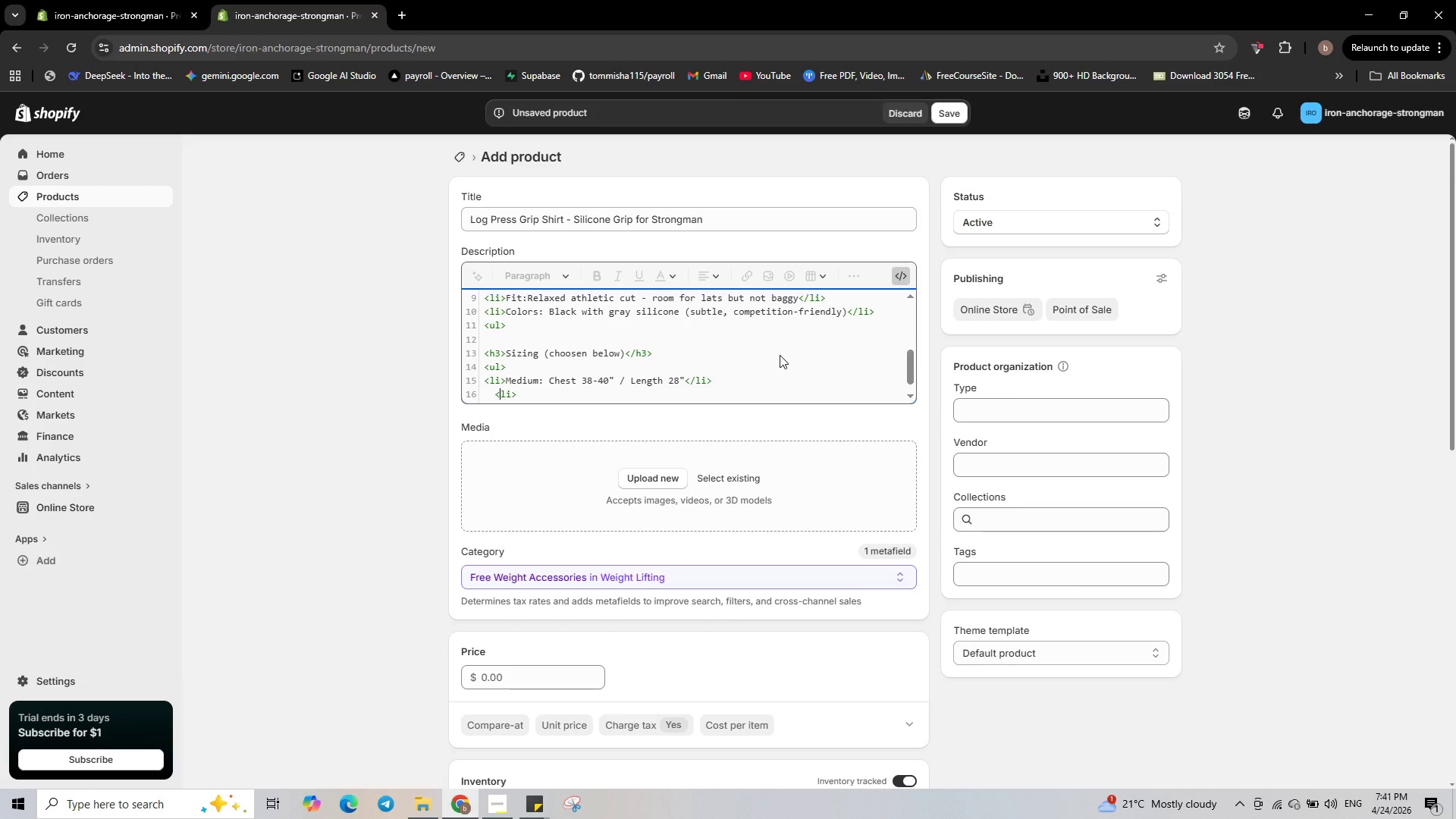 
key(ArrowLeft)
 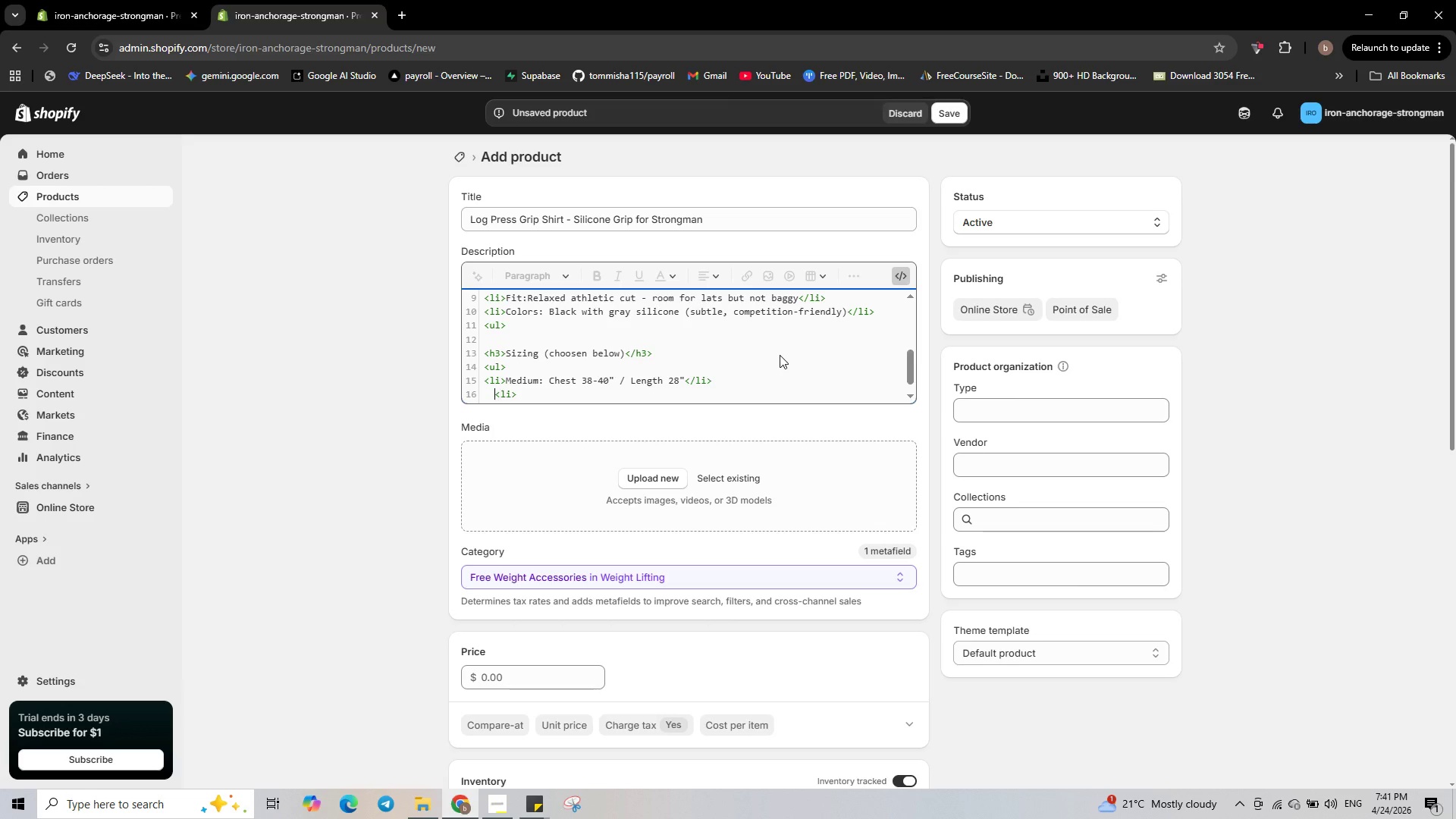 
key(ArrowLeft)
 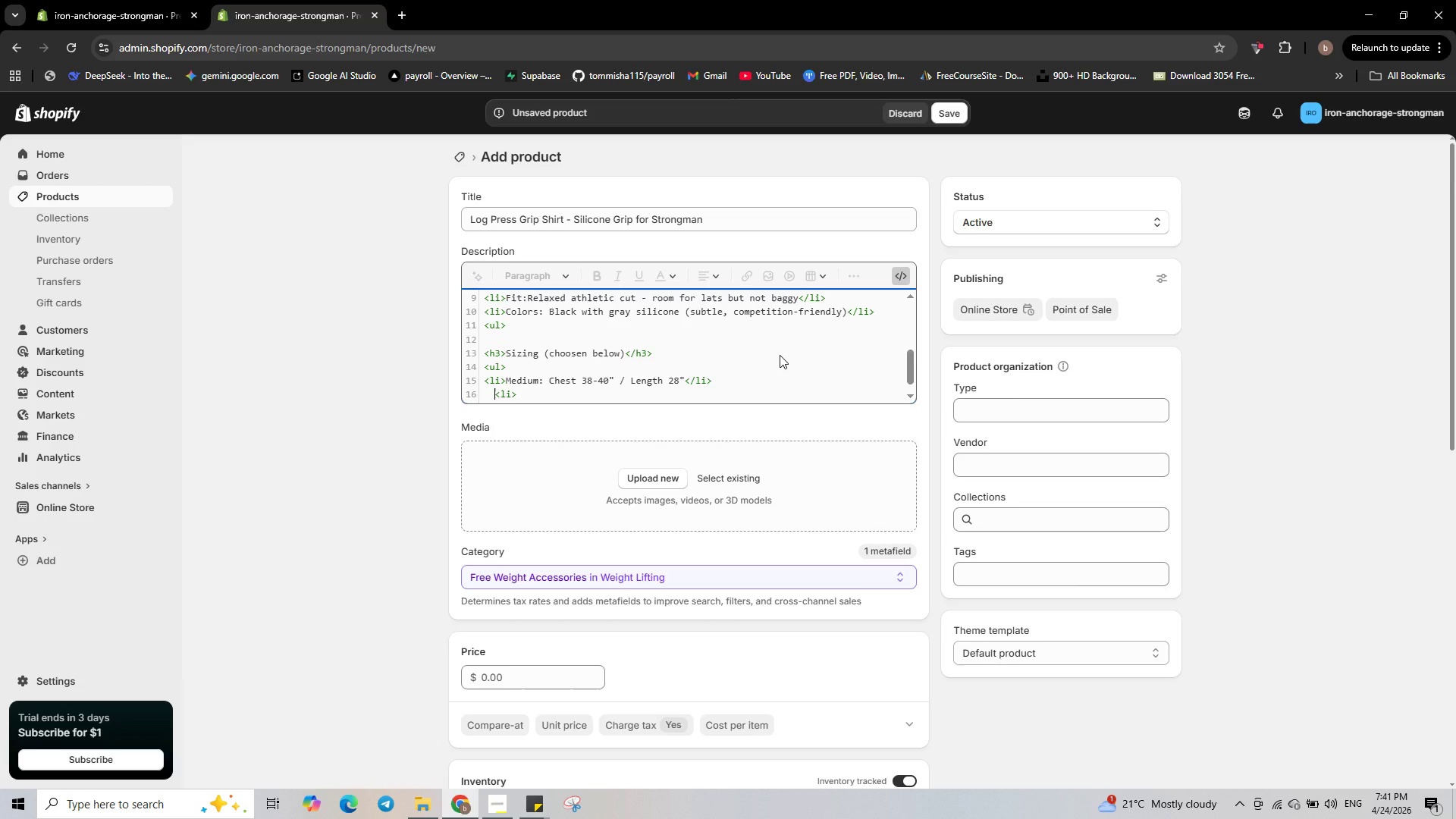 
key(Backspace)
 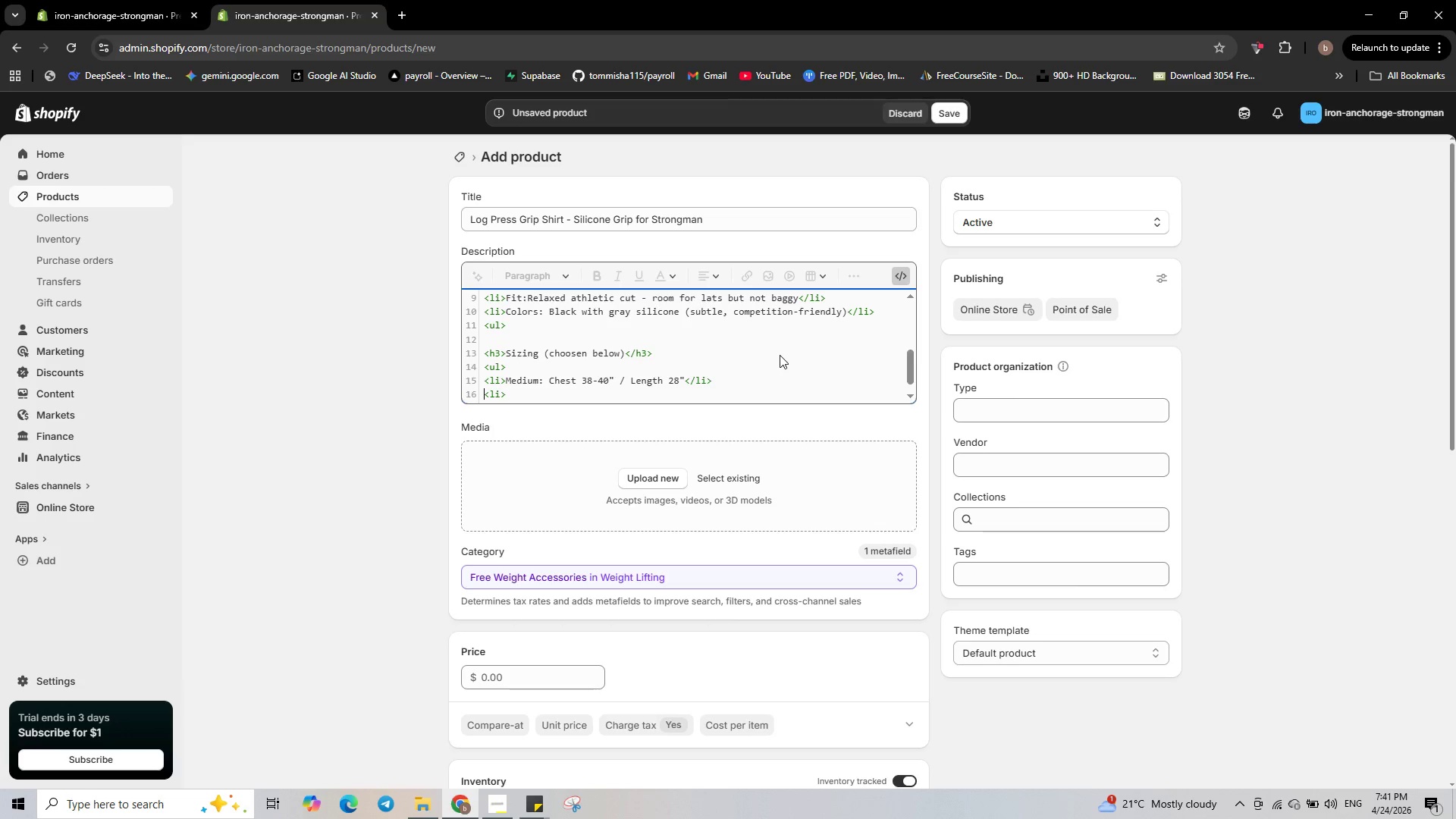 
key(ArrowRight)
 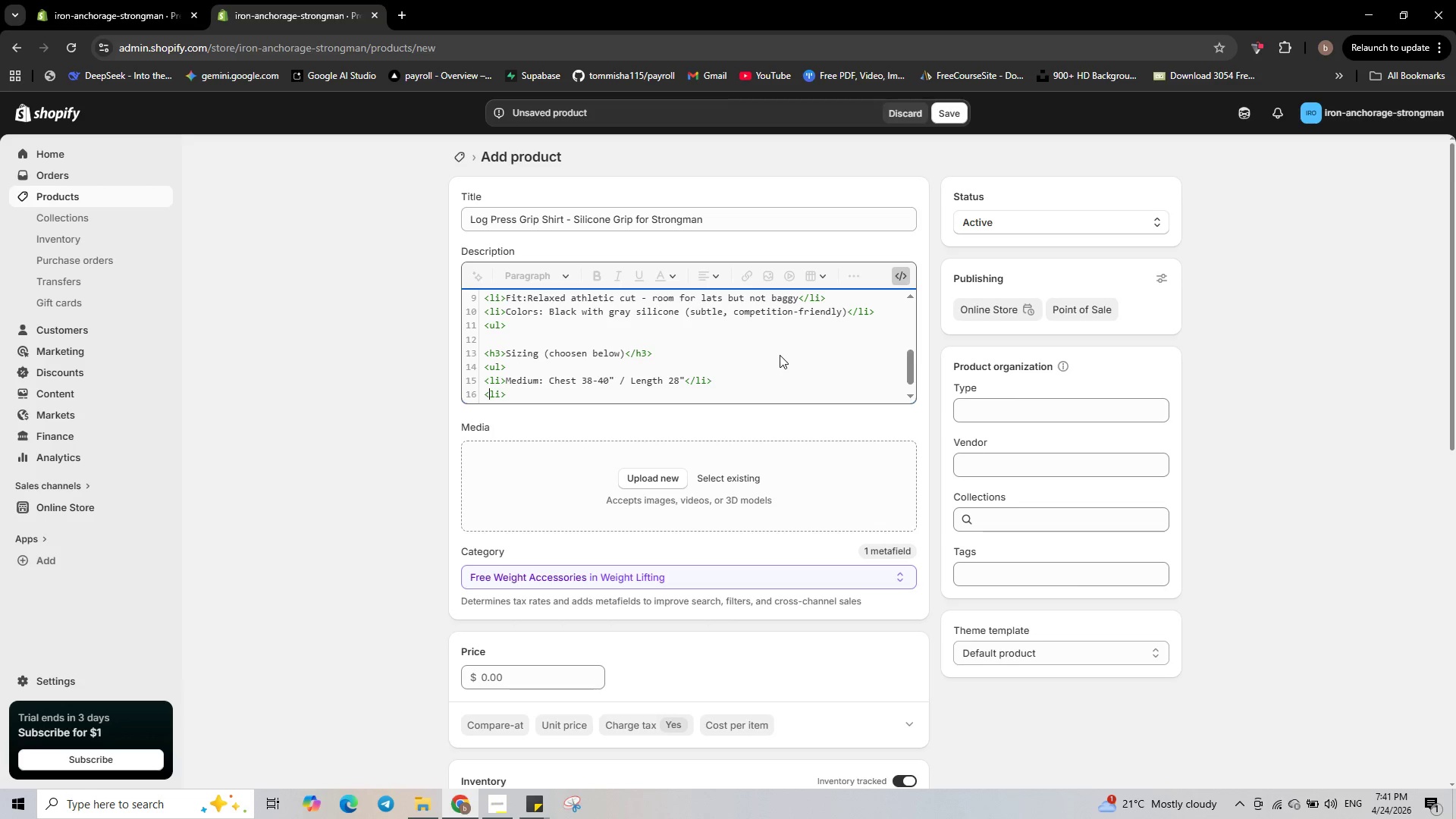 
key(ArrowRight)
 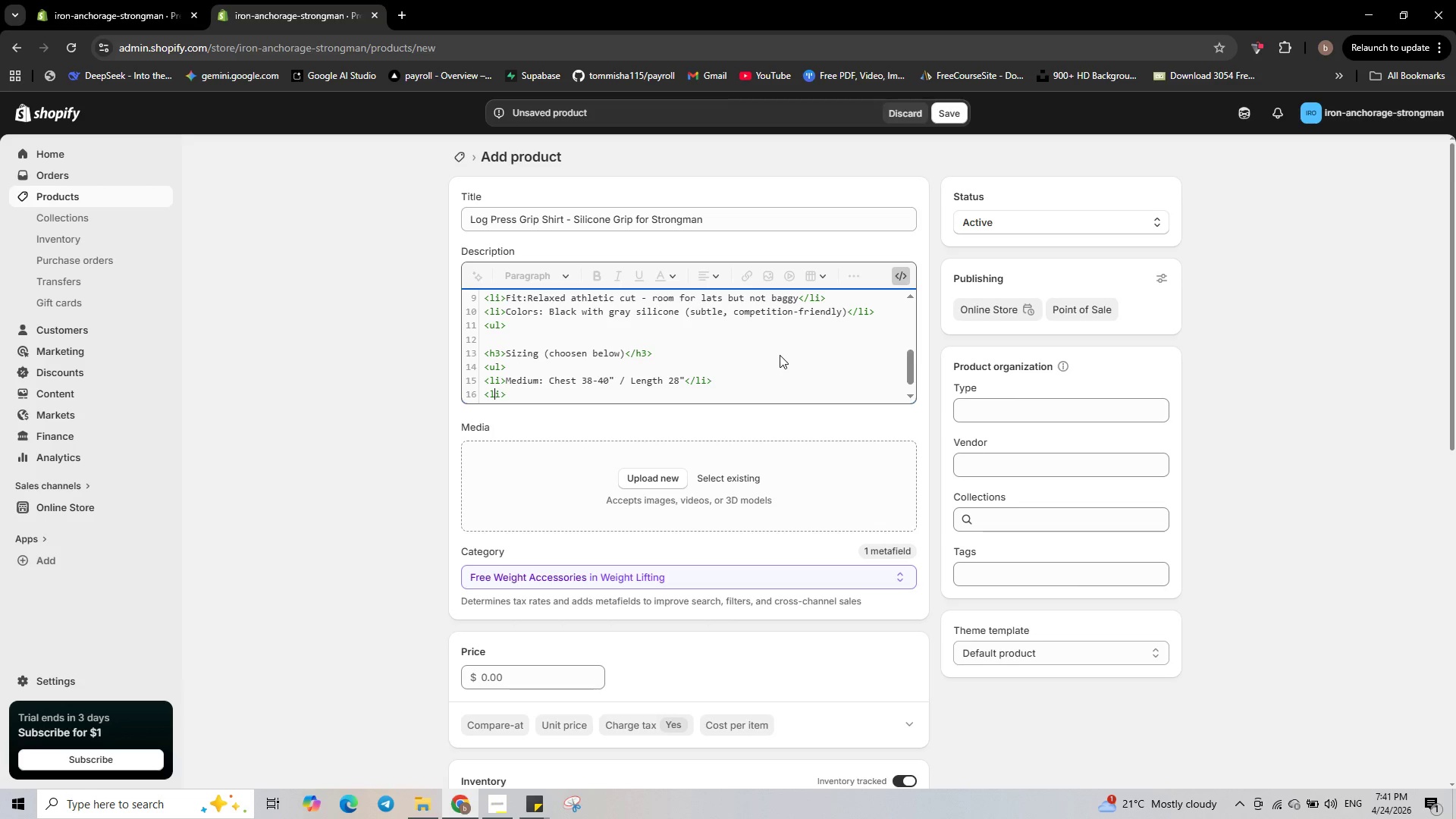 
key(ArrowRight)
 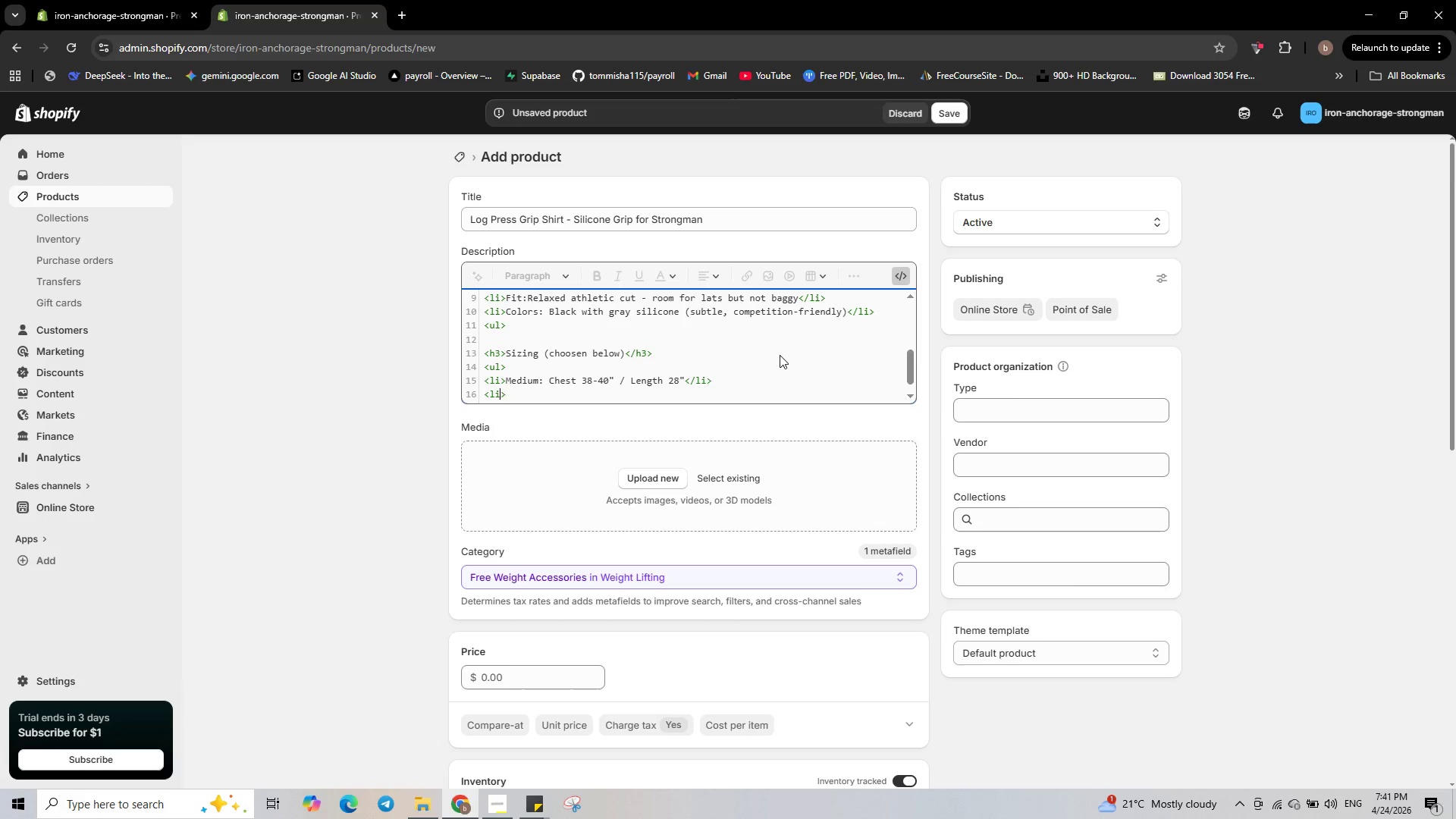 
key(ArrowRight)
 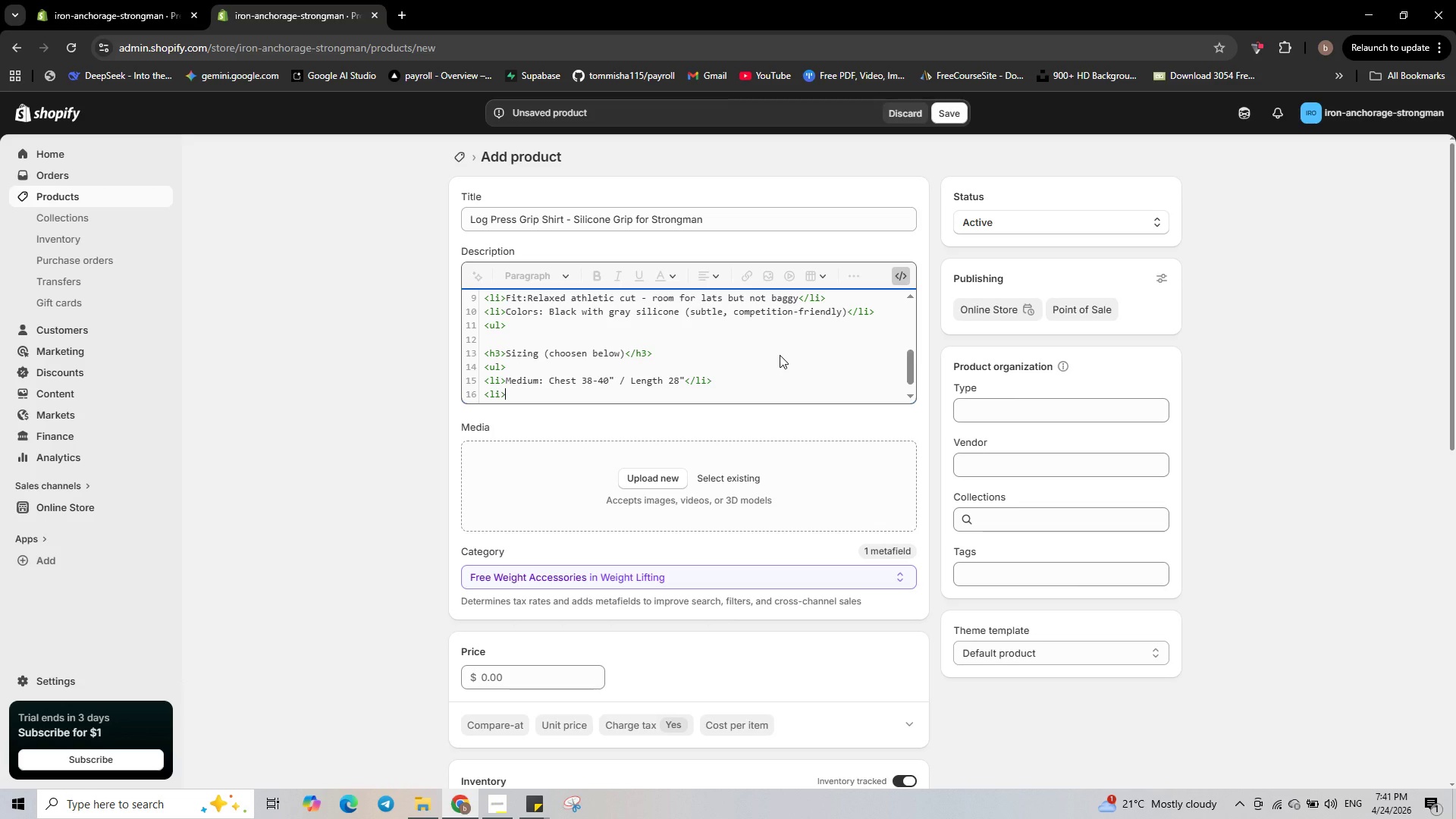 
wait(5.31)
 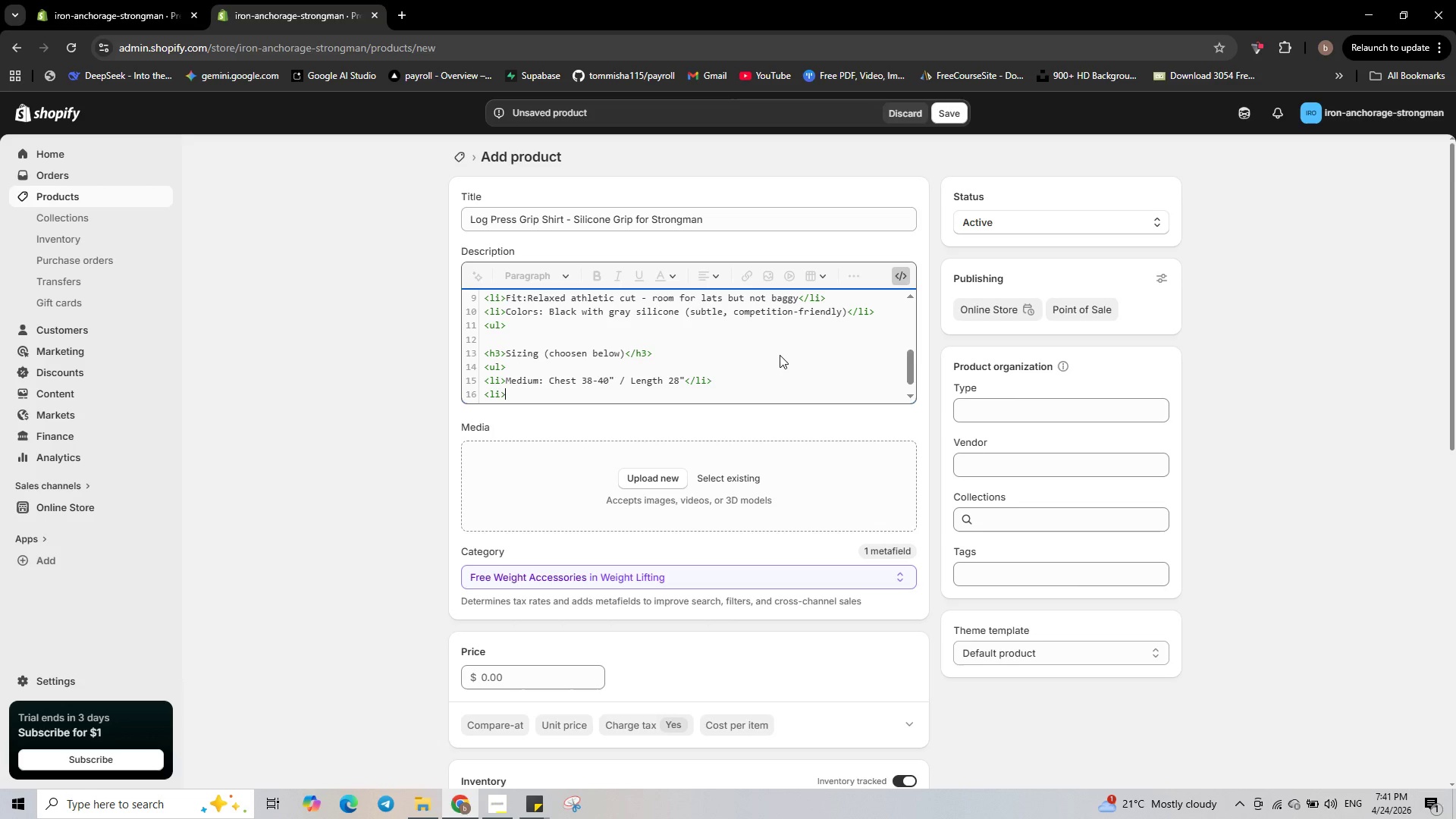 
type(Medium)
 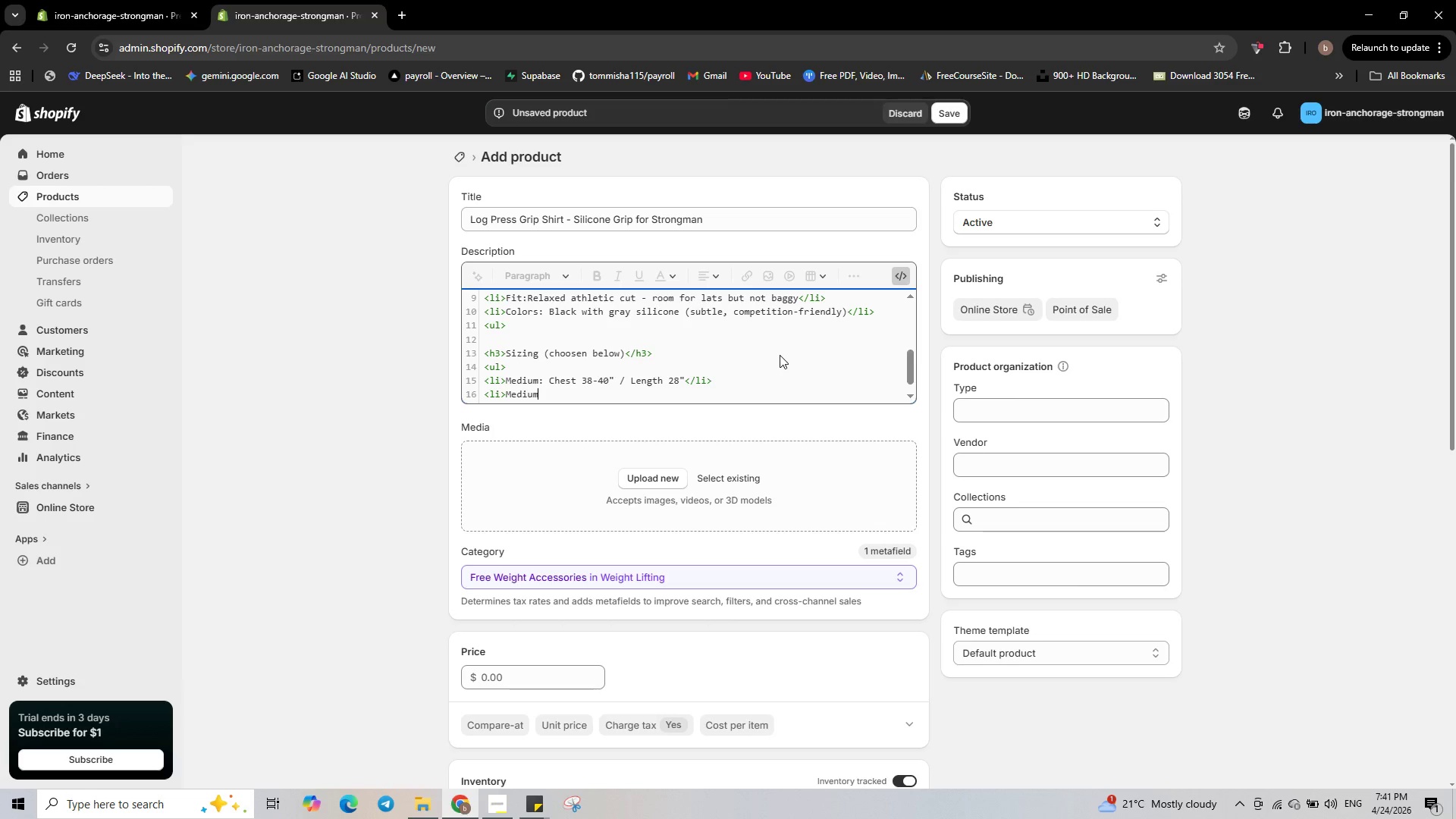 
hold_key(key=ShiftRight, duration=1.22)
 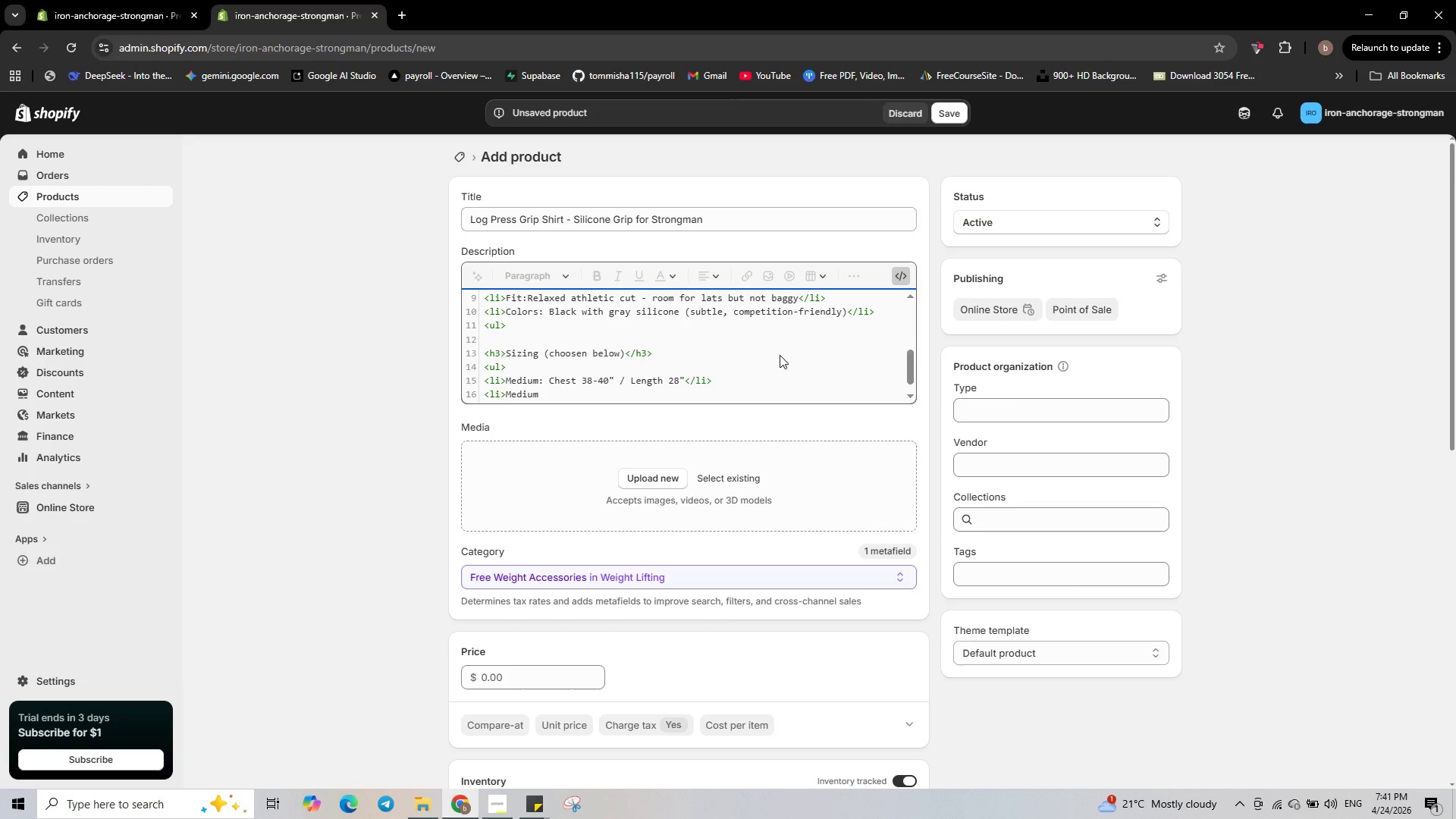 
type(;)
key(Backspace)
type(: V)
key(Backspace)
type(Chest)
 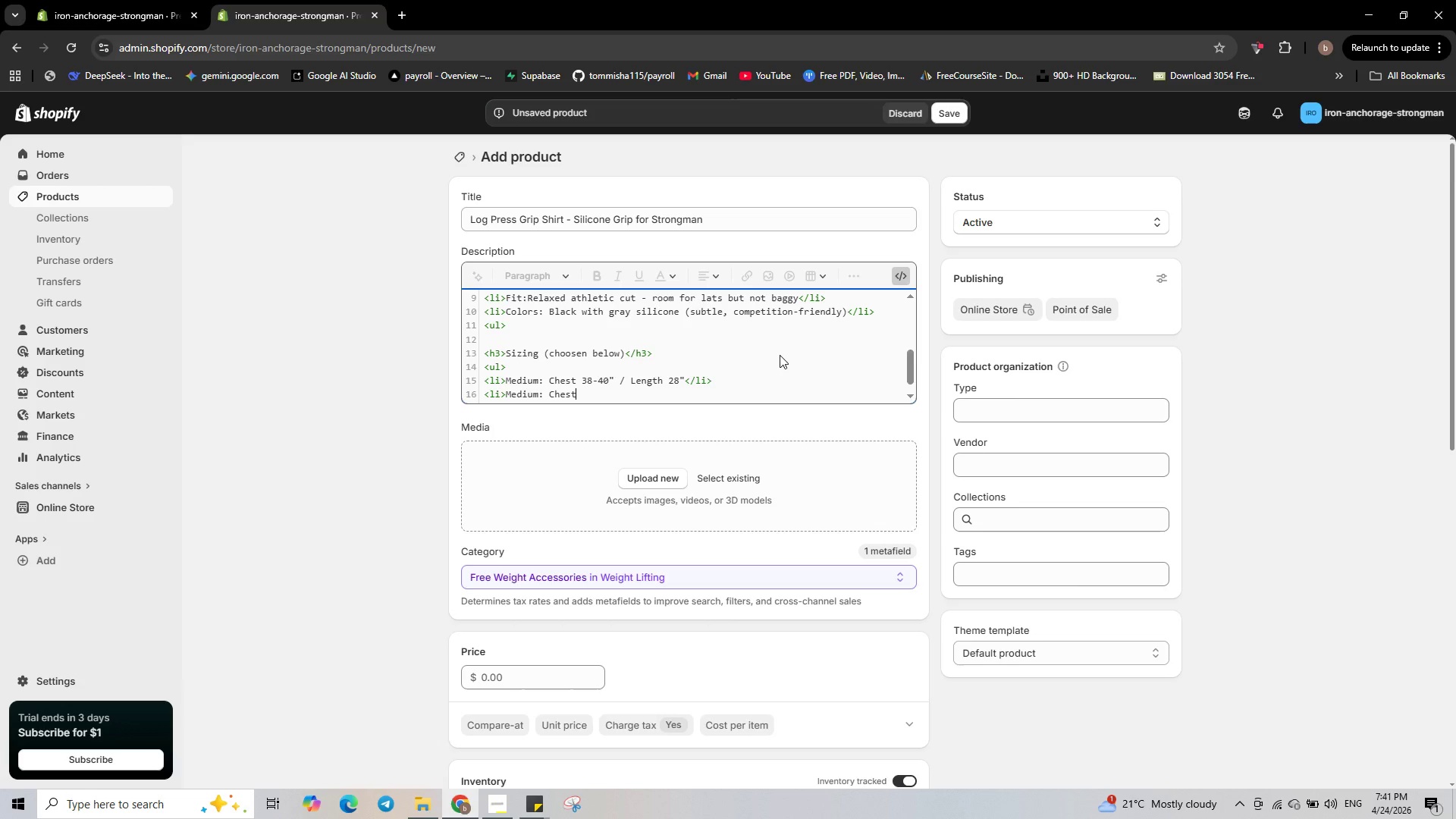 
key(Space)
 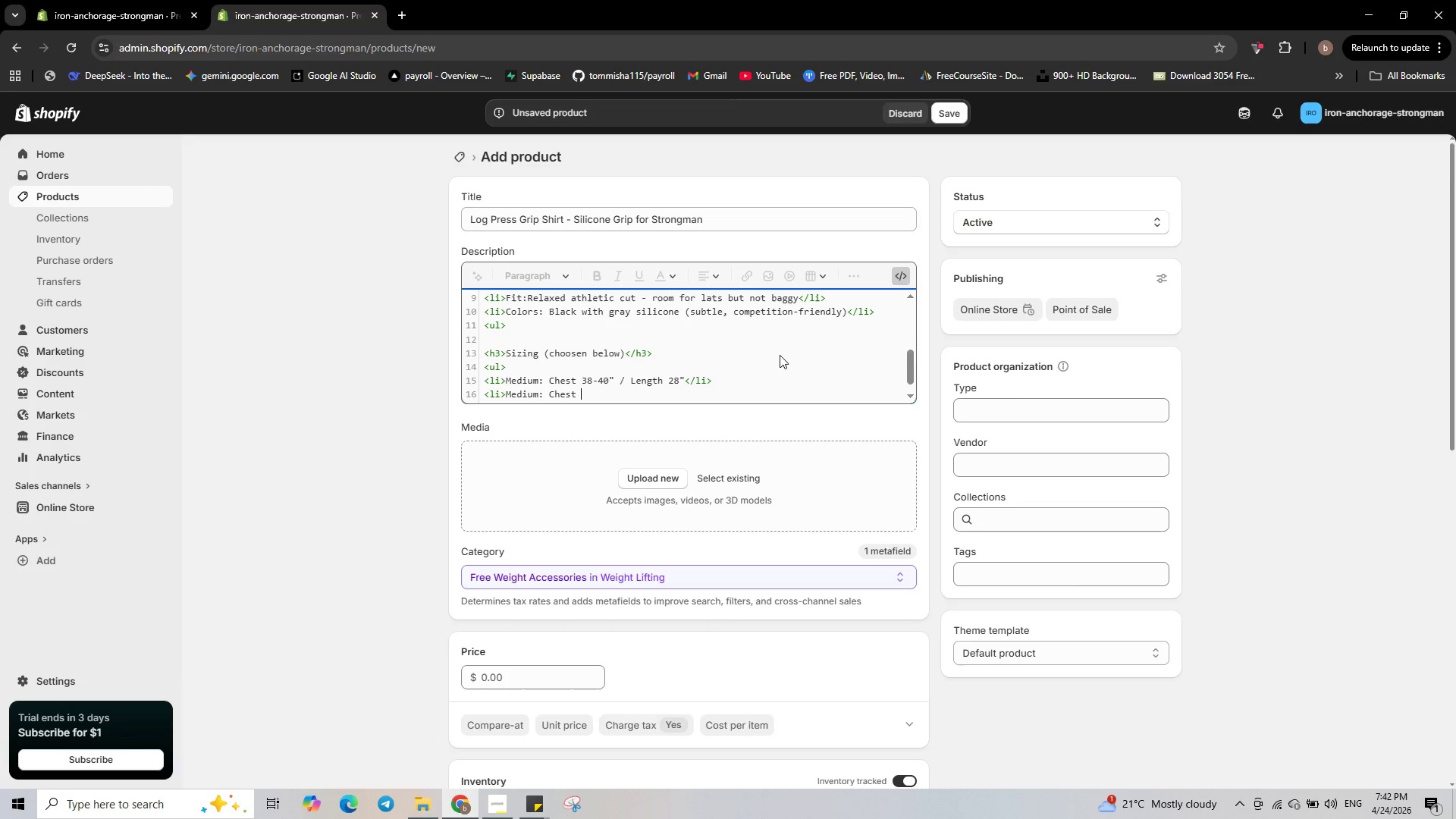 
type(42-44" ?)
key(Backspace)
type(/ Length 29")
 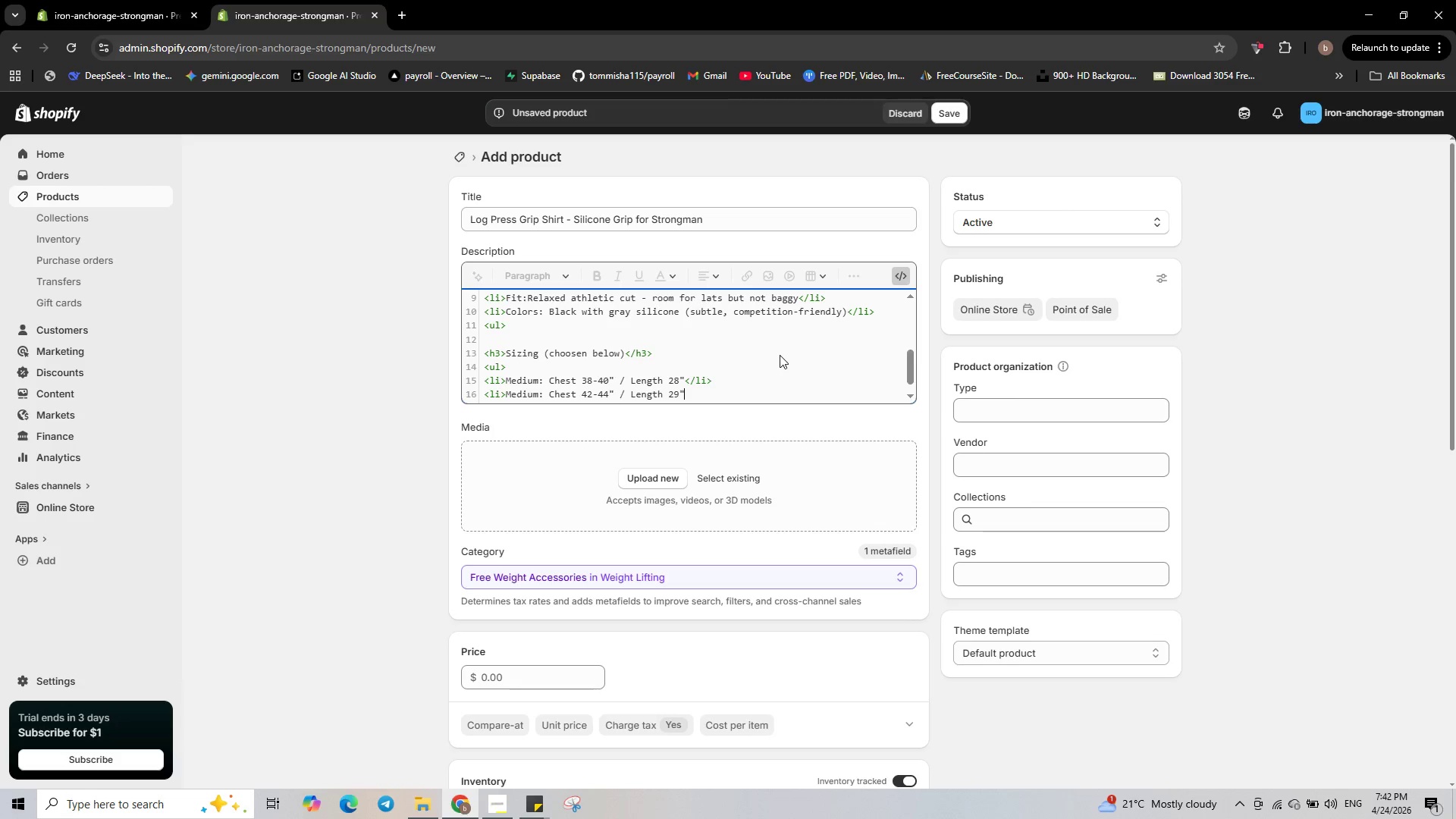 
type(</li>)
 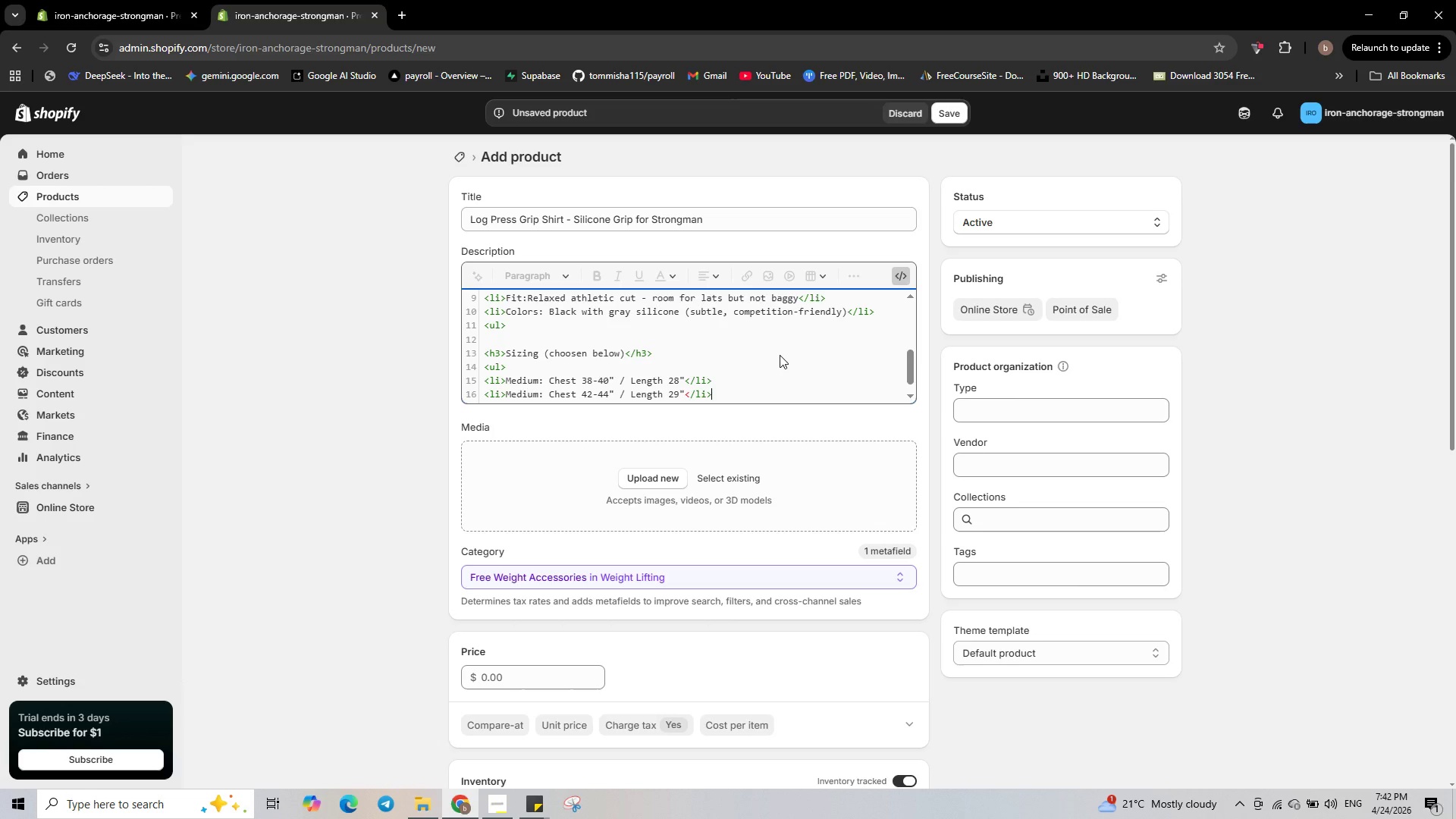 
key(Enter)
 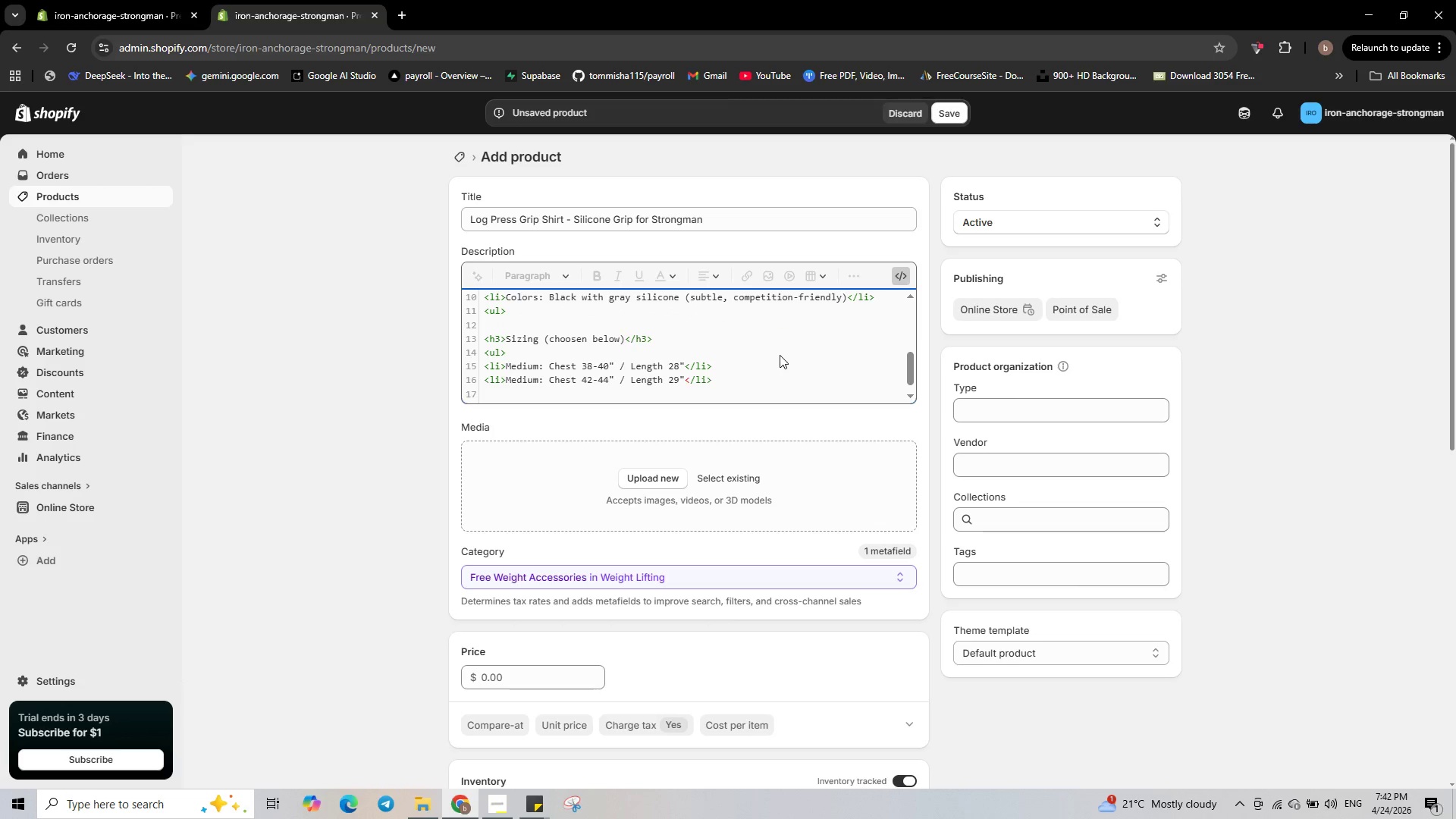 
key(Backspace)
 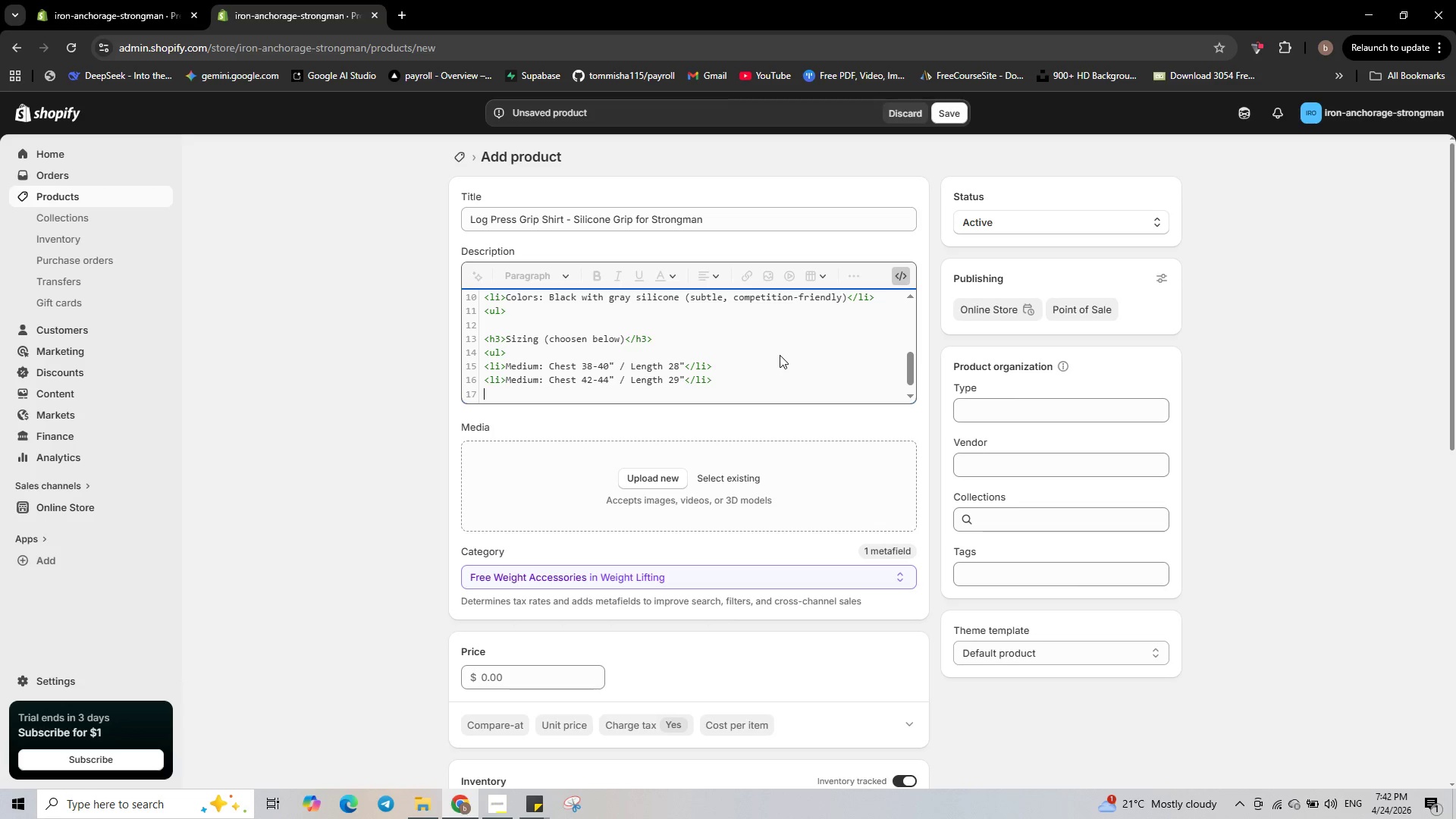 
wait(15.95)
 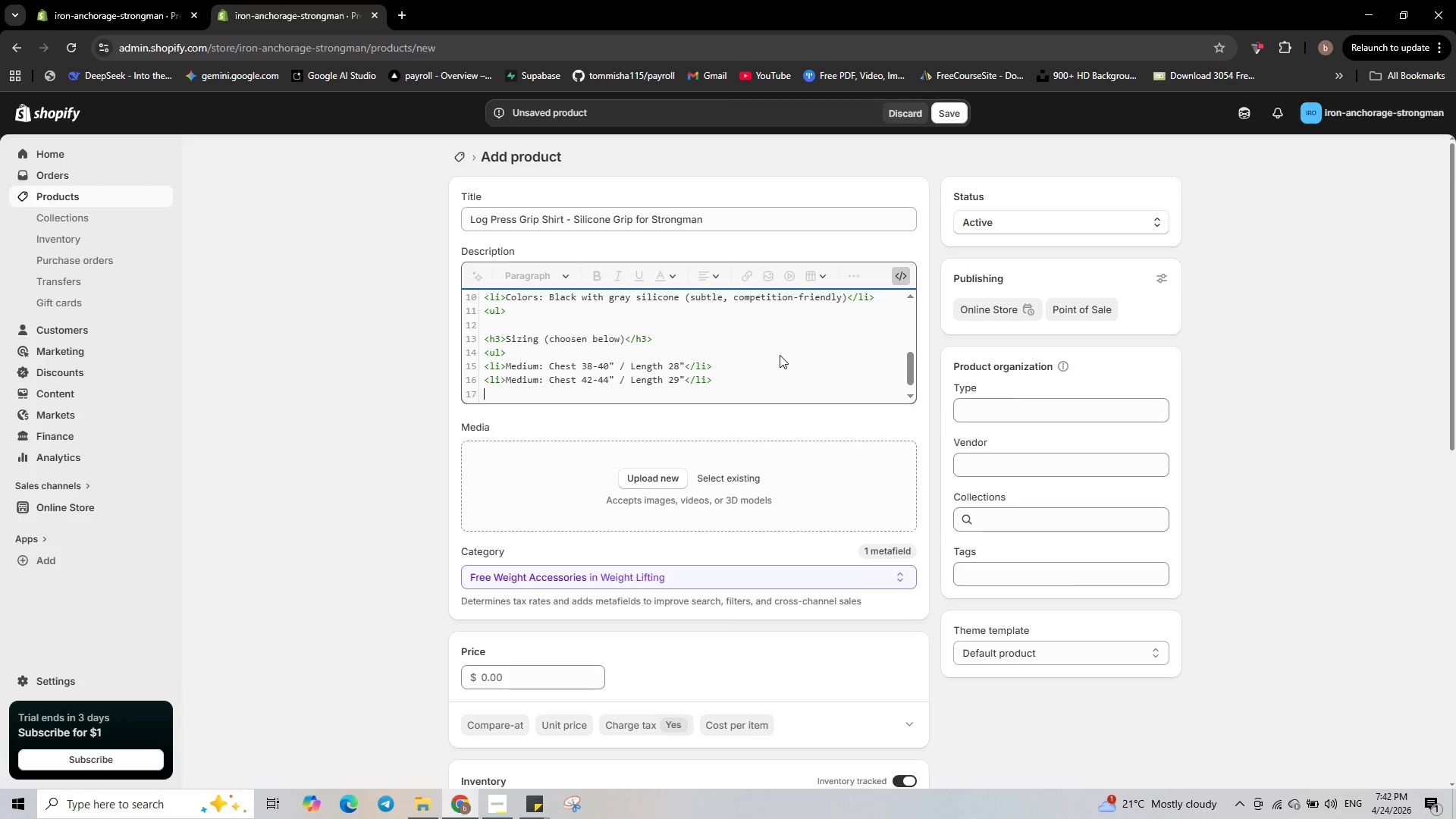 
left_click([539, 369])
 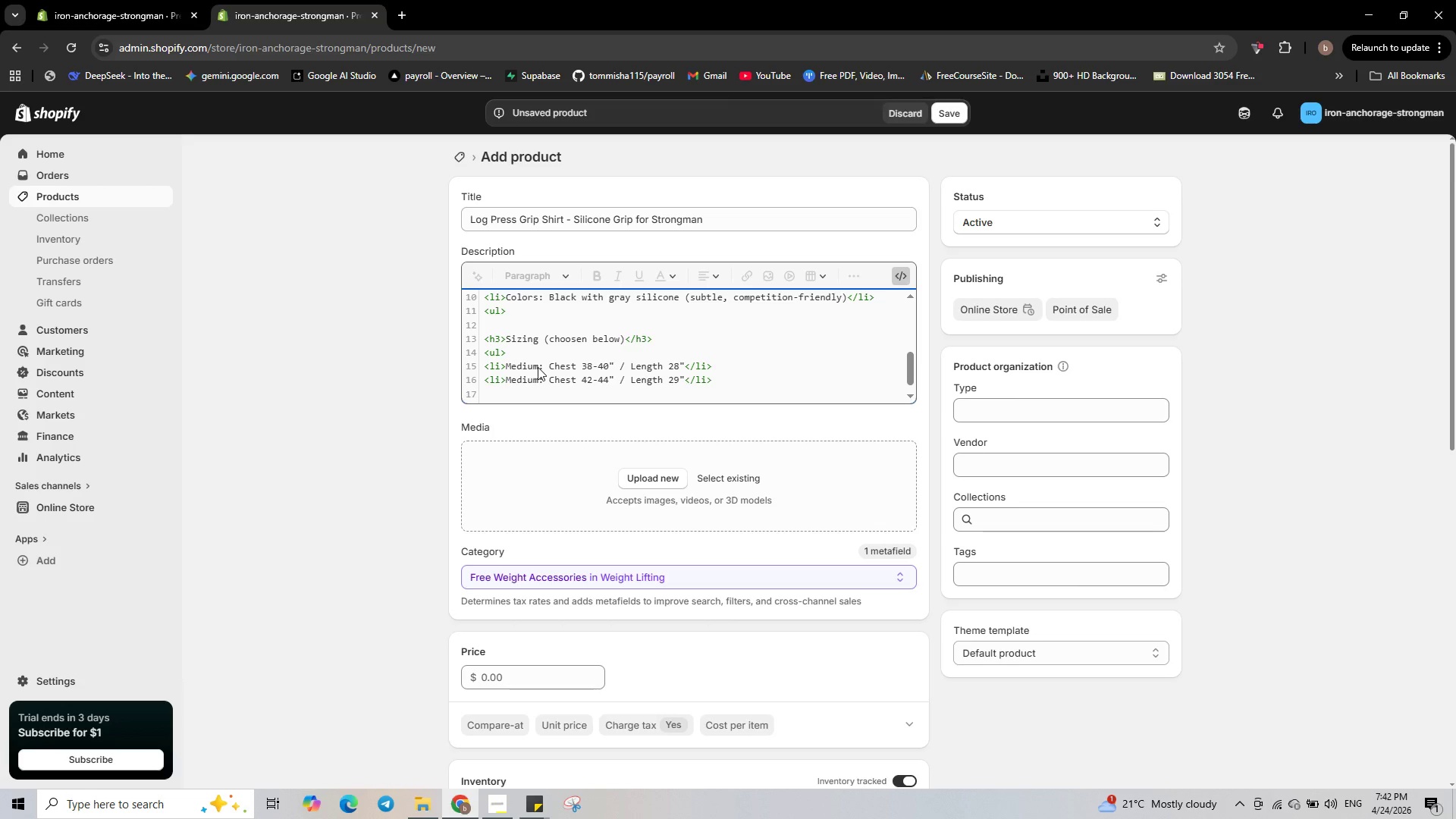 
key(Backspace)
key(Backspace)
key(Backspace)
key(Backspace)
key(Backspace)
key(Backspace)
type(s)
key(Backspace)
type(Small)
 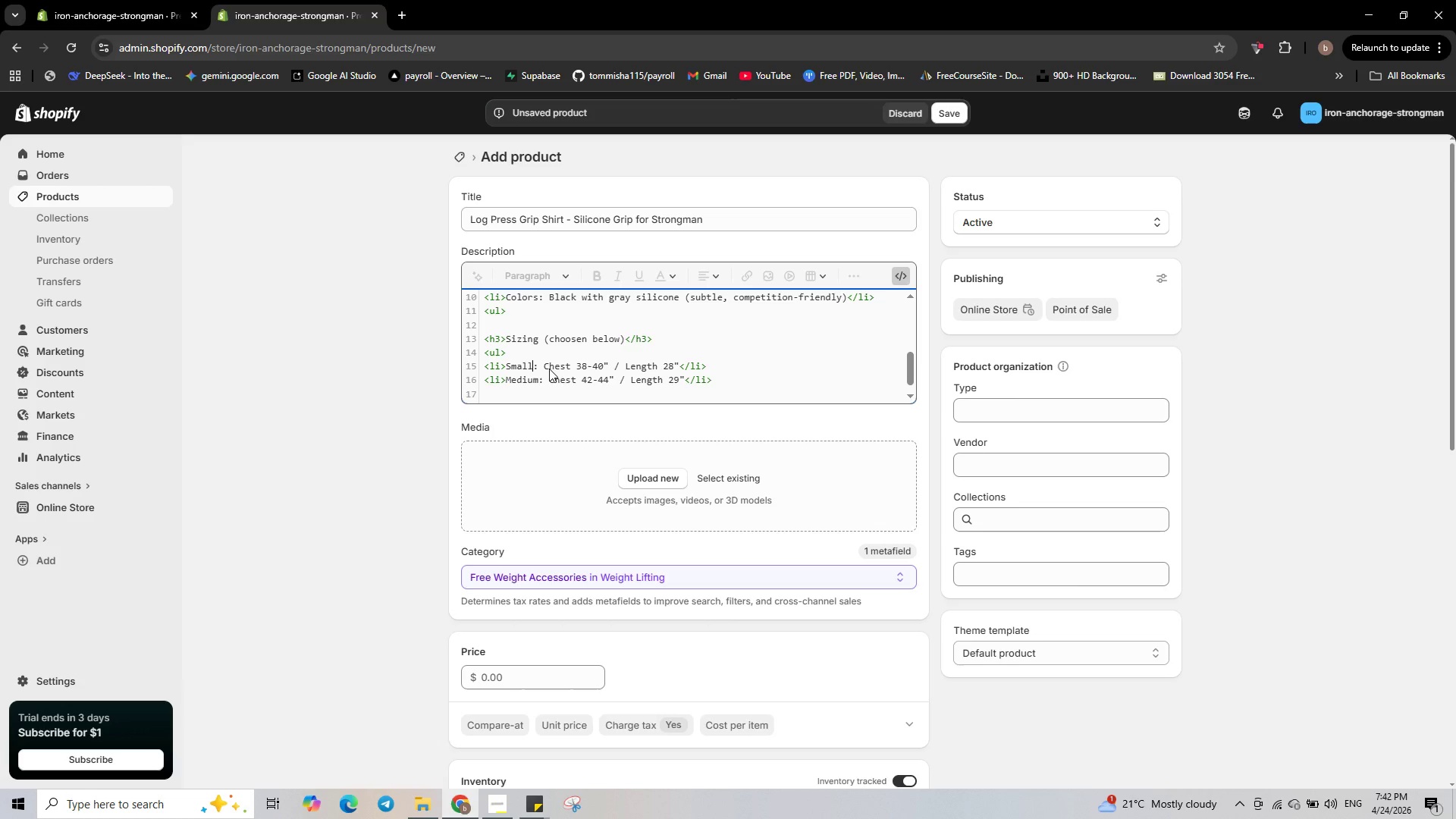 
left_click([725, 377])
 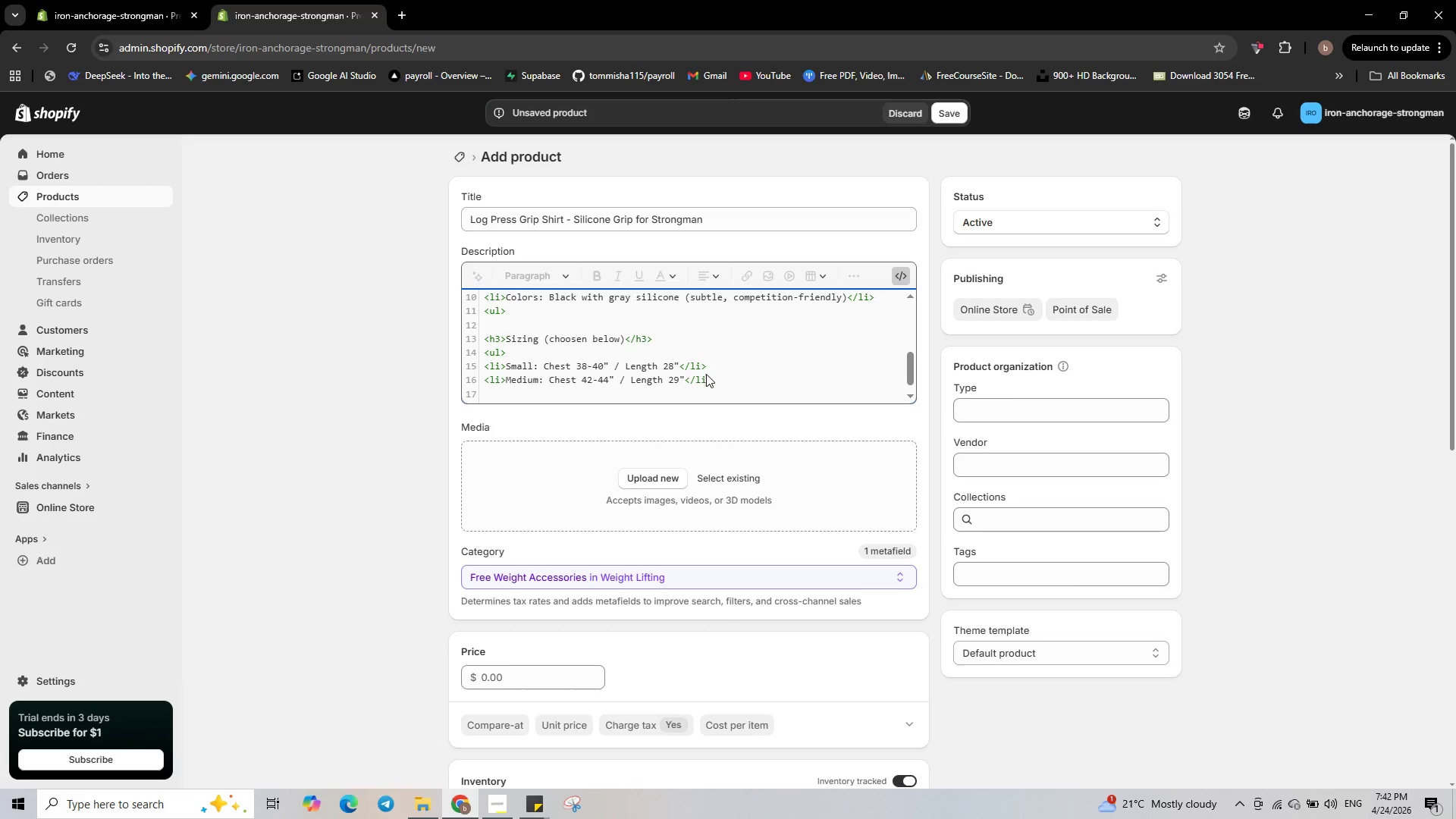 
key(Enter)
 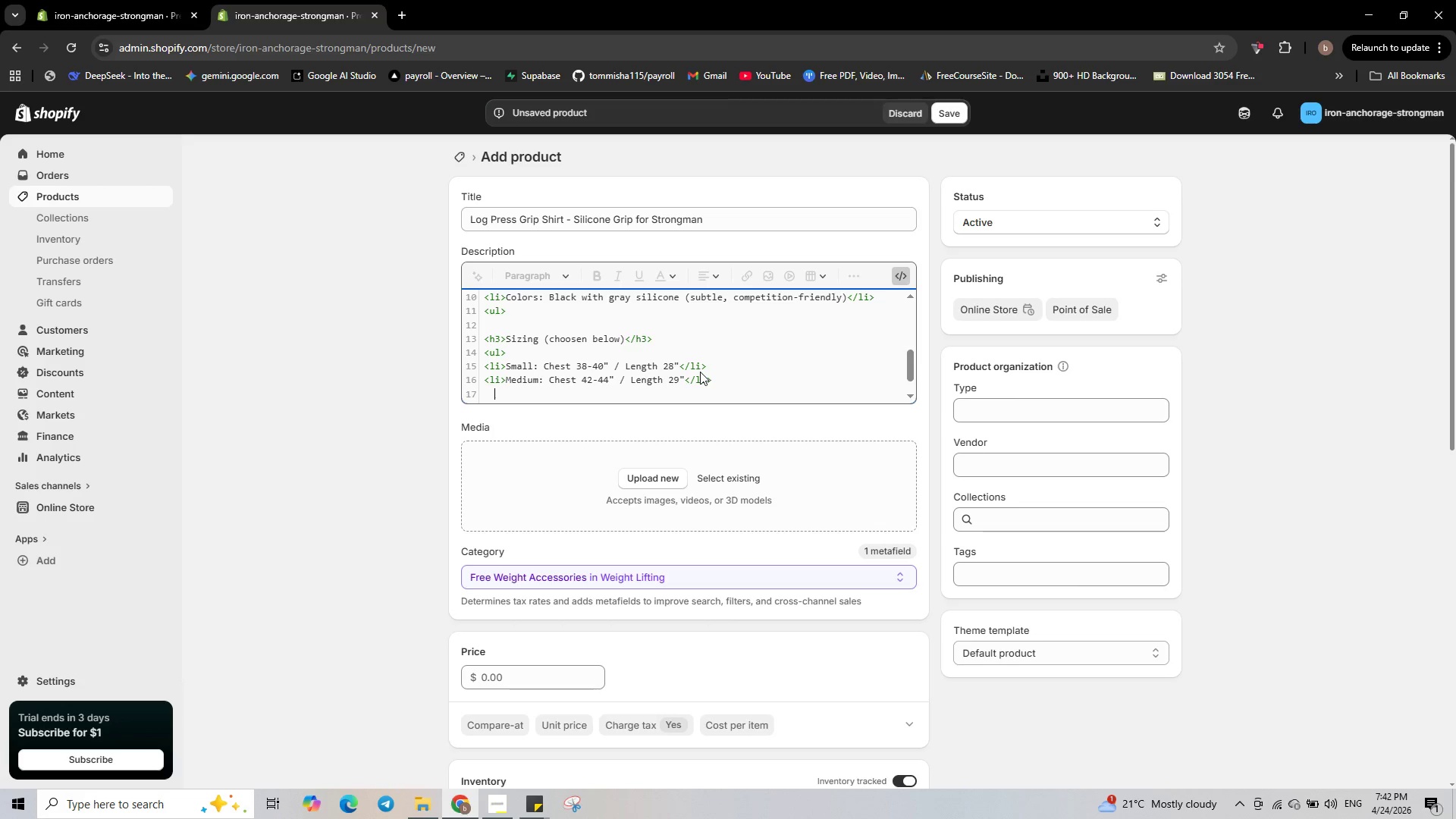 
key(Backspace)
type(<li>)
 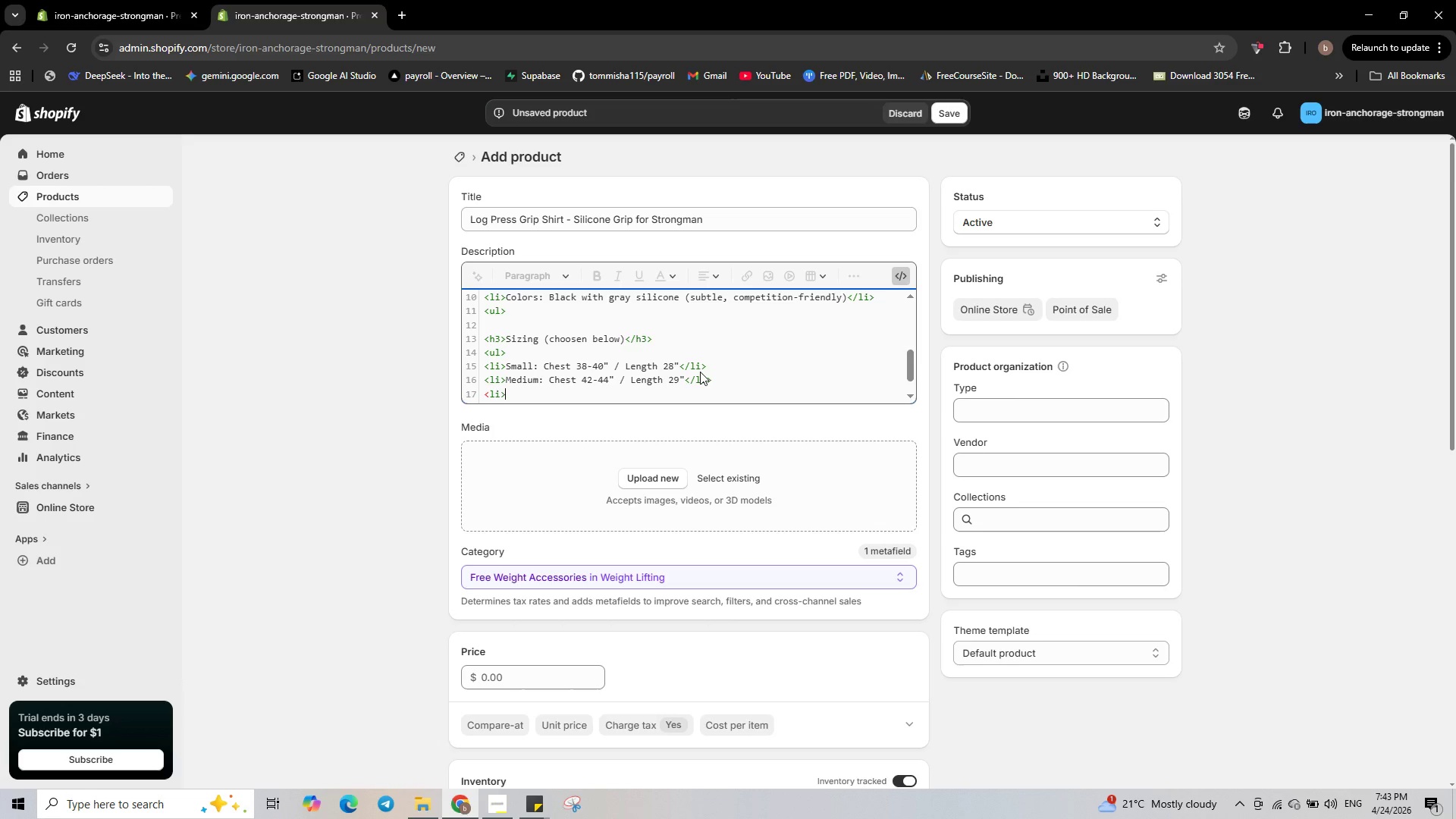 
type(Large)
 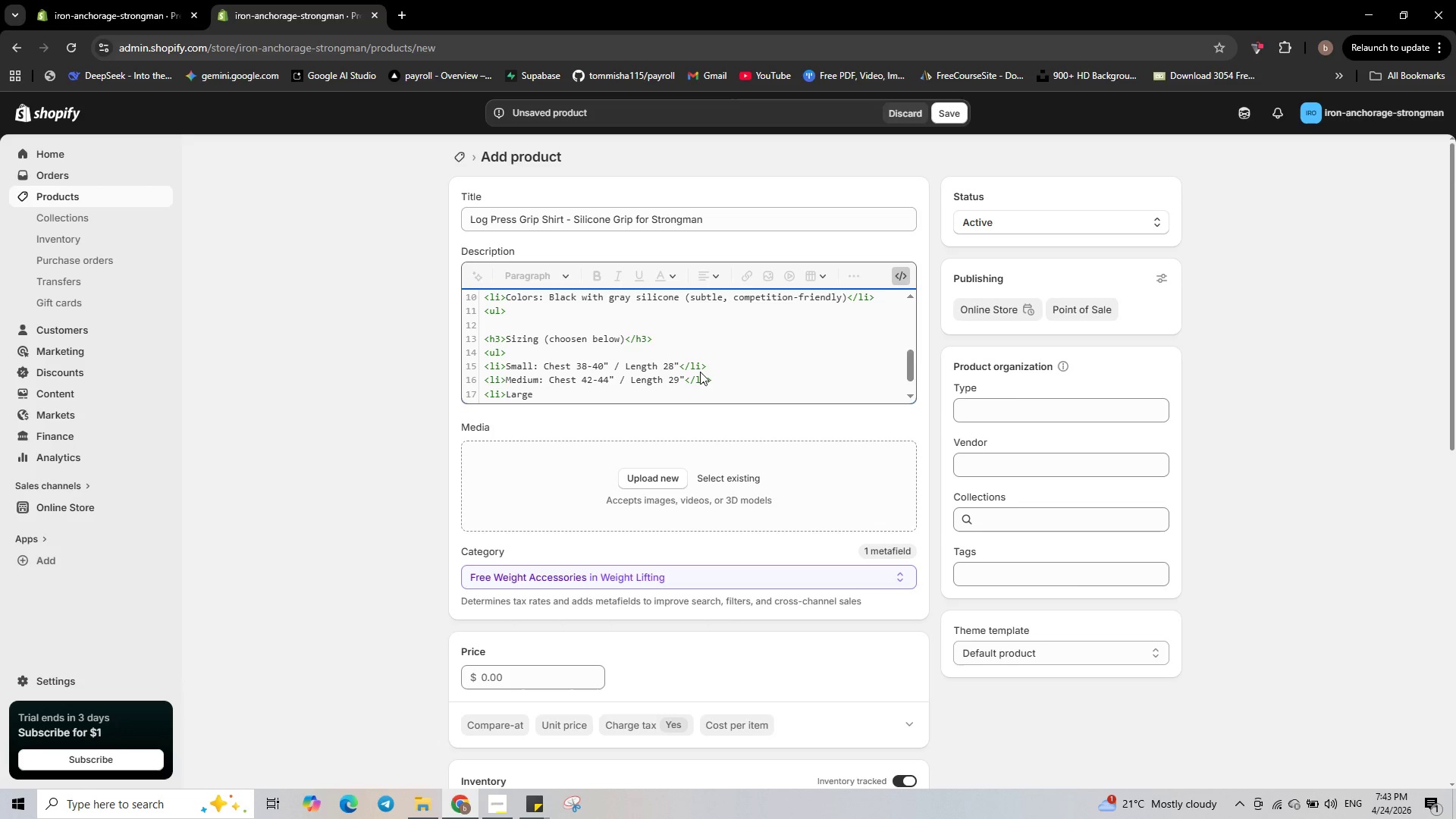 
type(: Chest)
 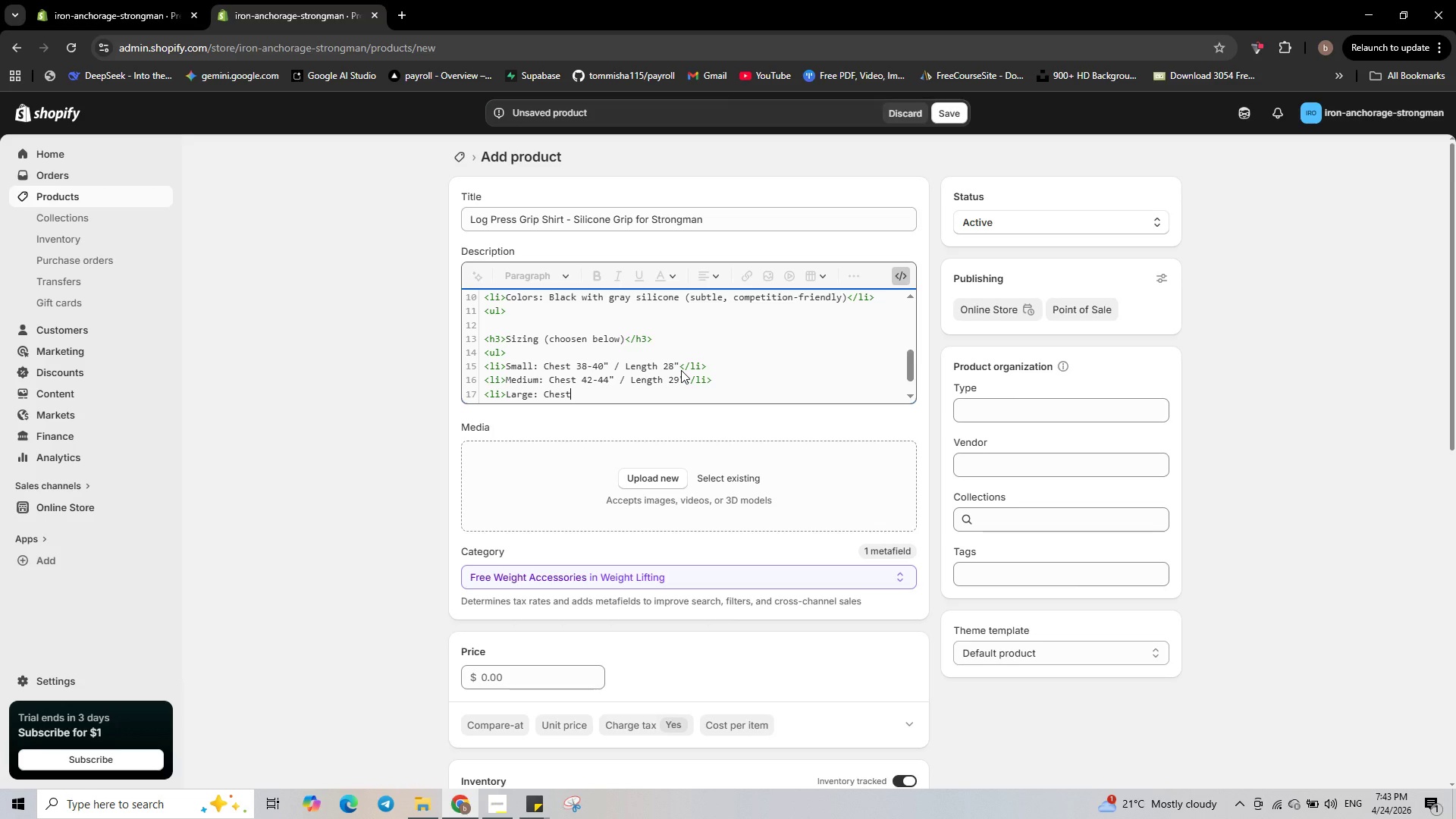 
type( 46-48")
 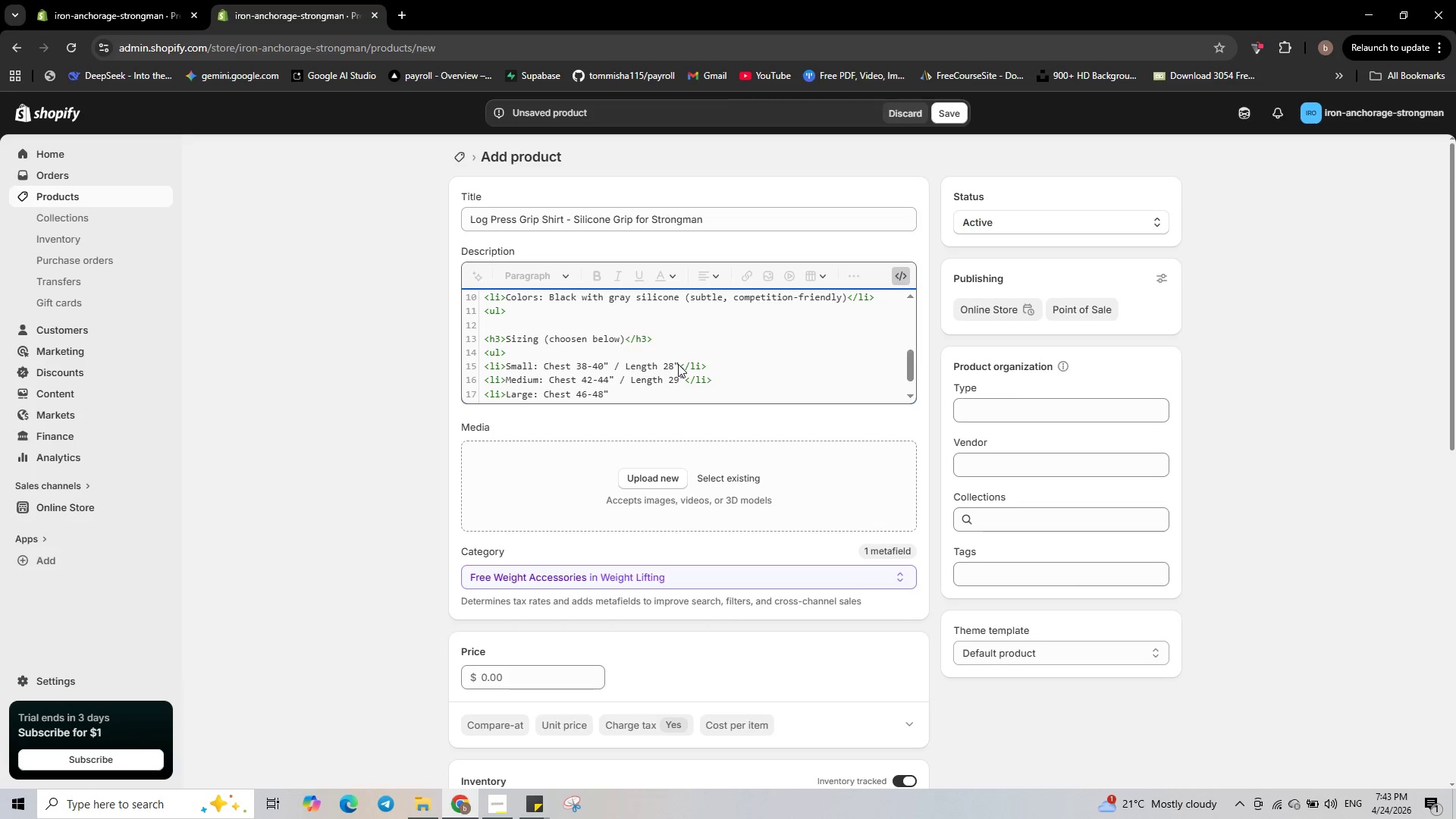 
type( ?)
key(Backspace)
type(/ Length 30" </li>)
 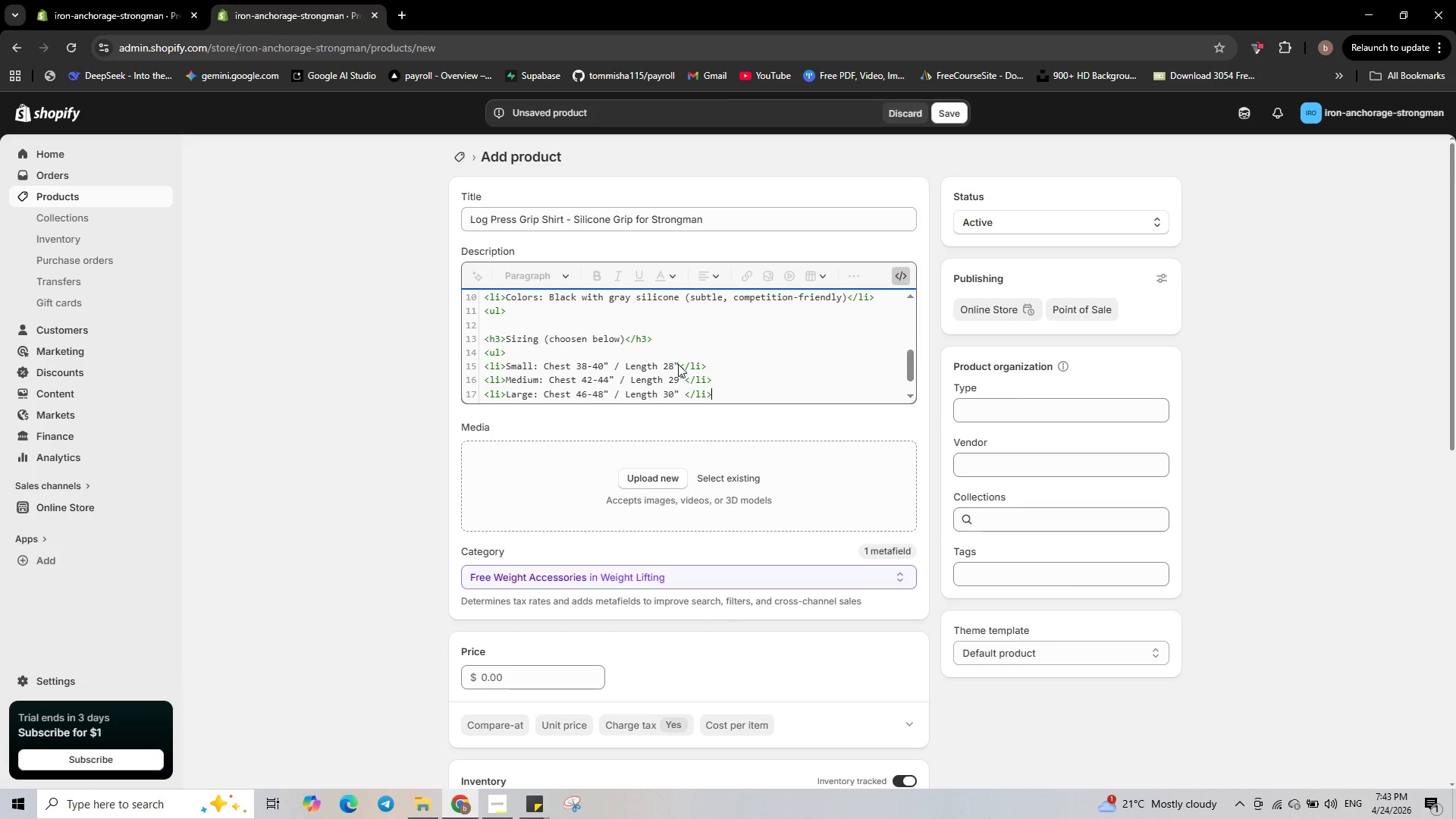 
key(Enter)
 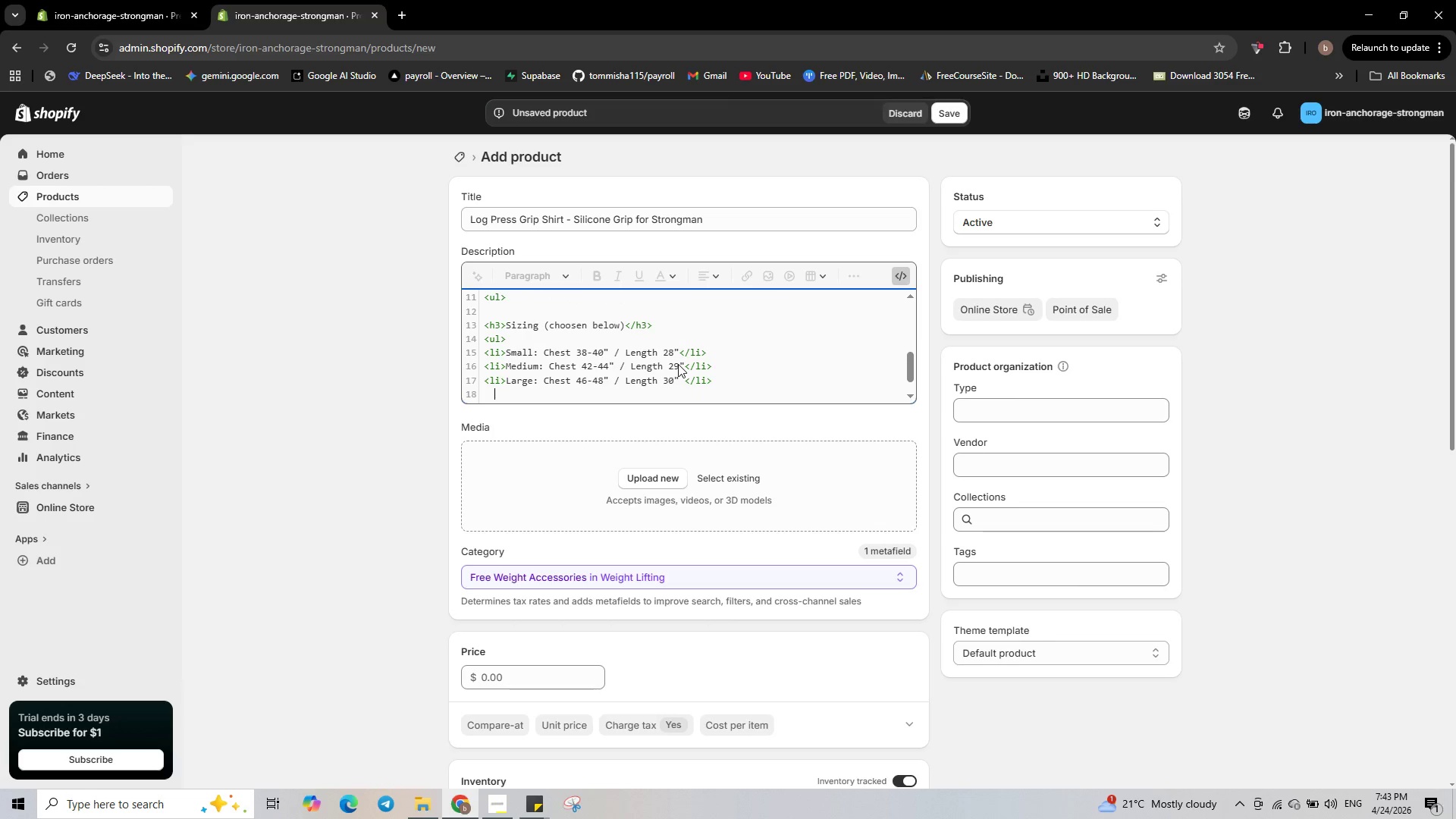 
type(</ul>)
 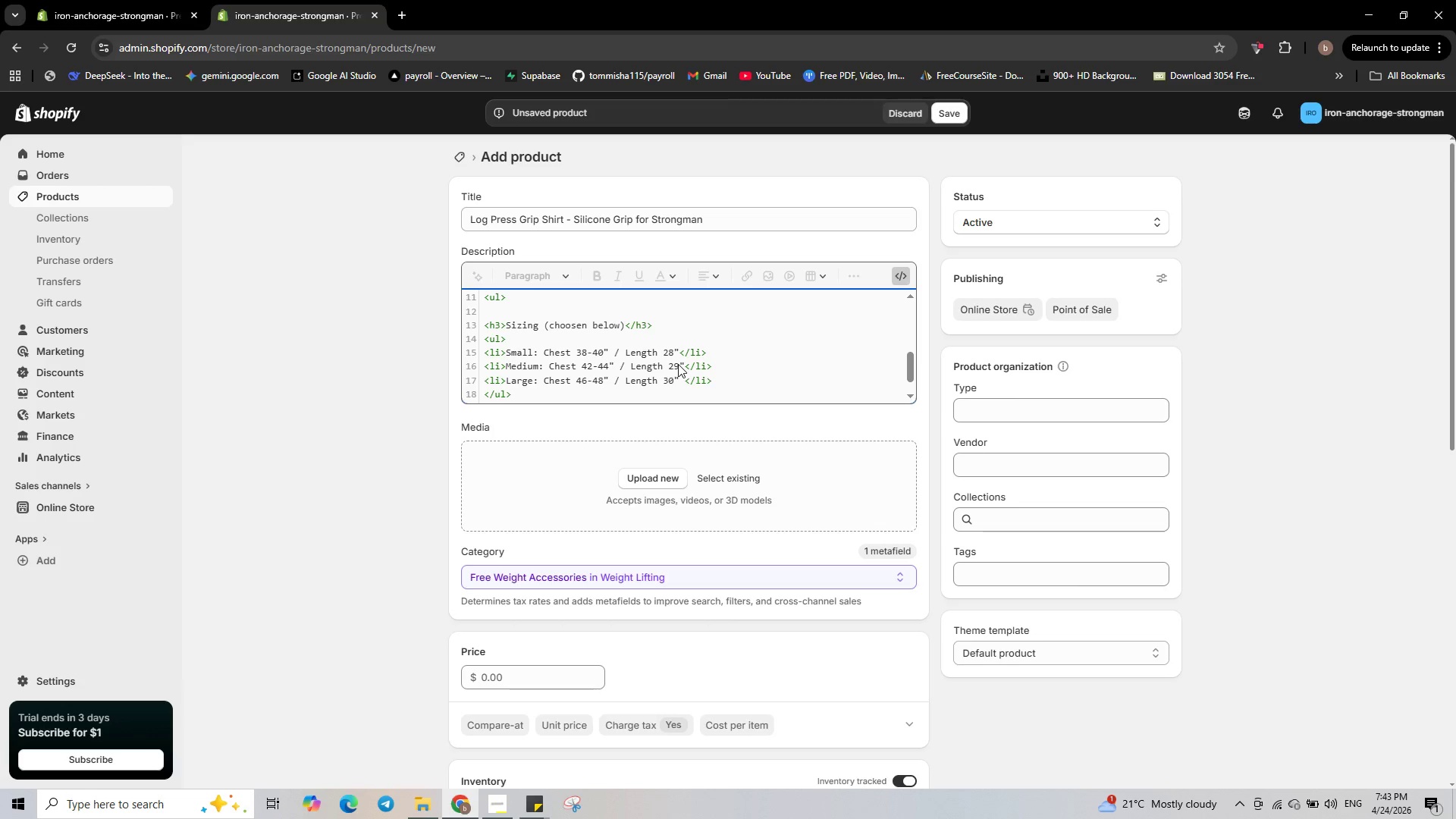 
key(Enter)
 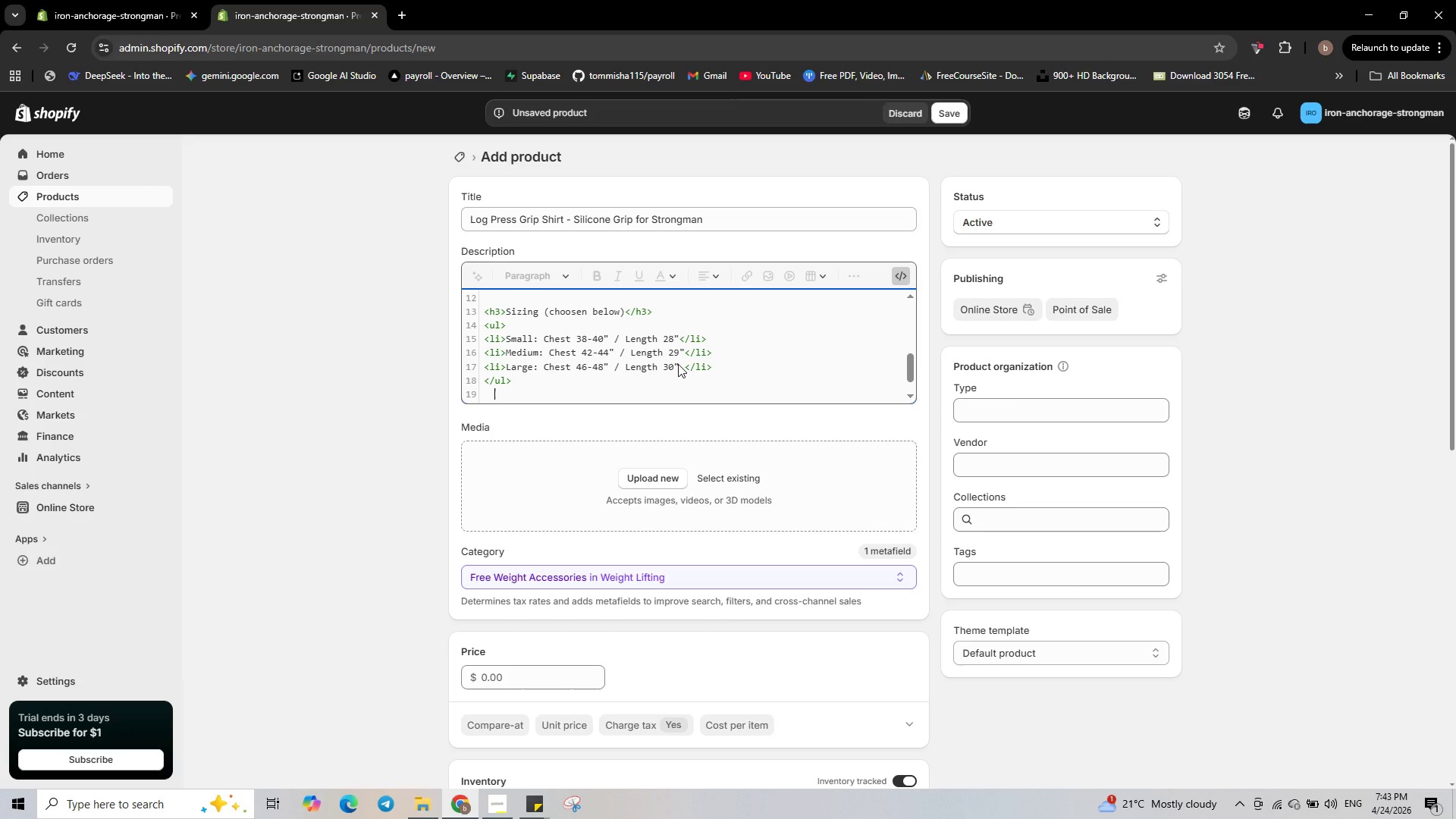 
key(Enter)
 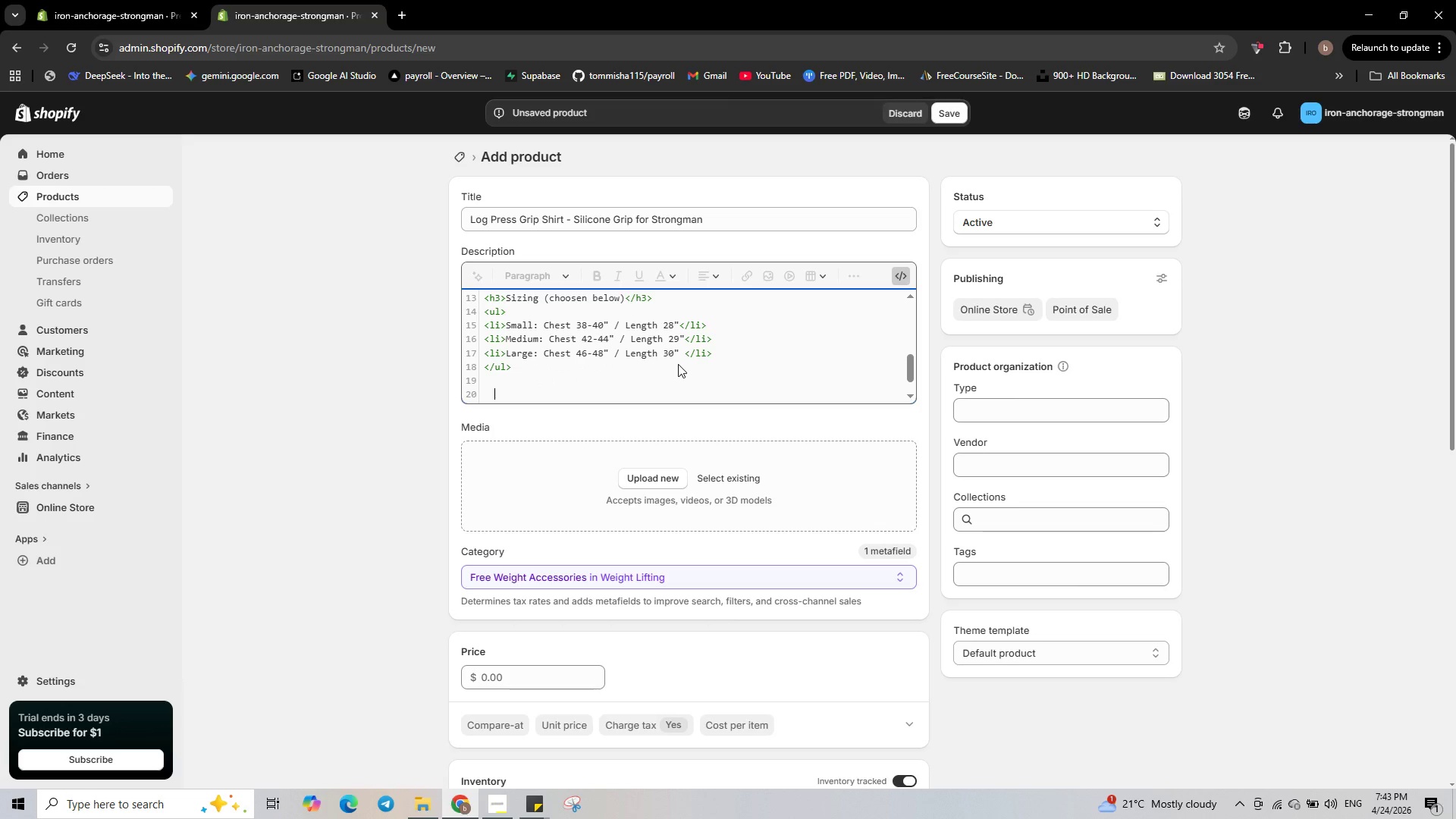 
key(Backspace)
type(<p> Pro strongman tip: Don't wear it for )
 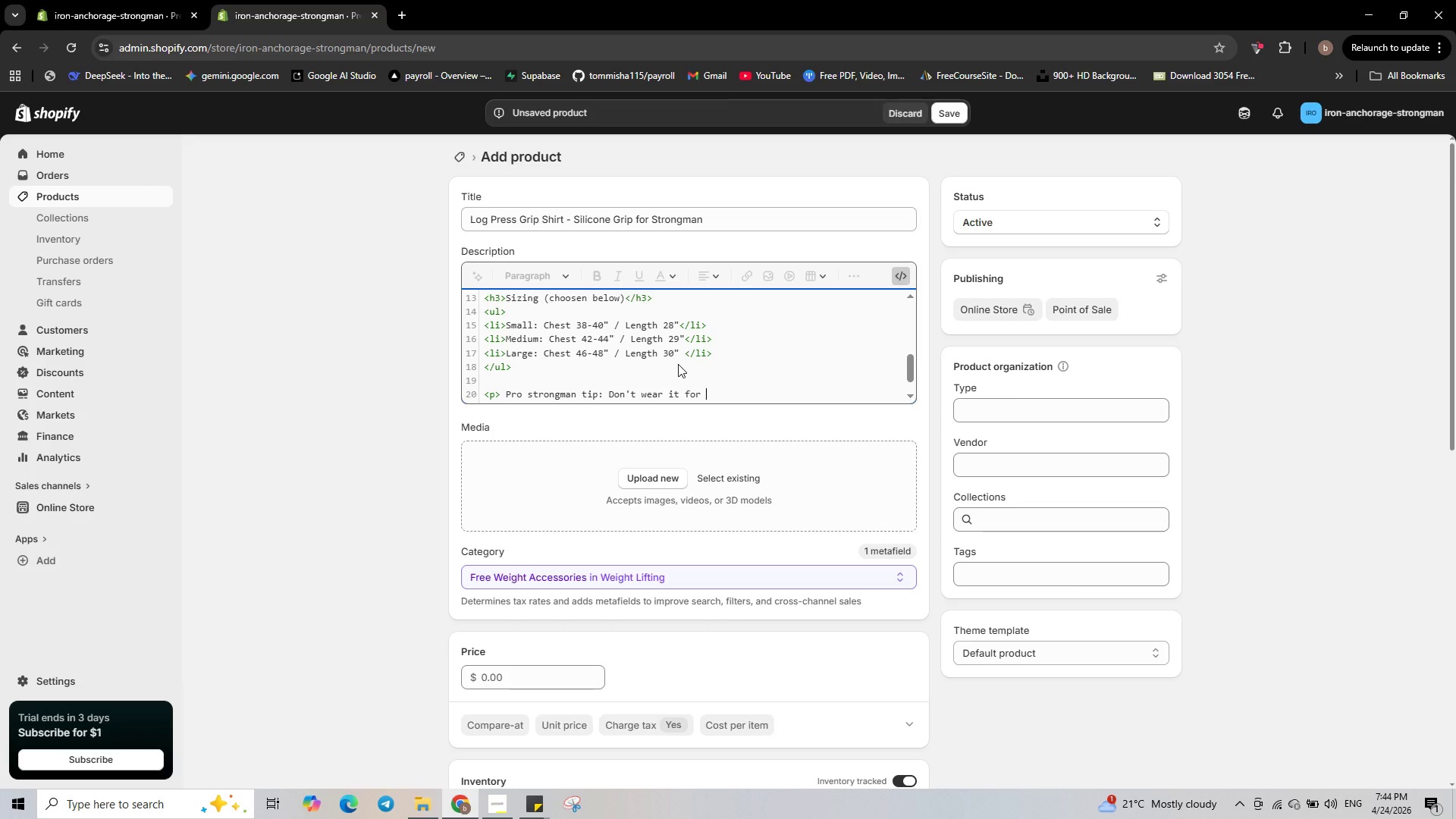 
wait(5.2)
 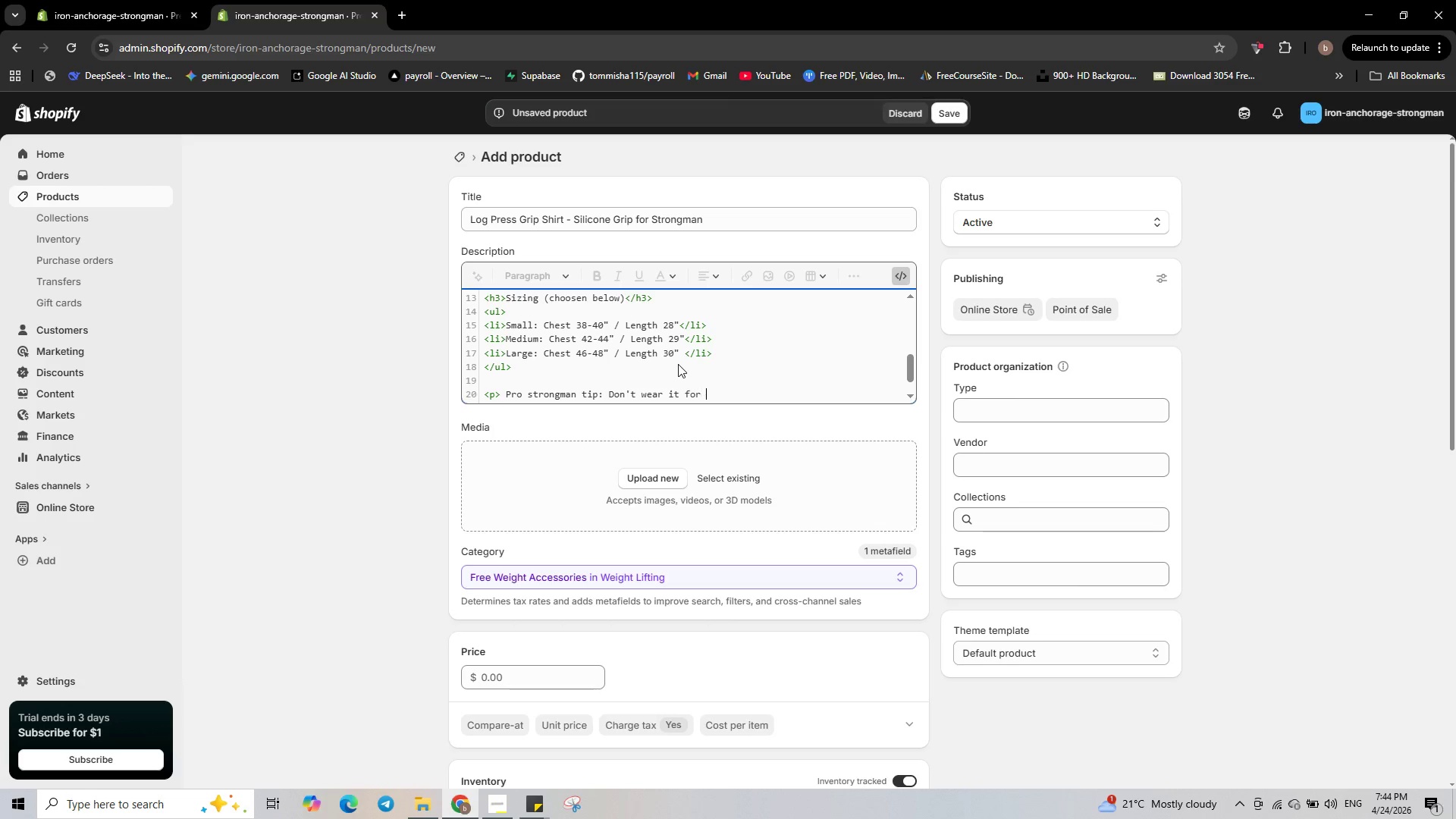 
type(deadlifts - the silicone can grab your belly on the pull. It's for logs and stones only,)
key(Backspace)
type(. </p>)
 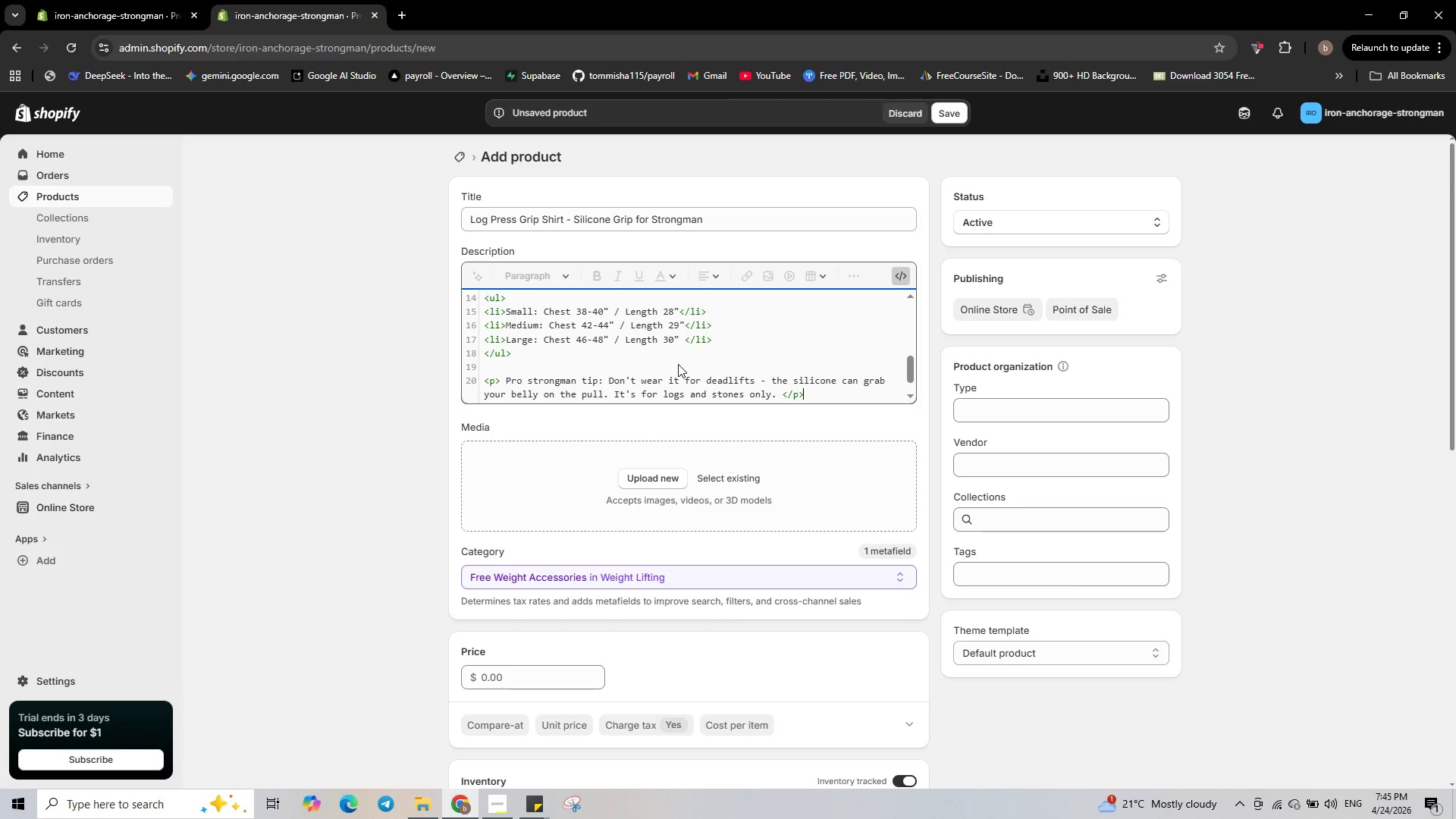 
left_click([1154, 279])
 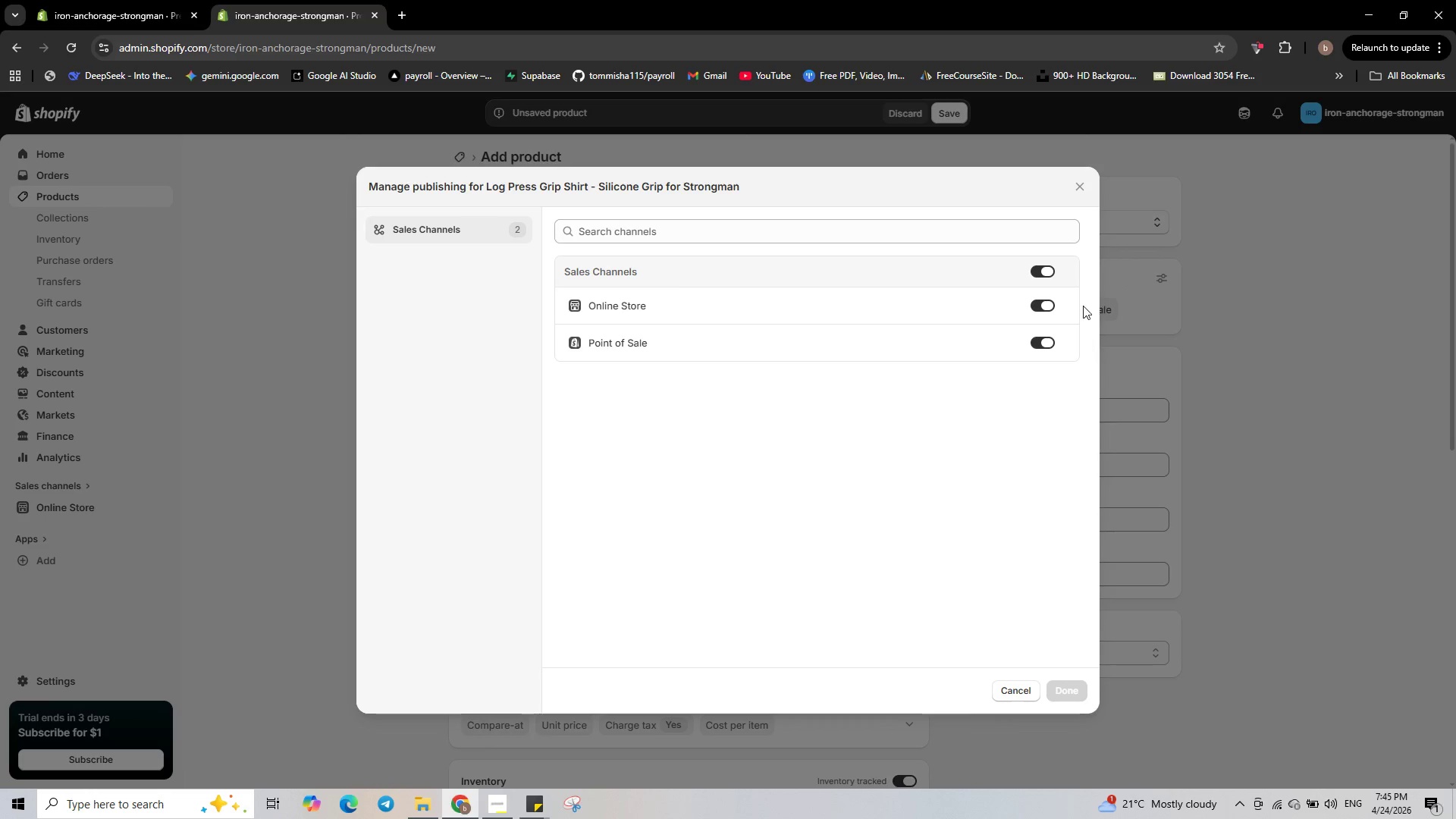 
left_click([1050, 339])
 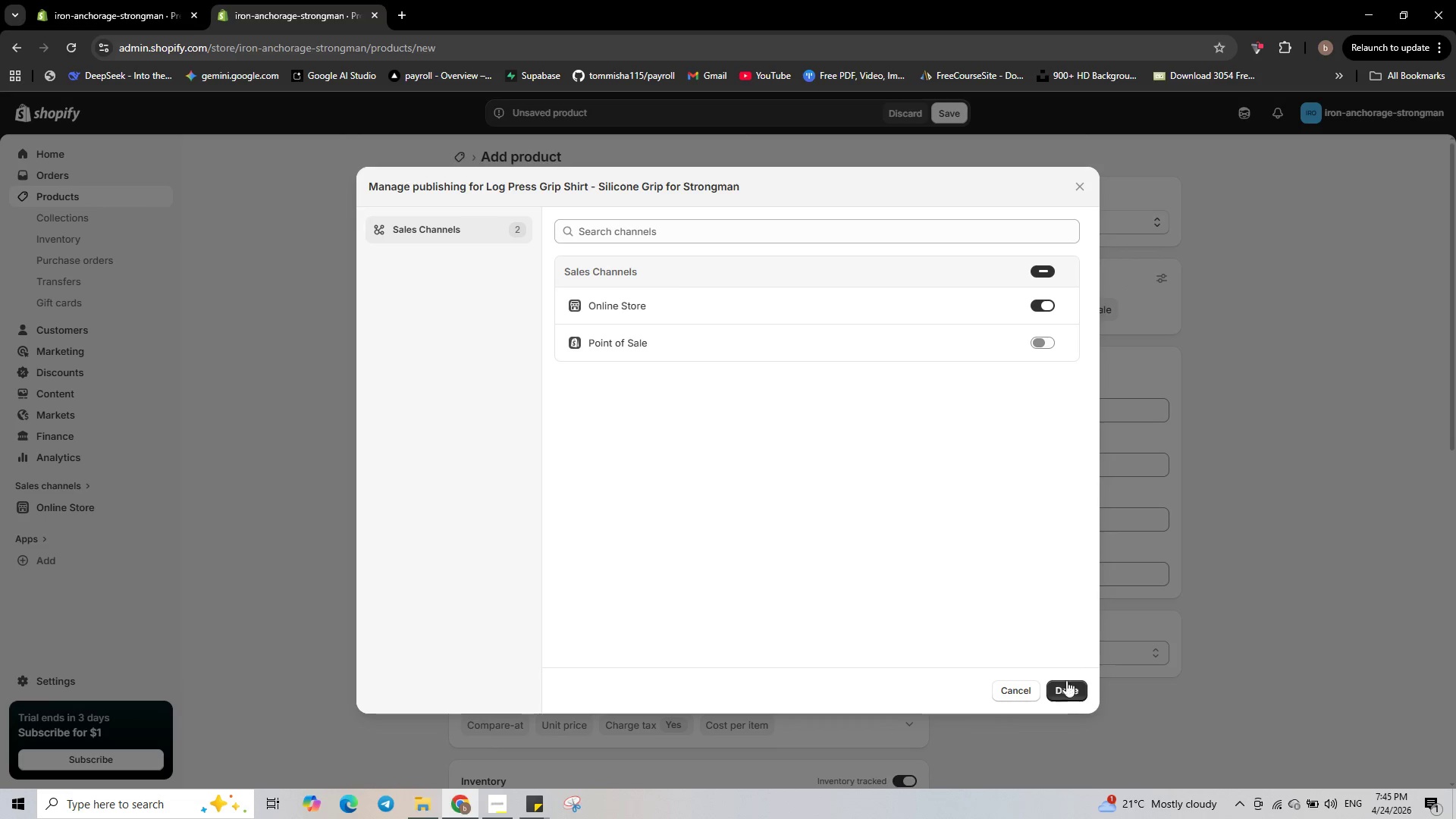 
left_click([1063, 694])
 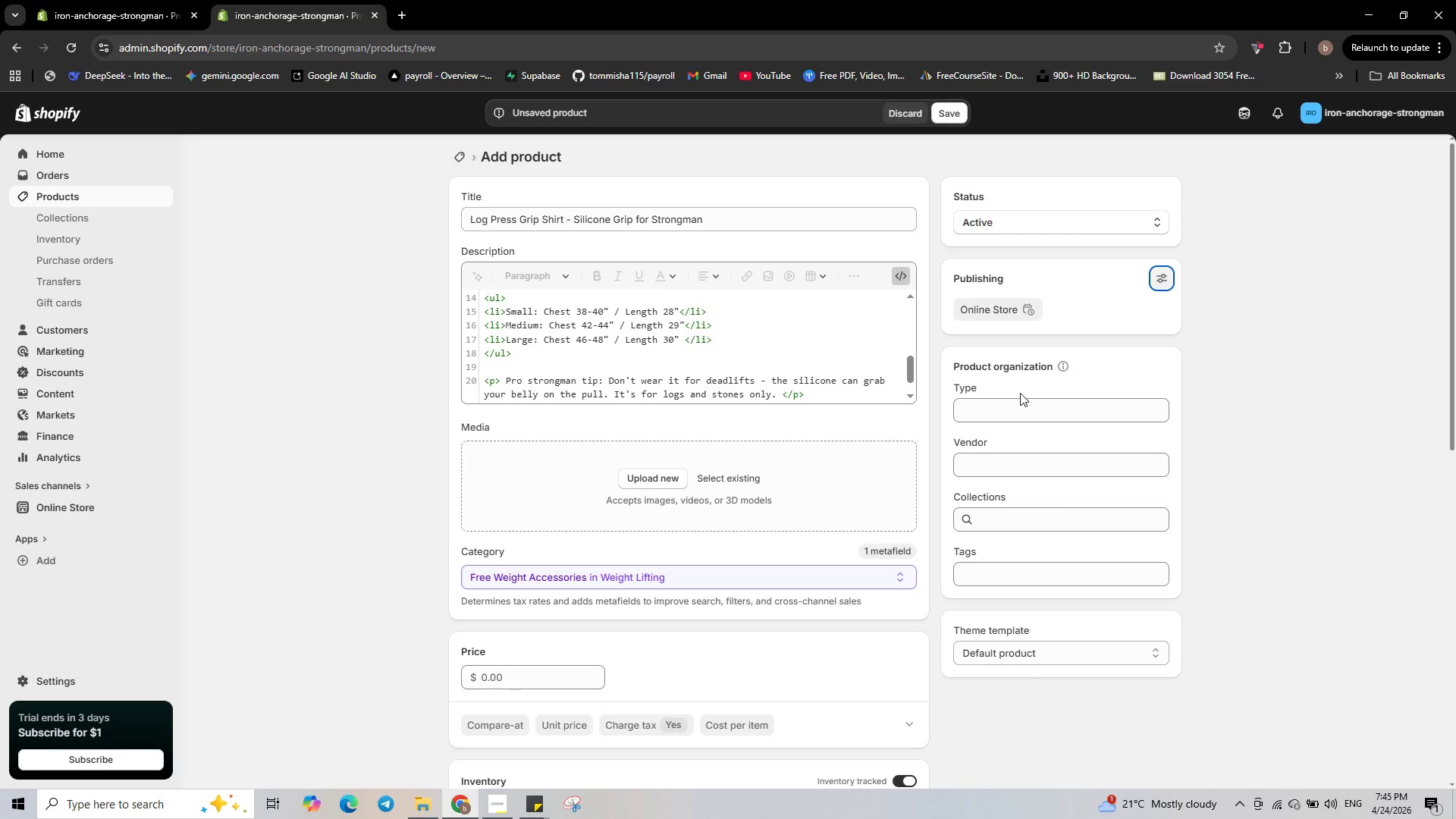 
left_click([1039, 403])
 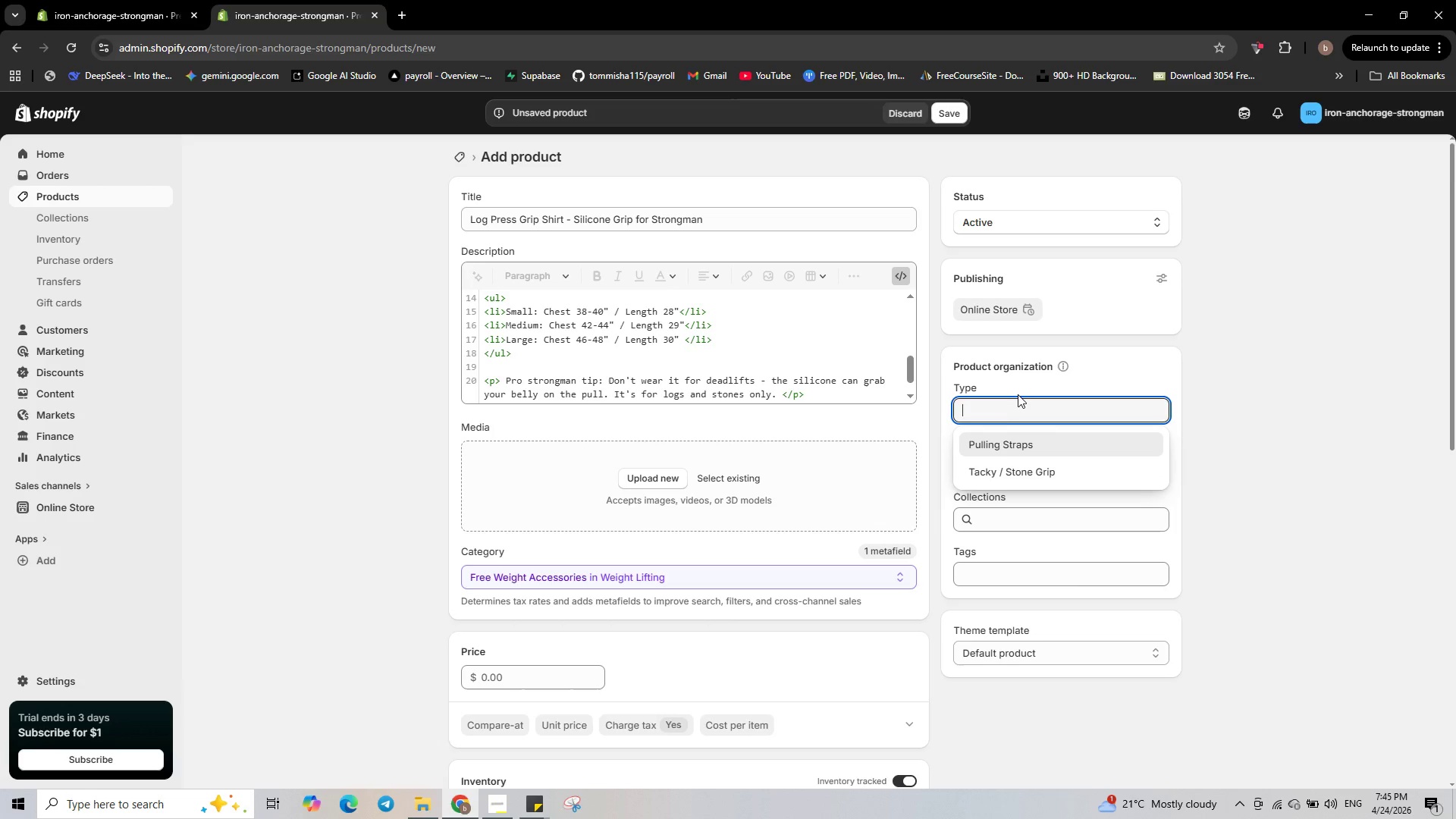 
type(F)
key(Backspace)
type(Grip Shirt)
 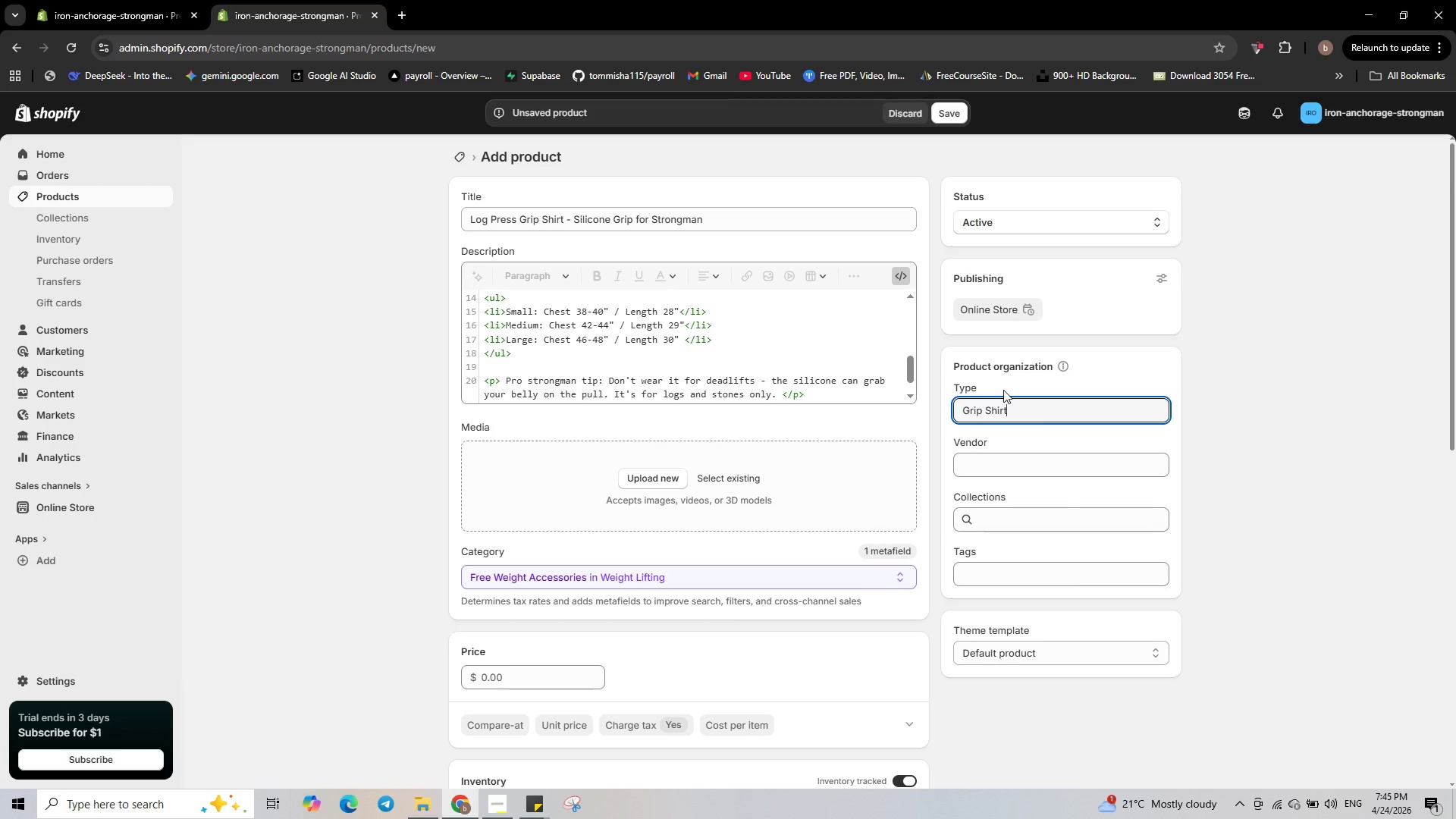 
left_click([1025, 459])
 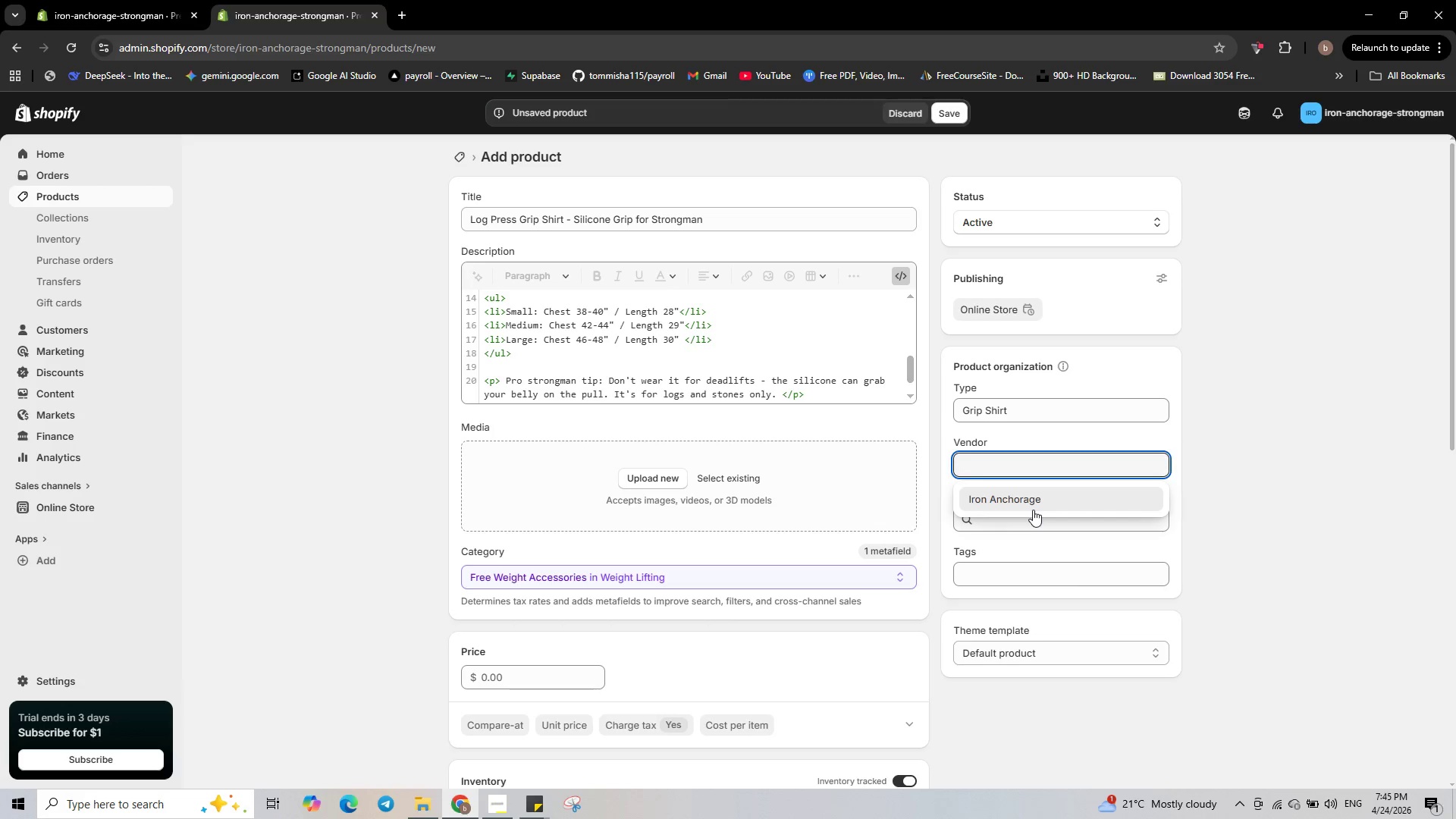 
left_click([1031, 502])
 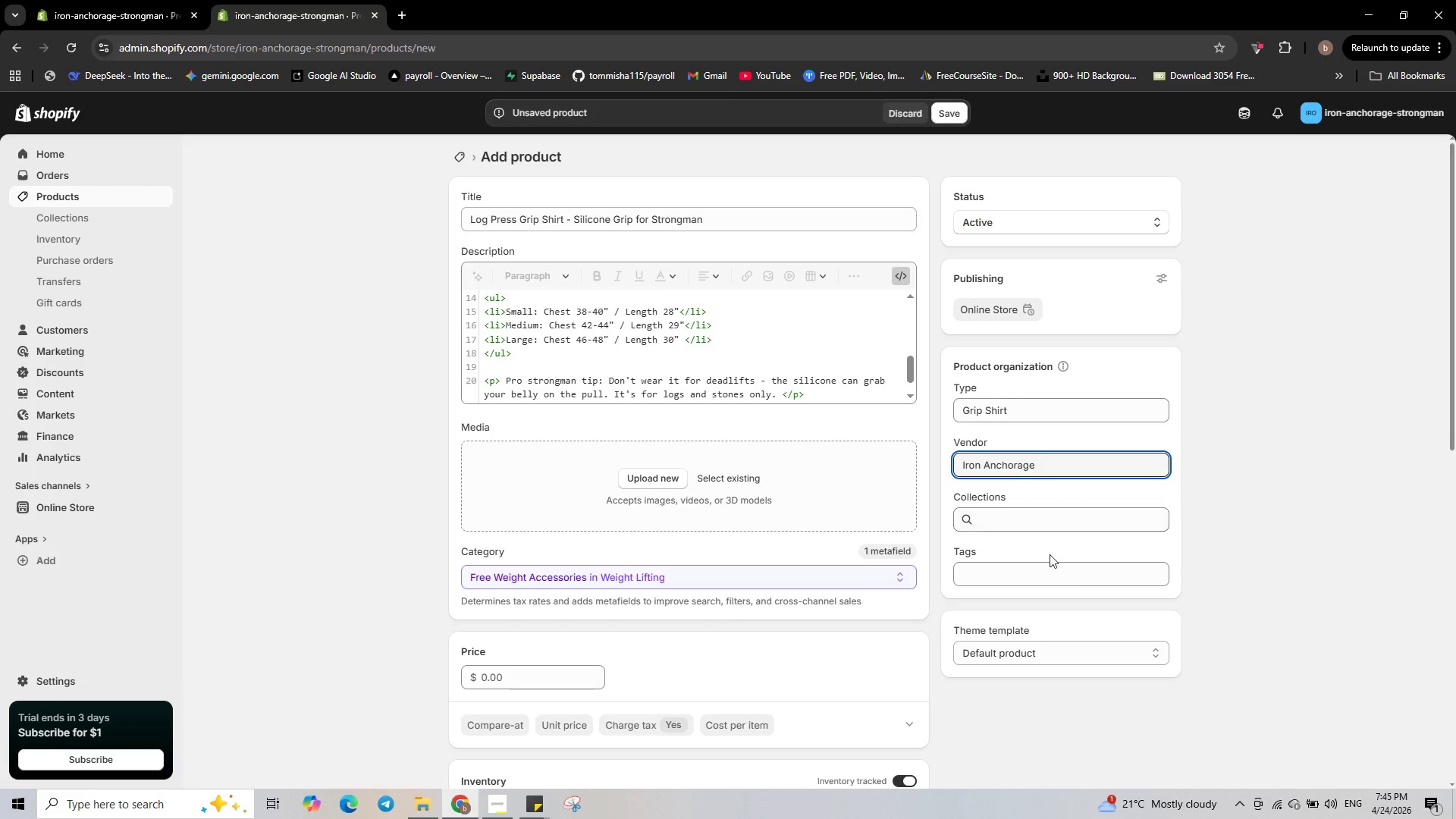 
left_click([1050, 571])
 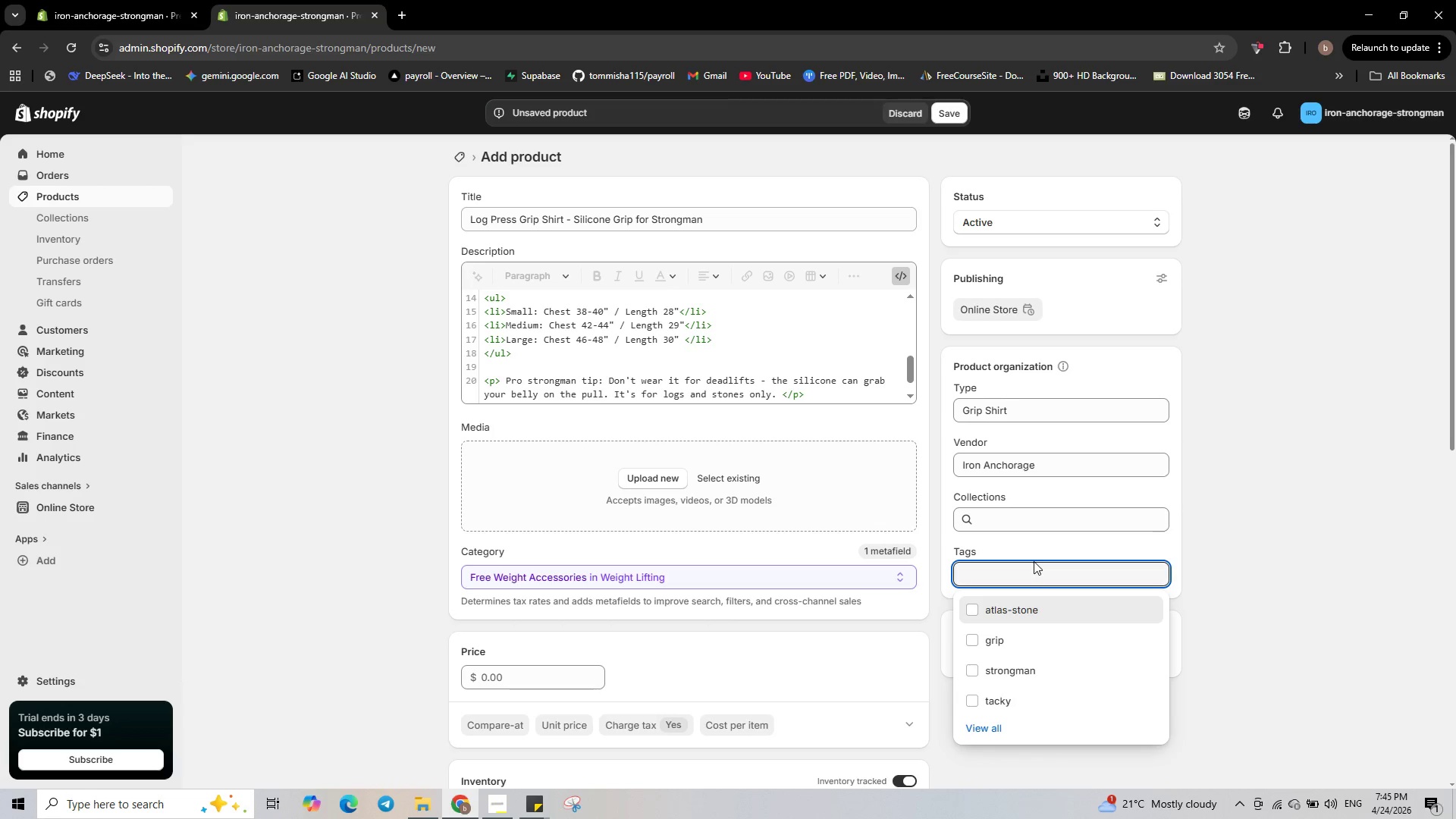 
type(log-press)
 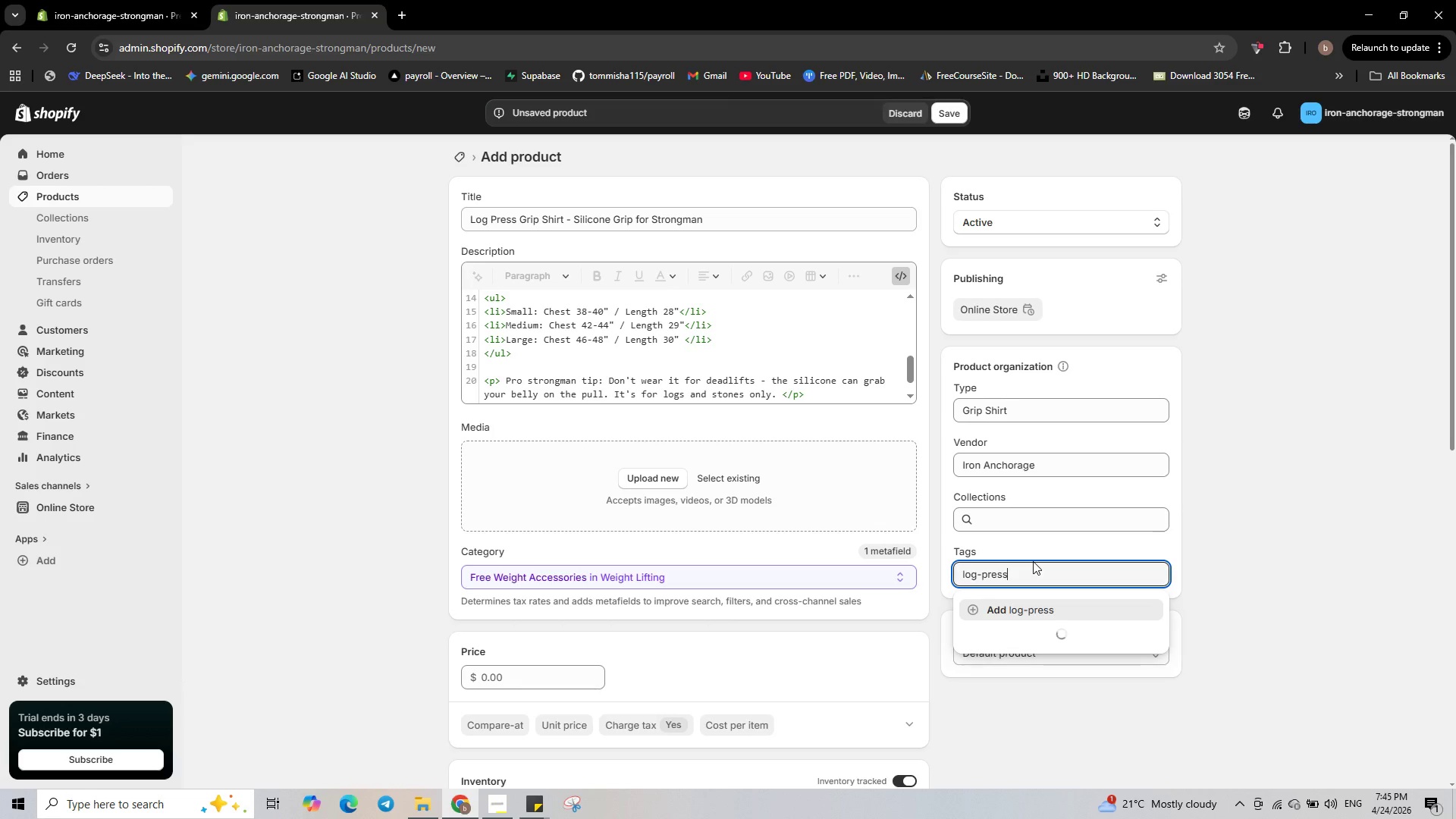 
key(Enter)
 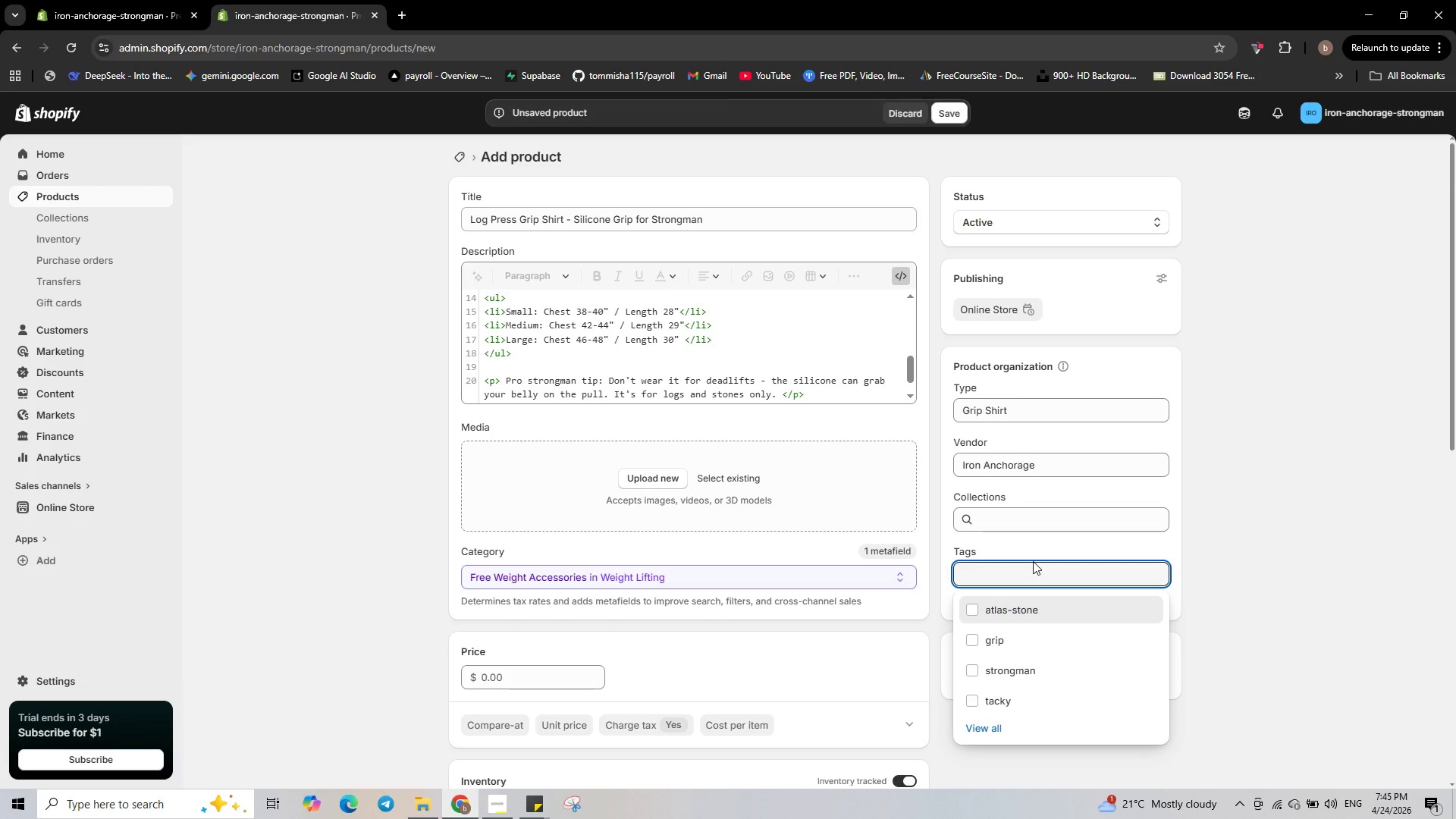 
type(grip-shirt)
 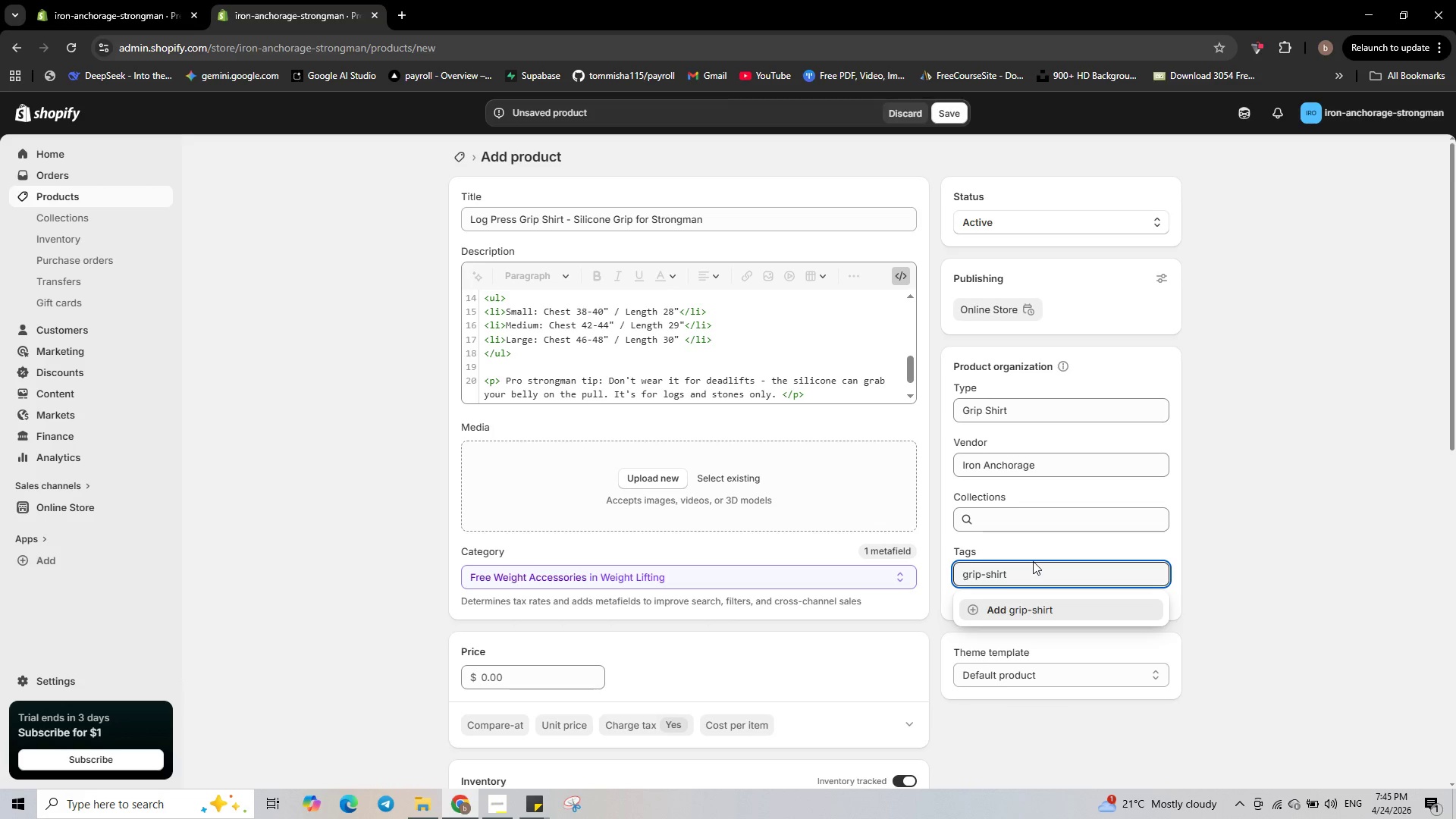 
key(Enter)
 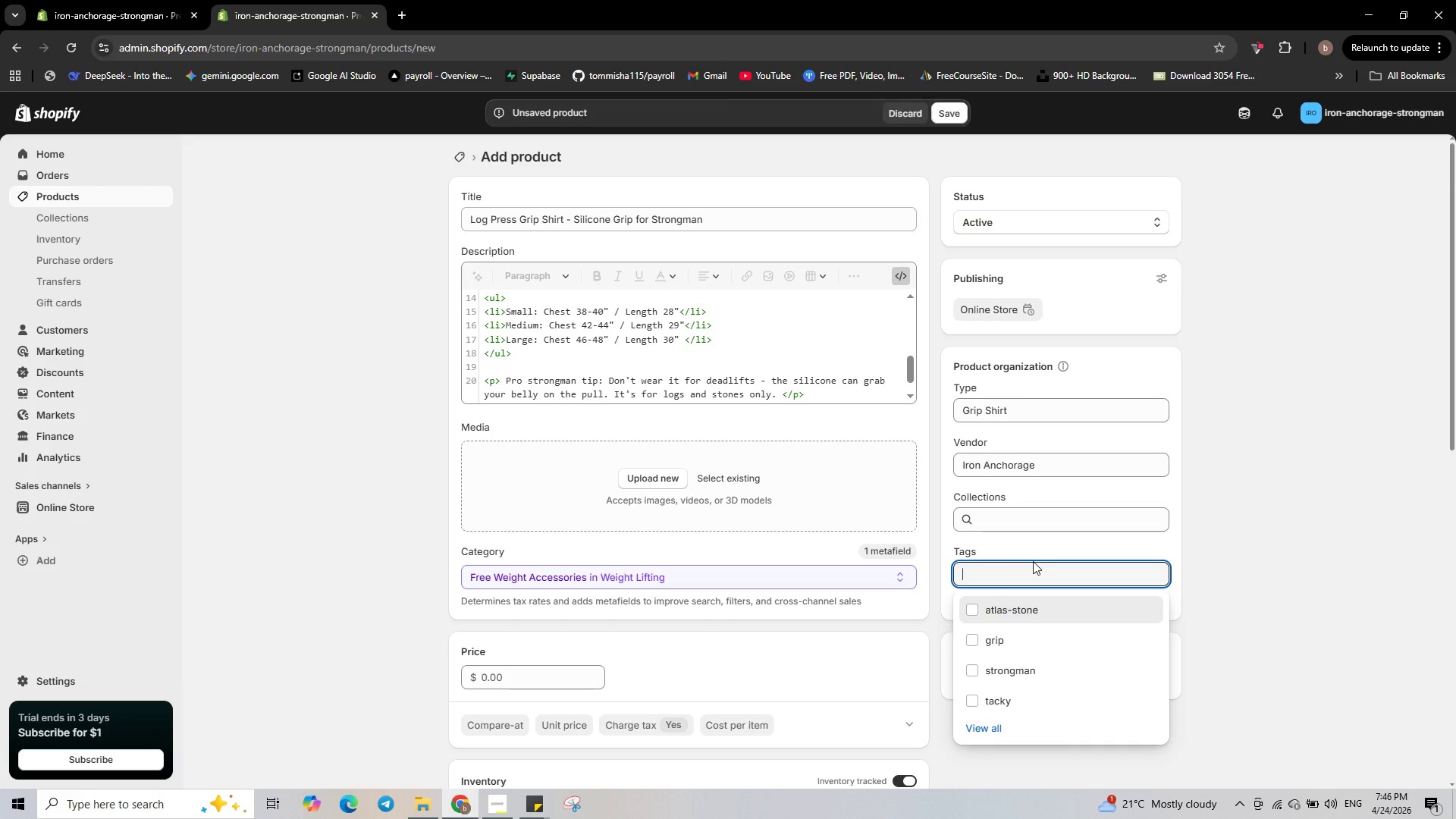 
type(strongman)
 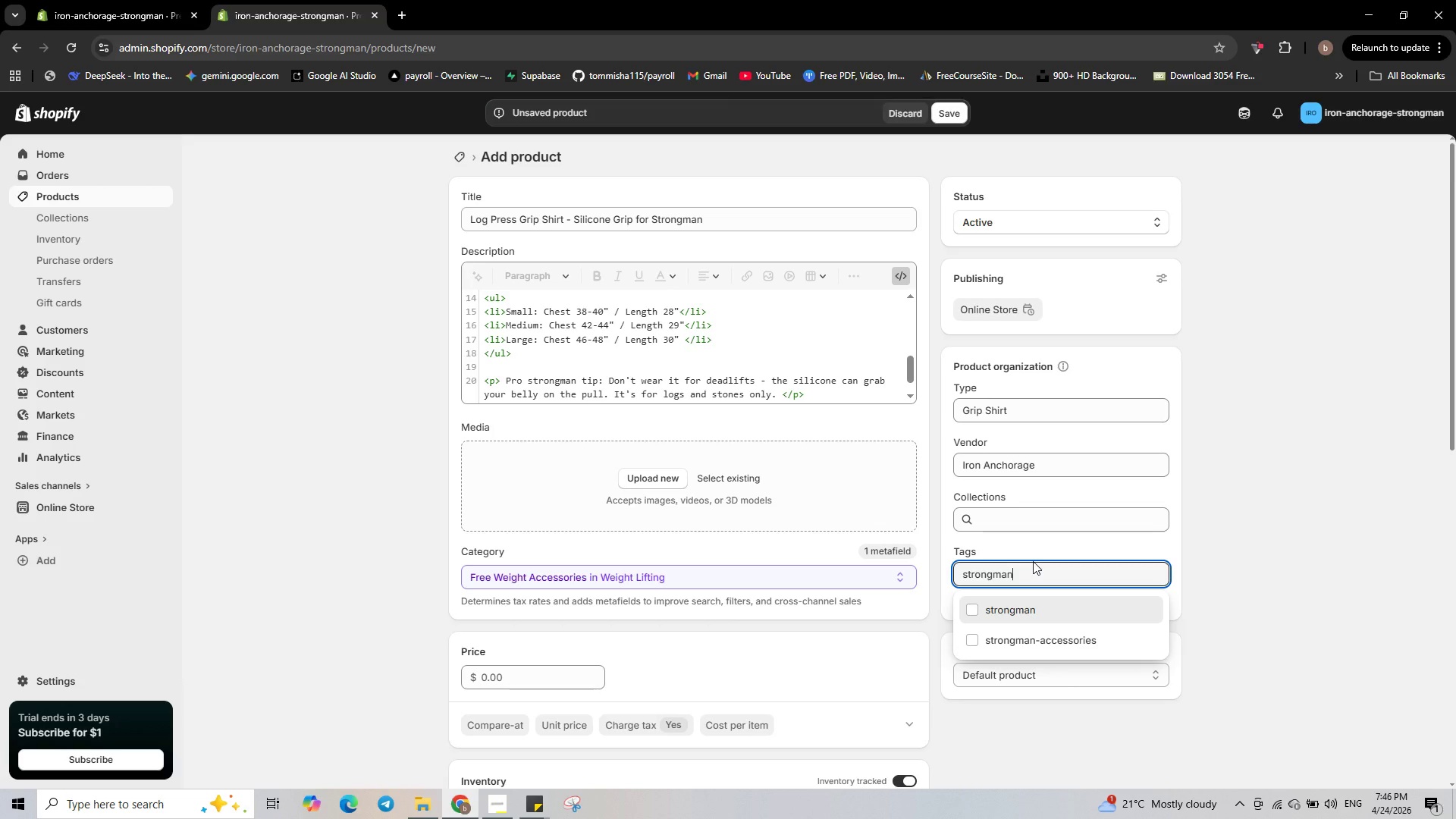 
type(-apparel)
 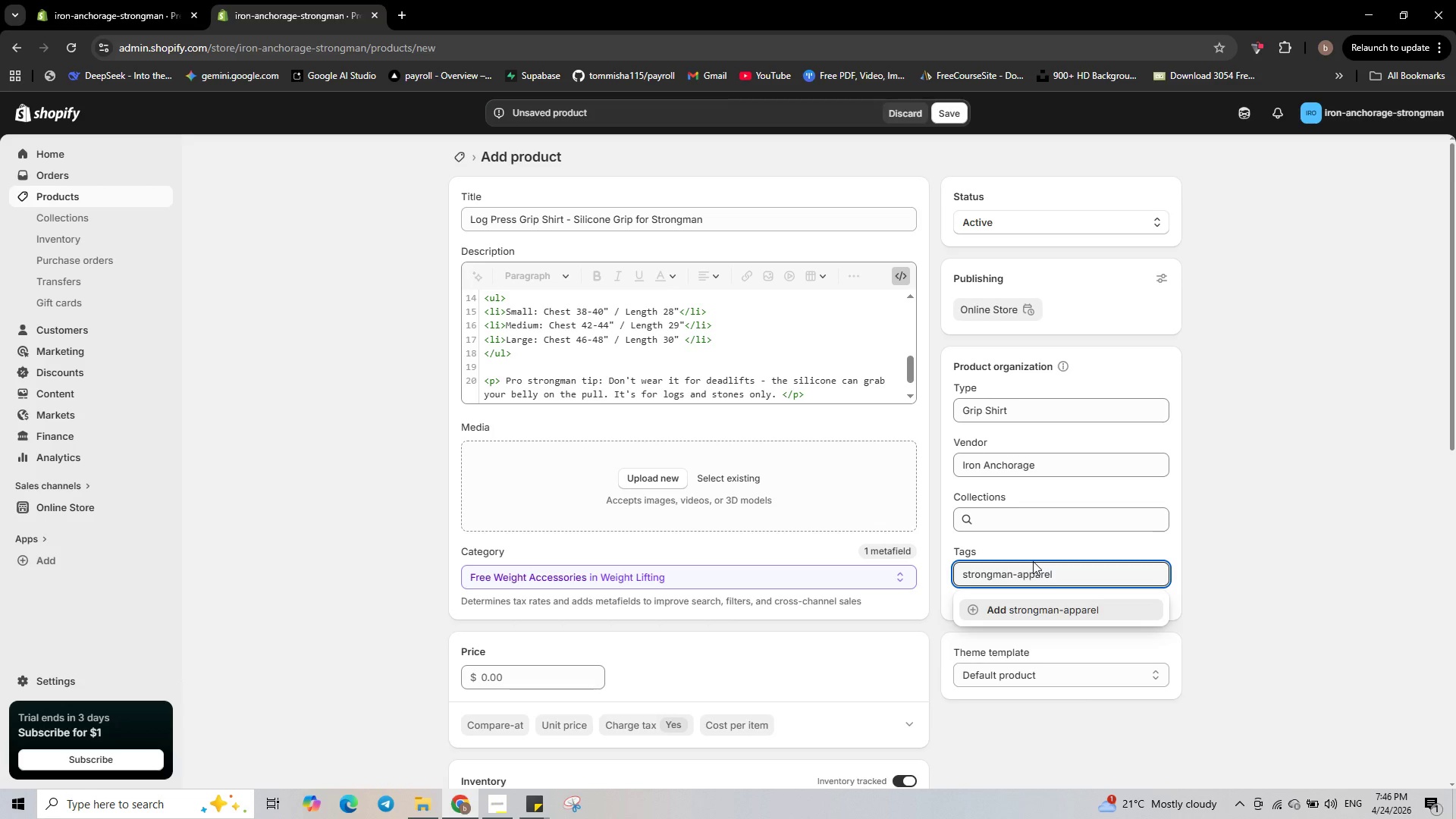 
key(Enter)
 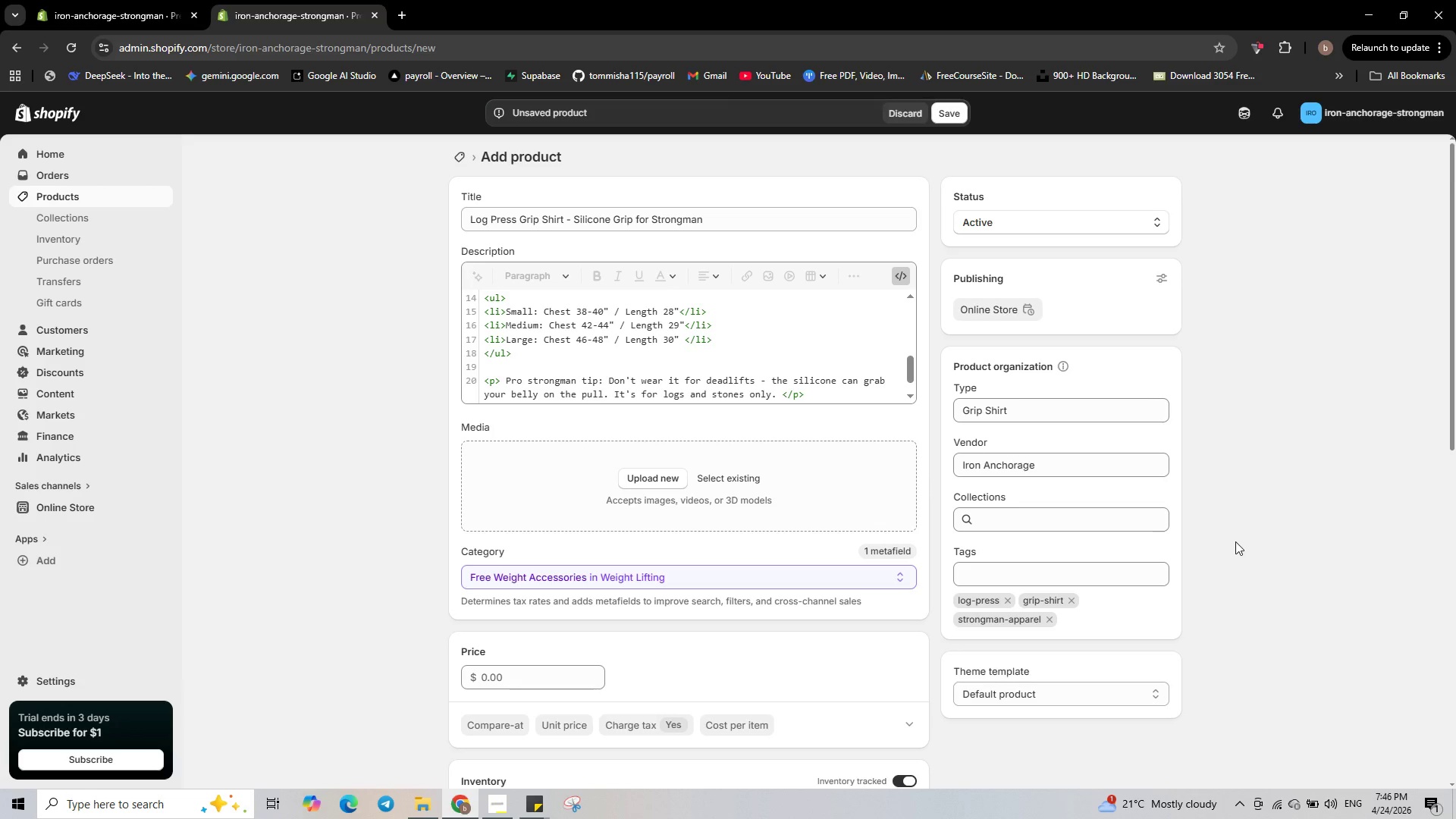 
wait(9.0)
 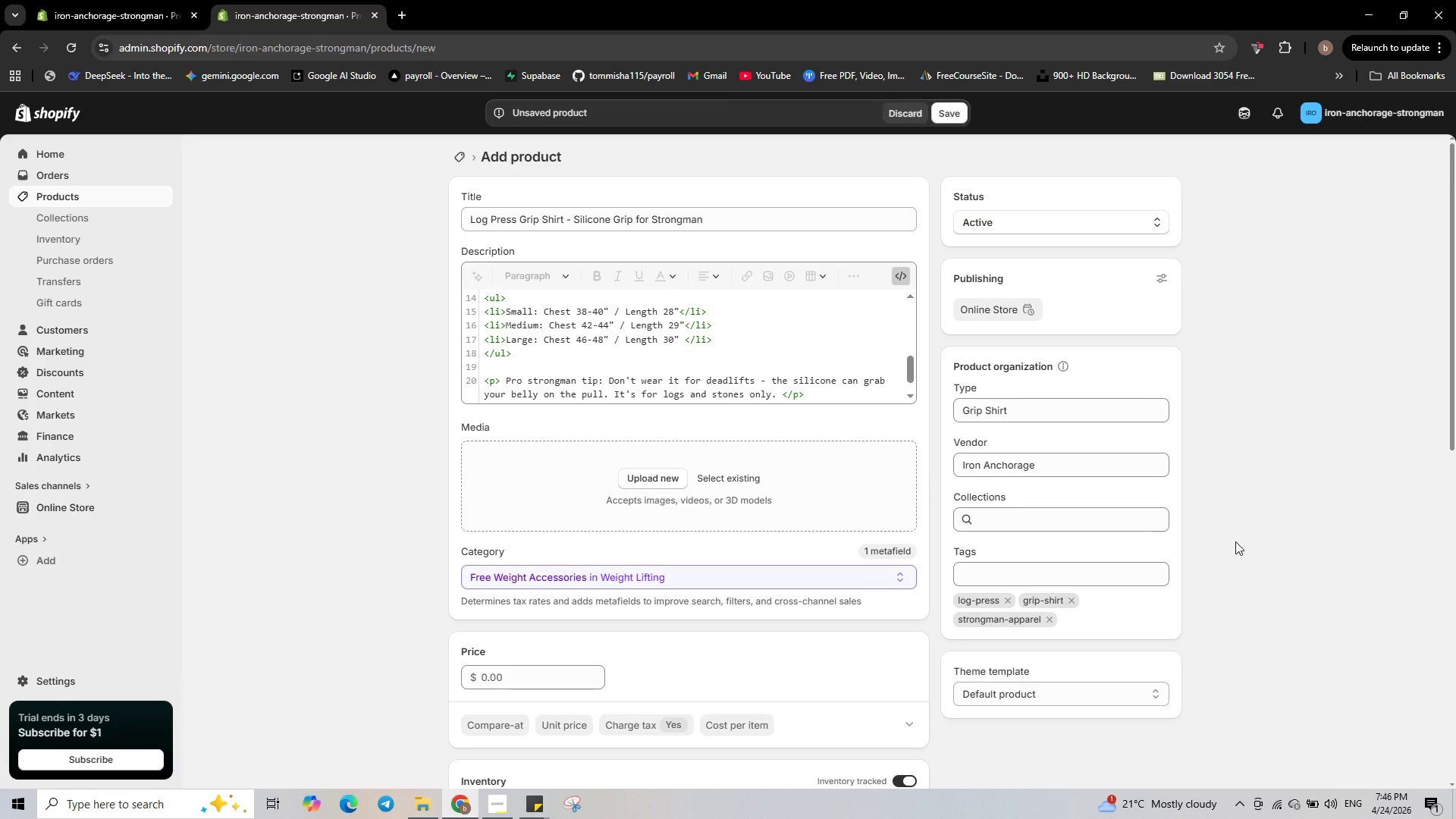 
left_click([645, 480])
 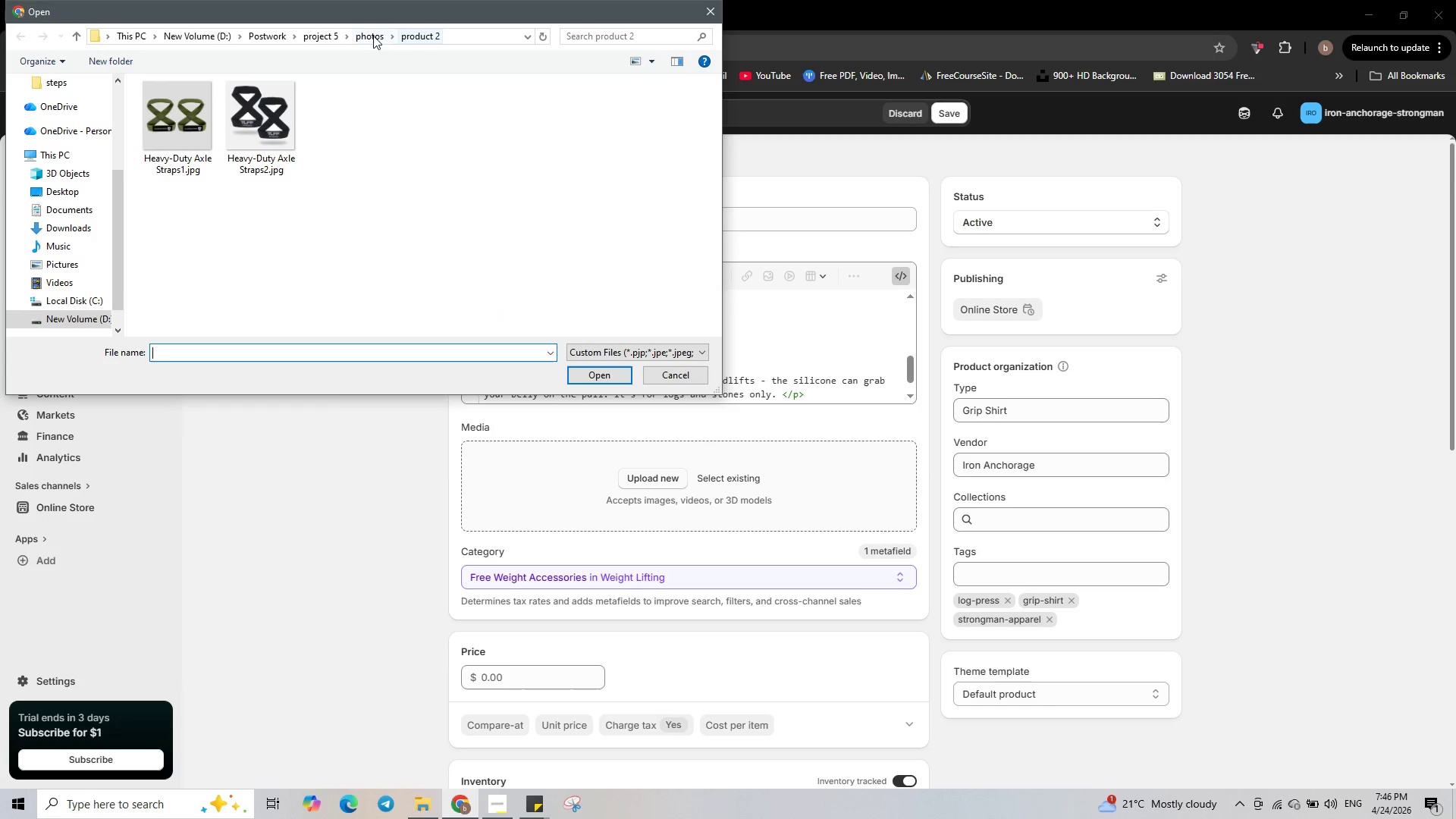 
double_click([297, 134])
 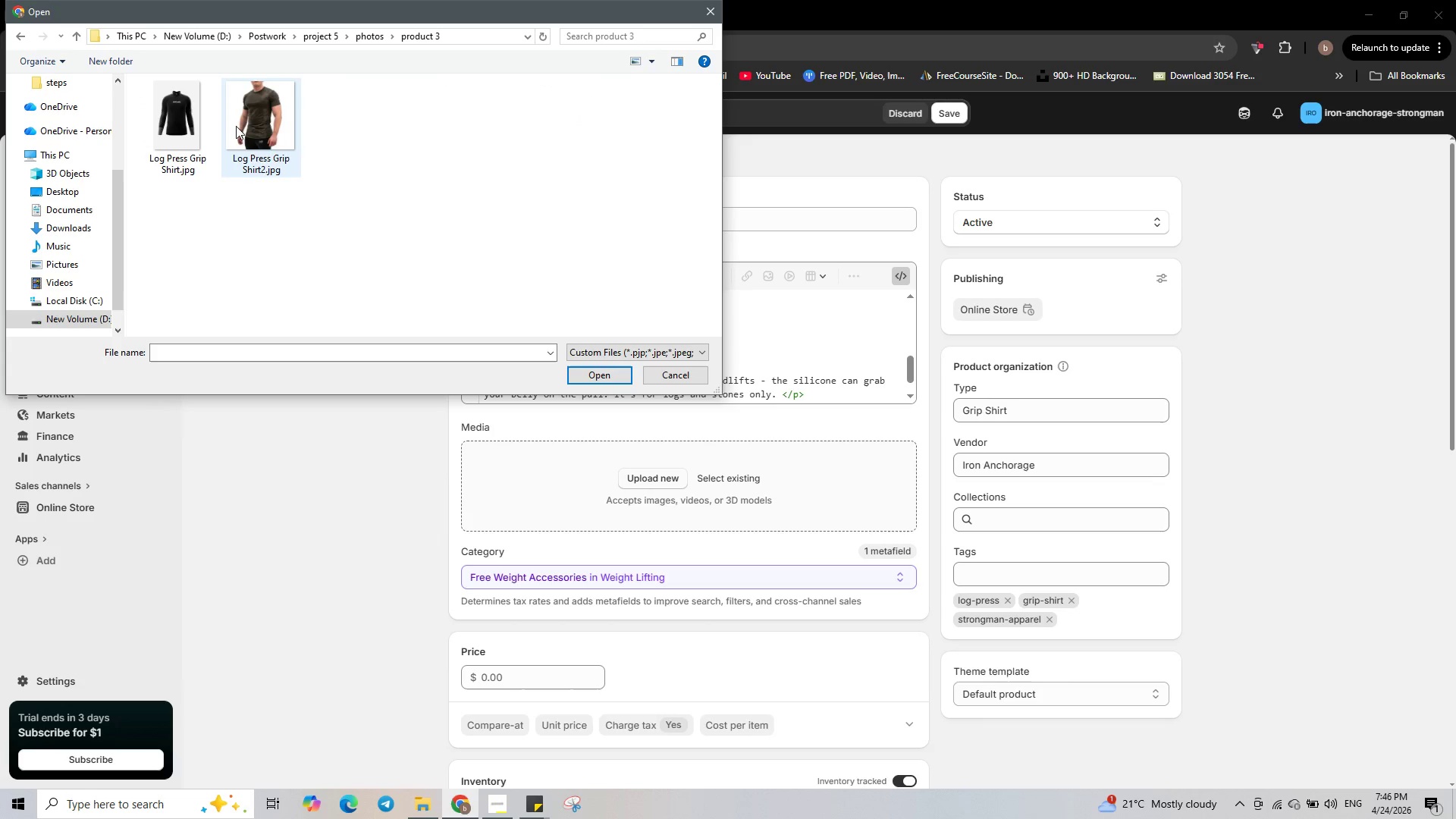 
hold_key(key=ControlLeft, duration=1.03)
double_click([273, 151])
 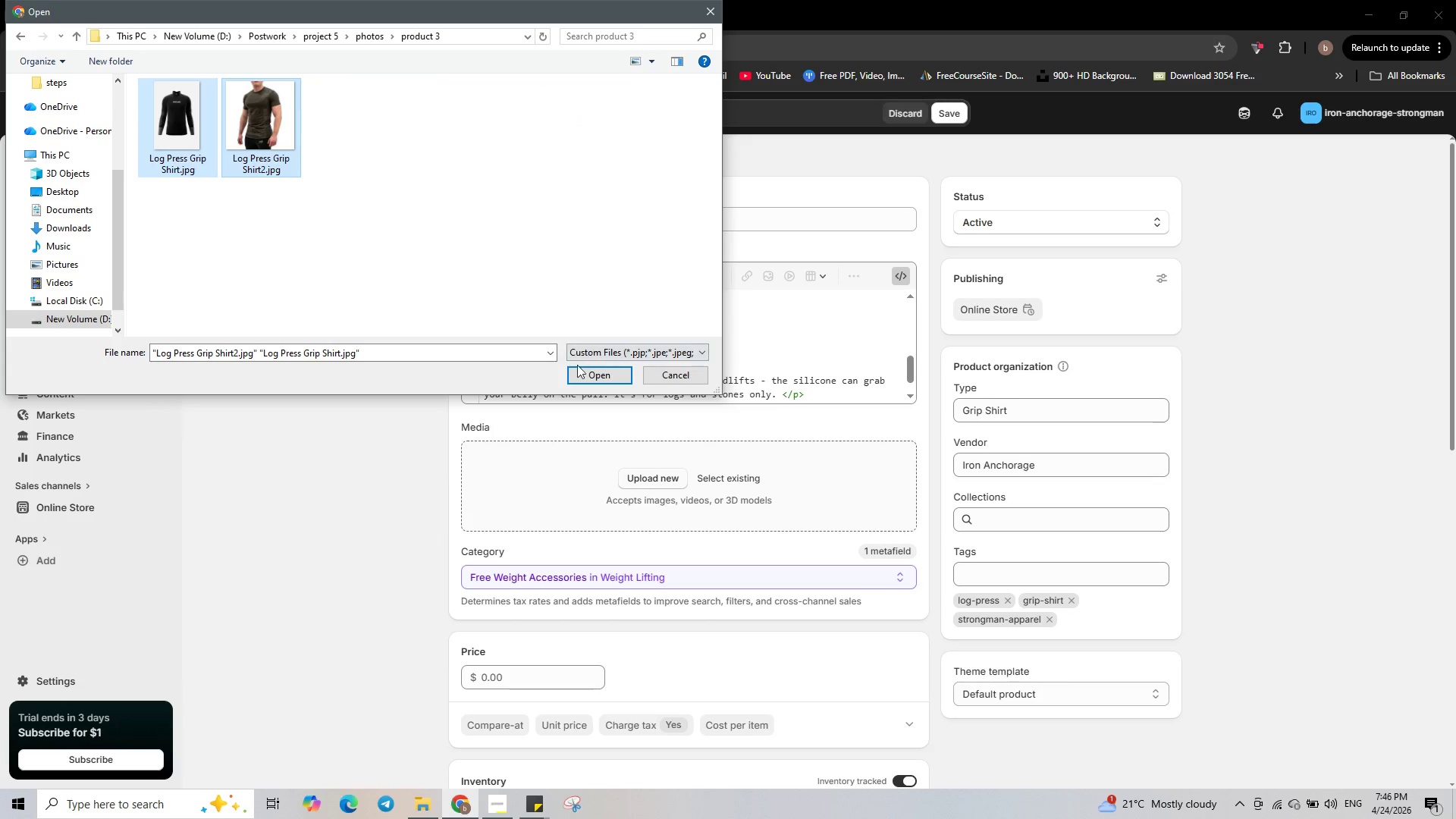 
left_click([585, 370])
 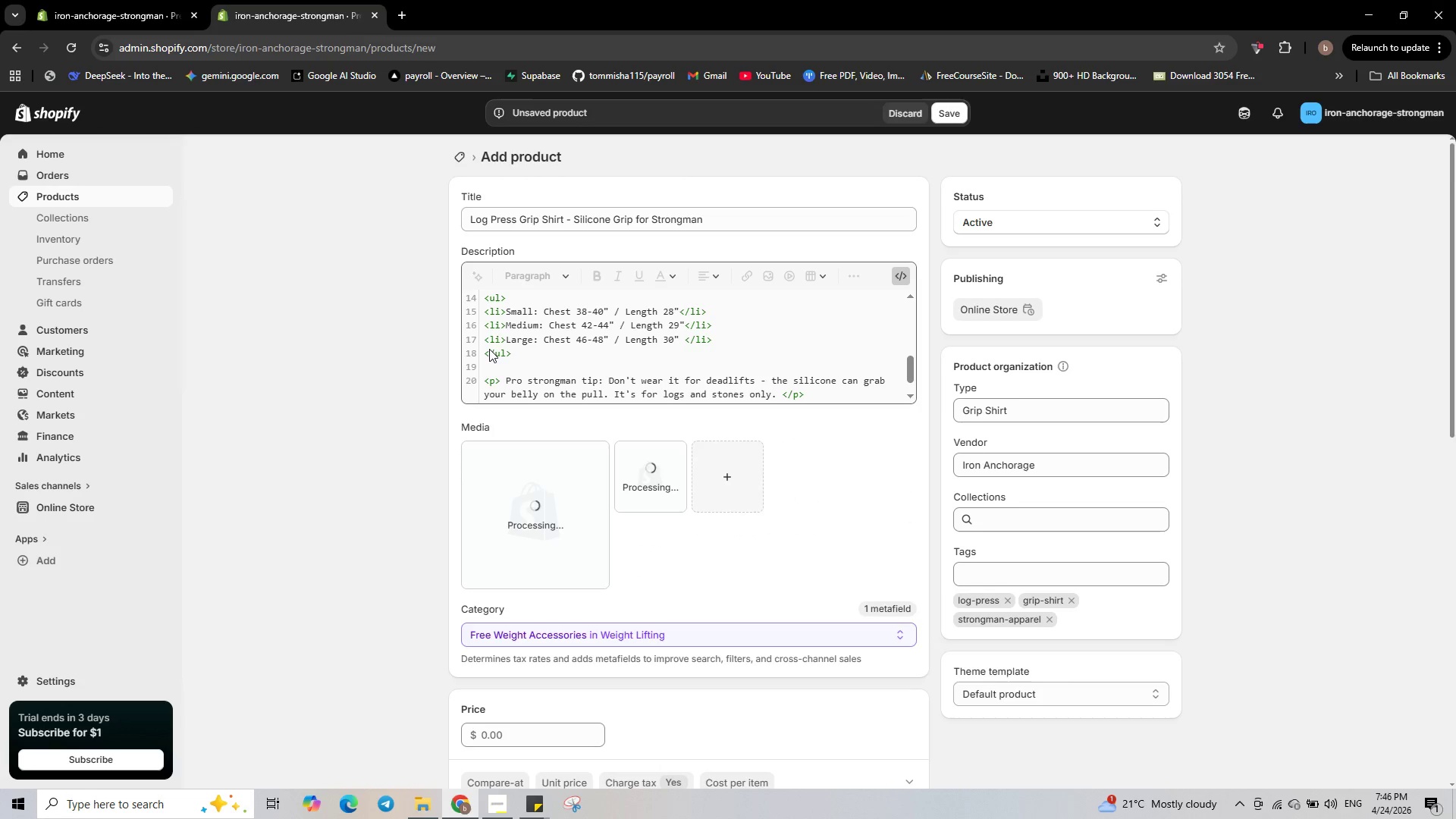 
wait(5.56)
 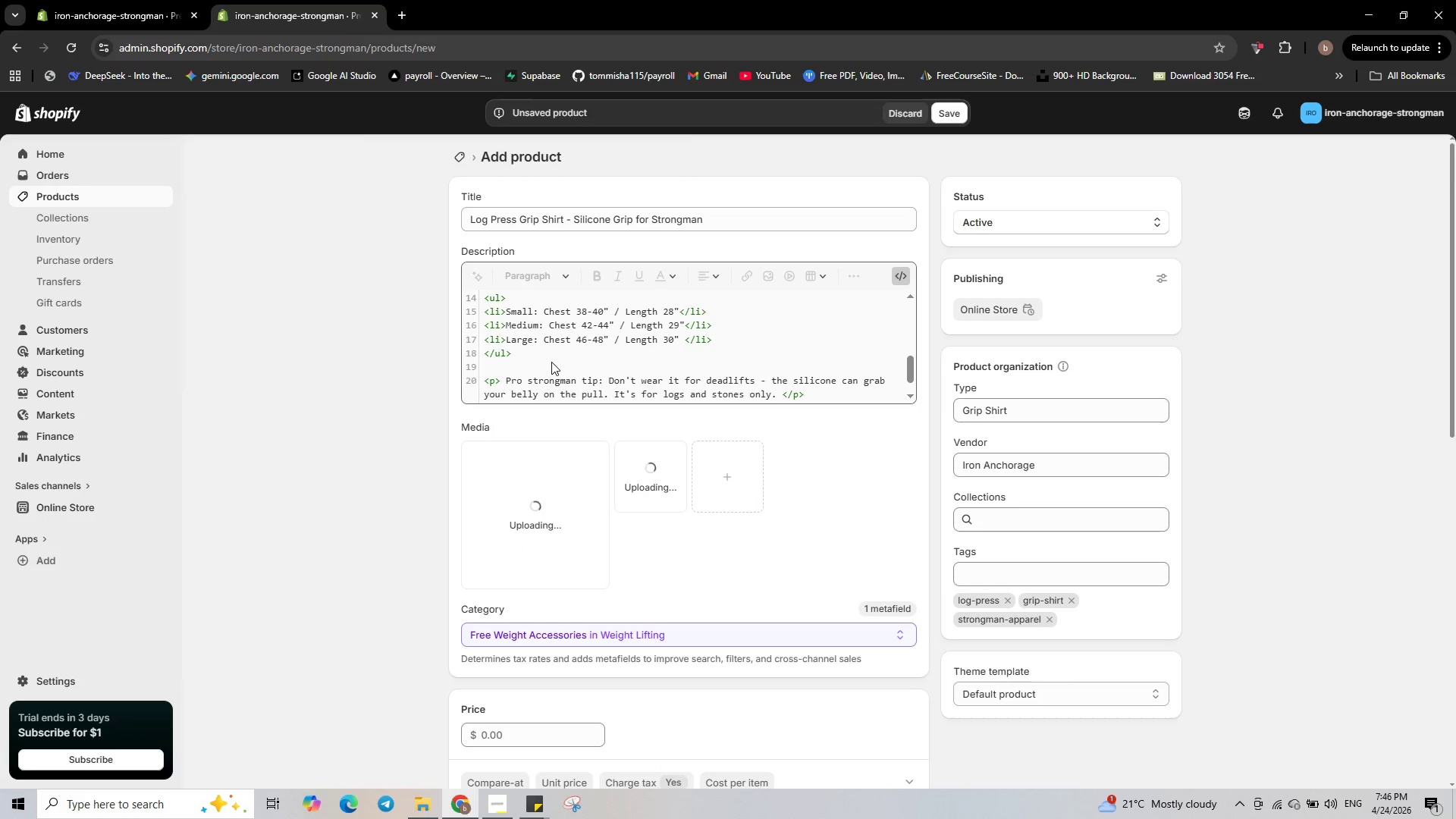 
scroll: coordinate [499, 415], scroll_direction: down, amount: 2.0
 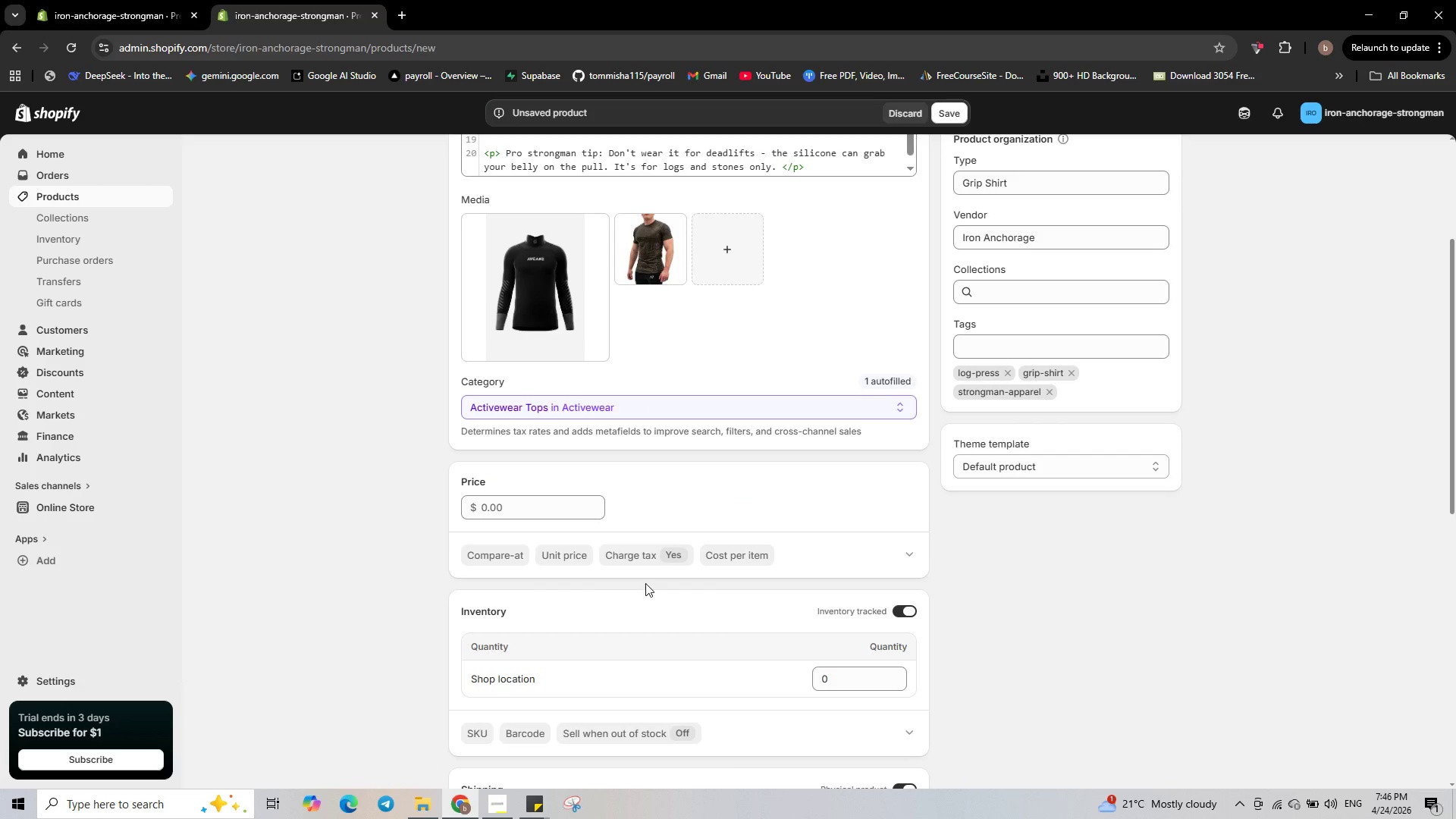 
wait(9.24)
 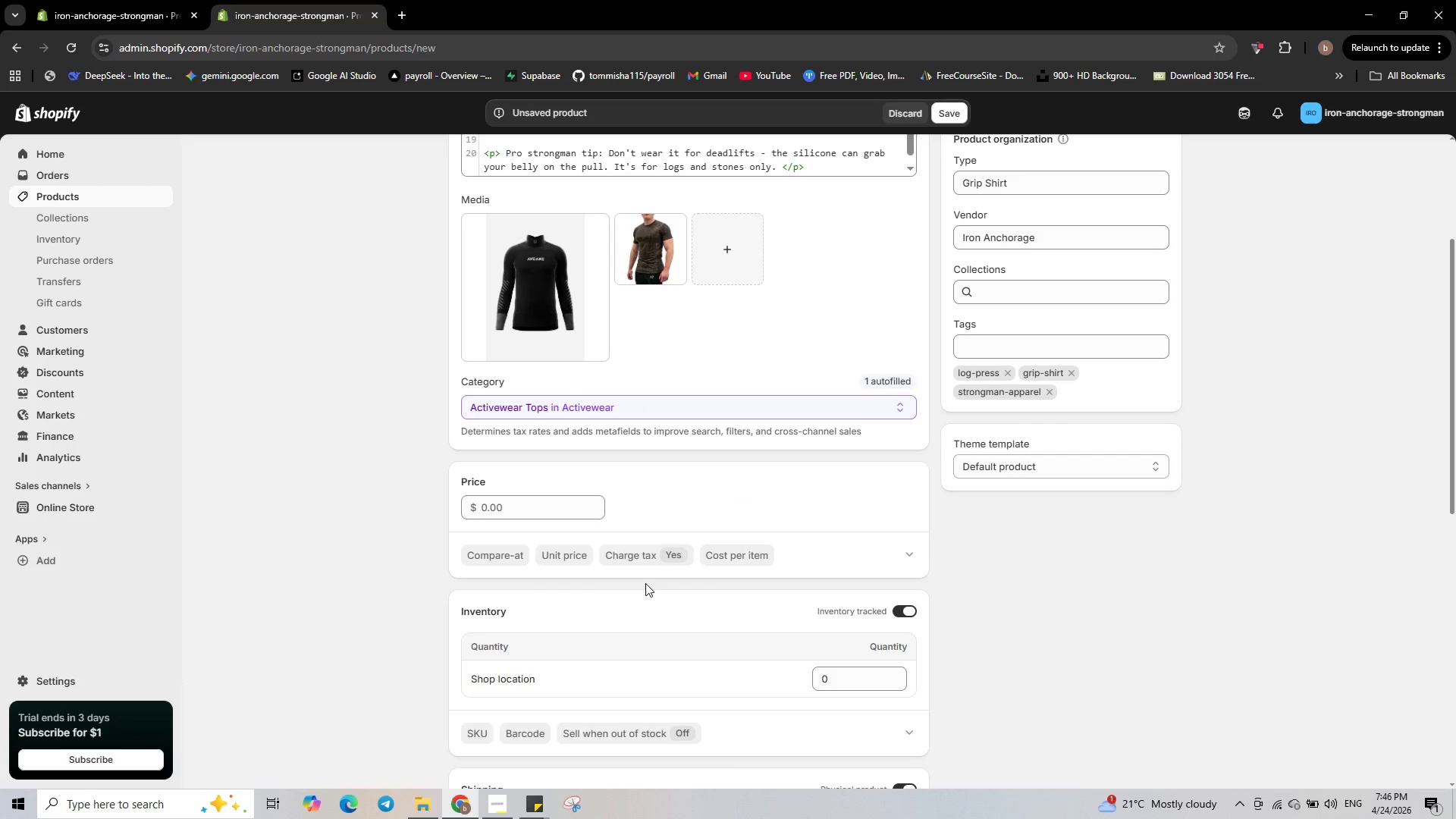 
scroll: coordinate [585, 518], scroll_direction: down, amount: 4.0
 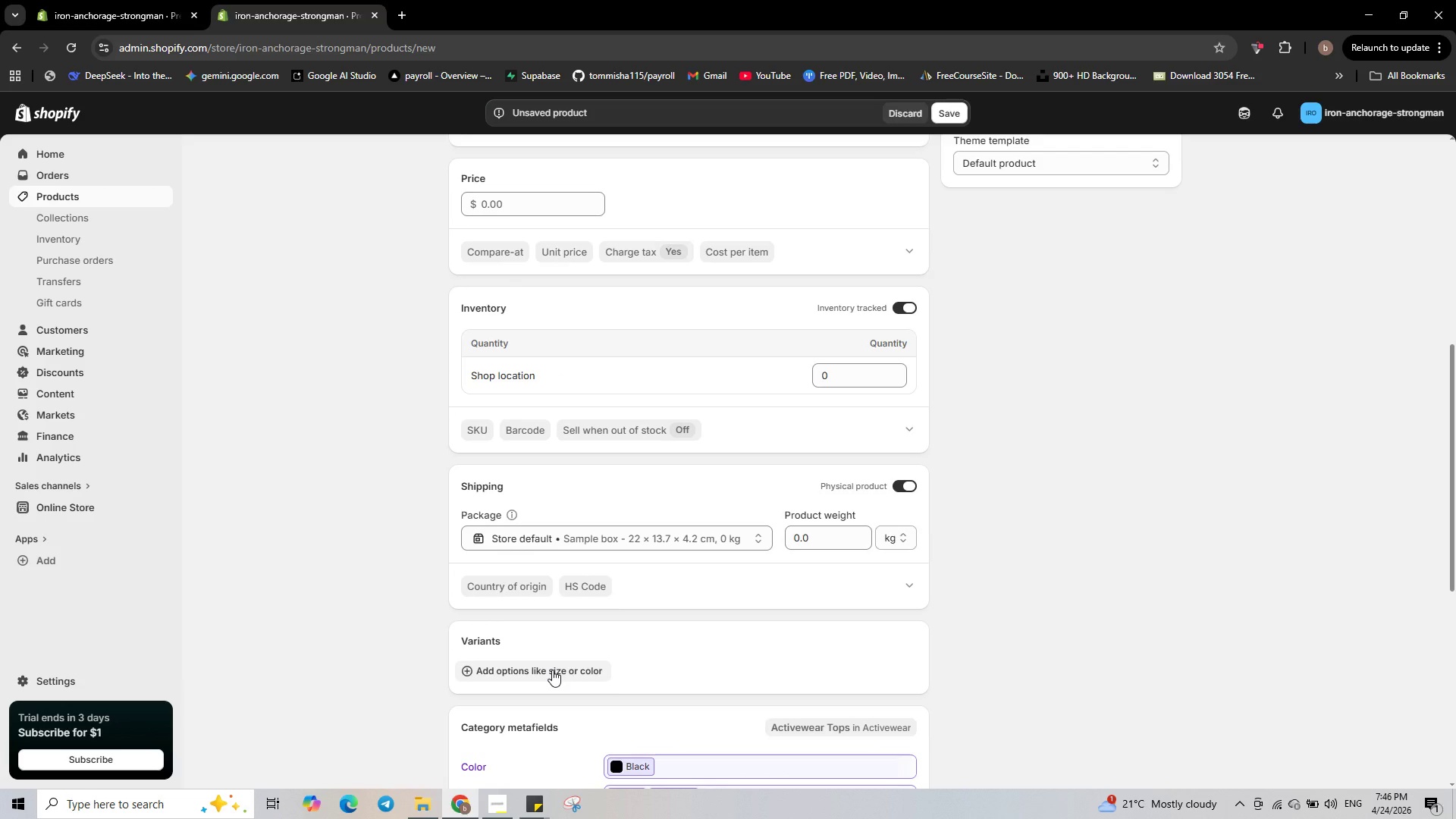 
left_click([551, 669])
 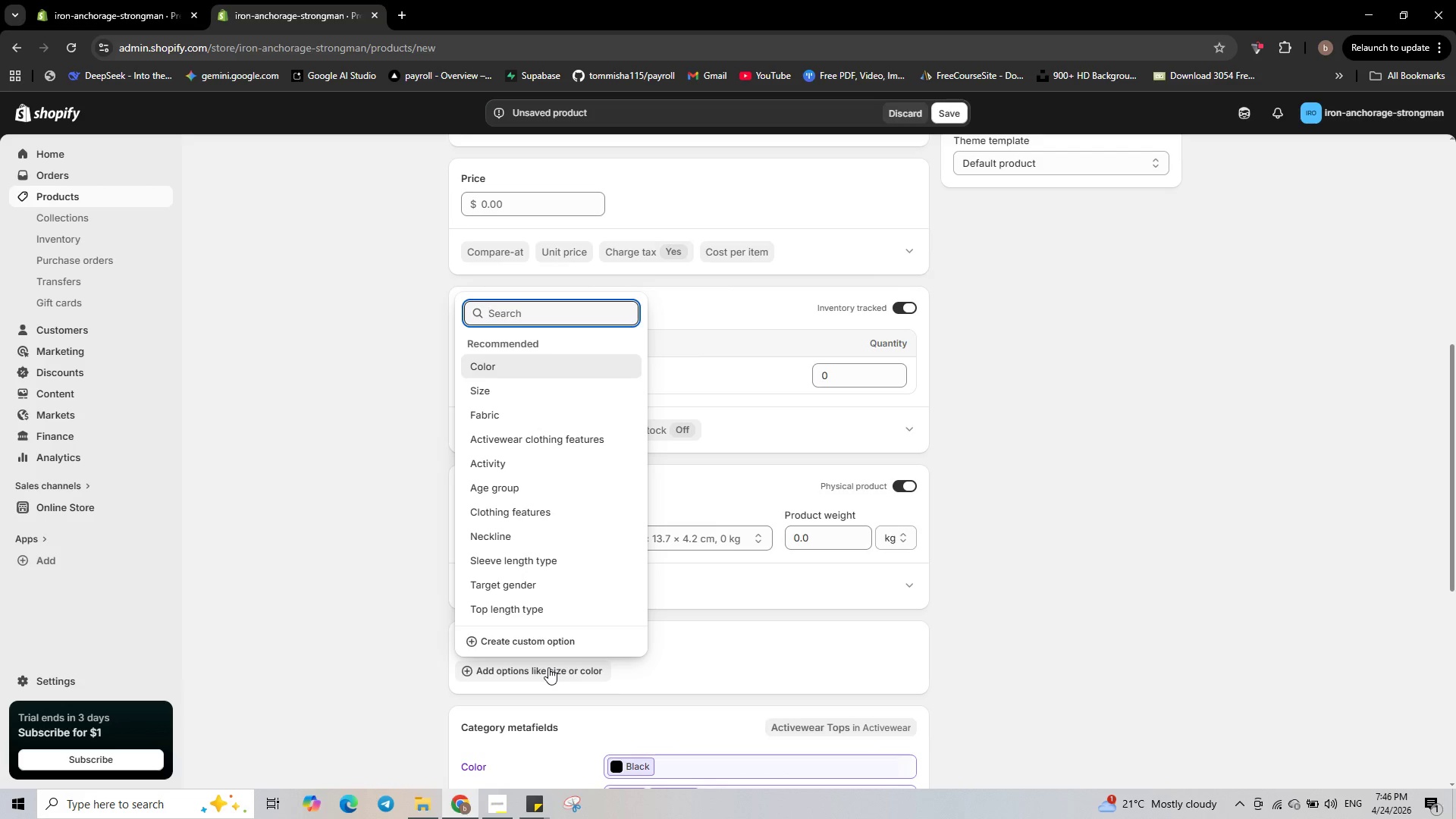 
wait(5.14)
 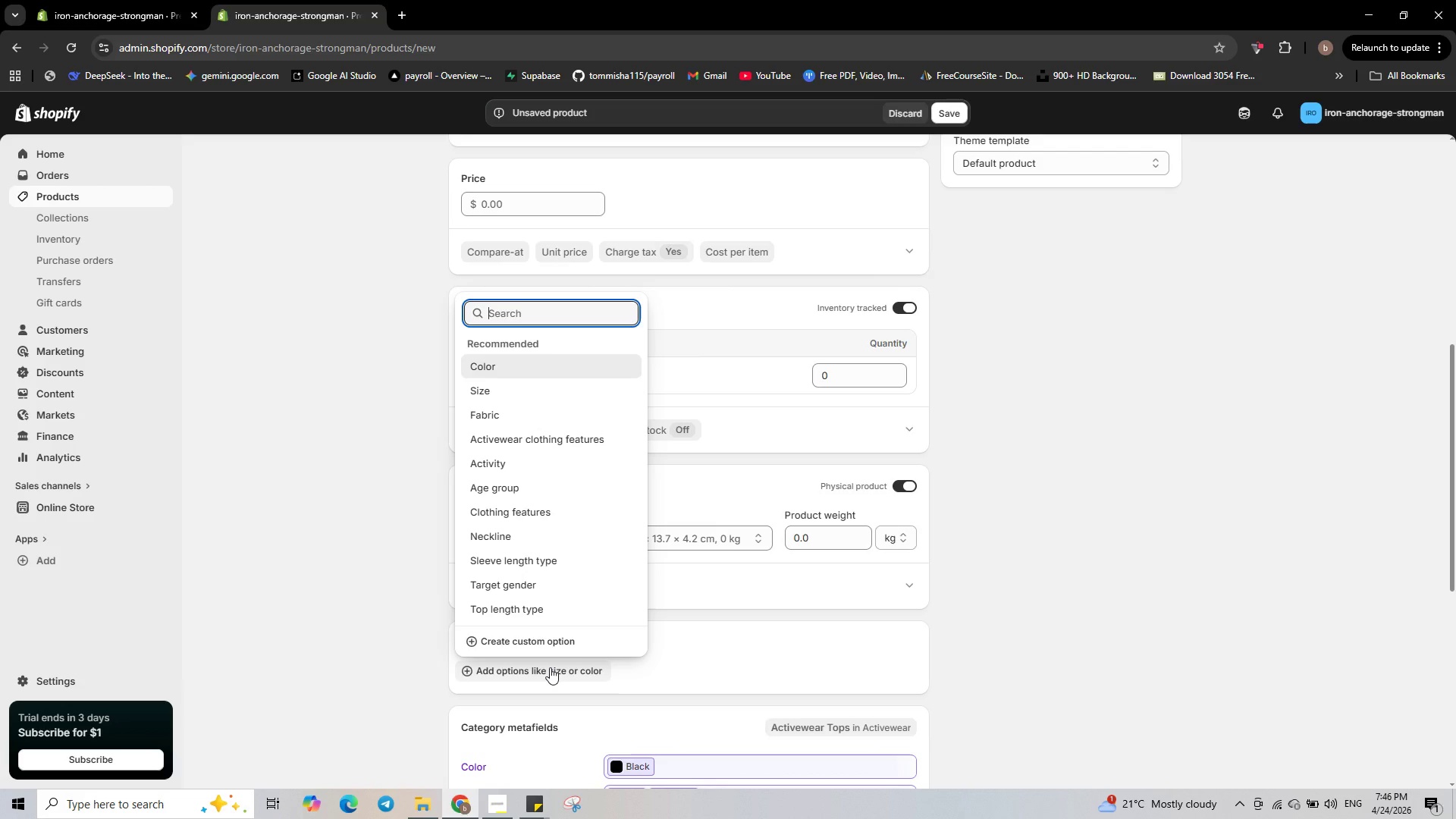 
left_click([535, 397])
 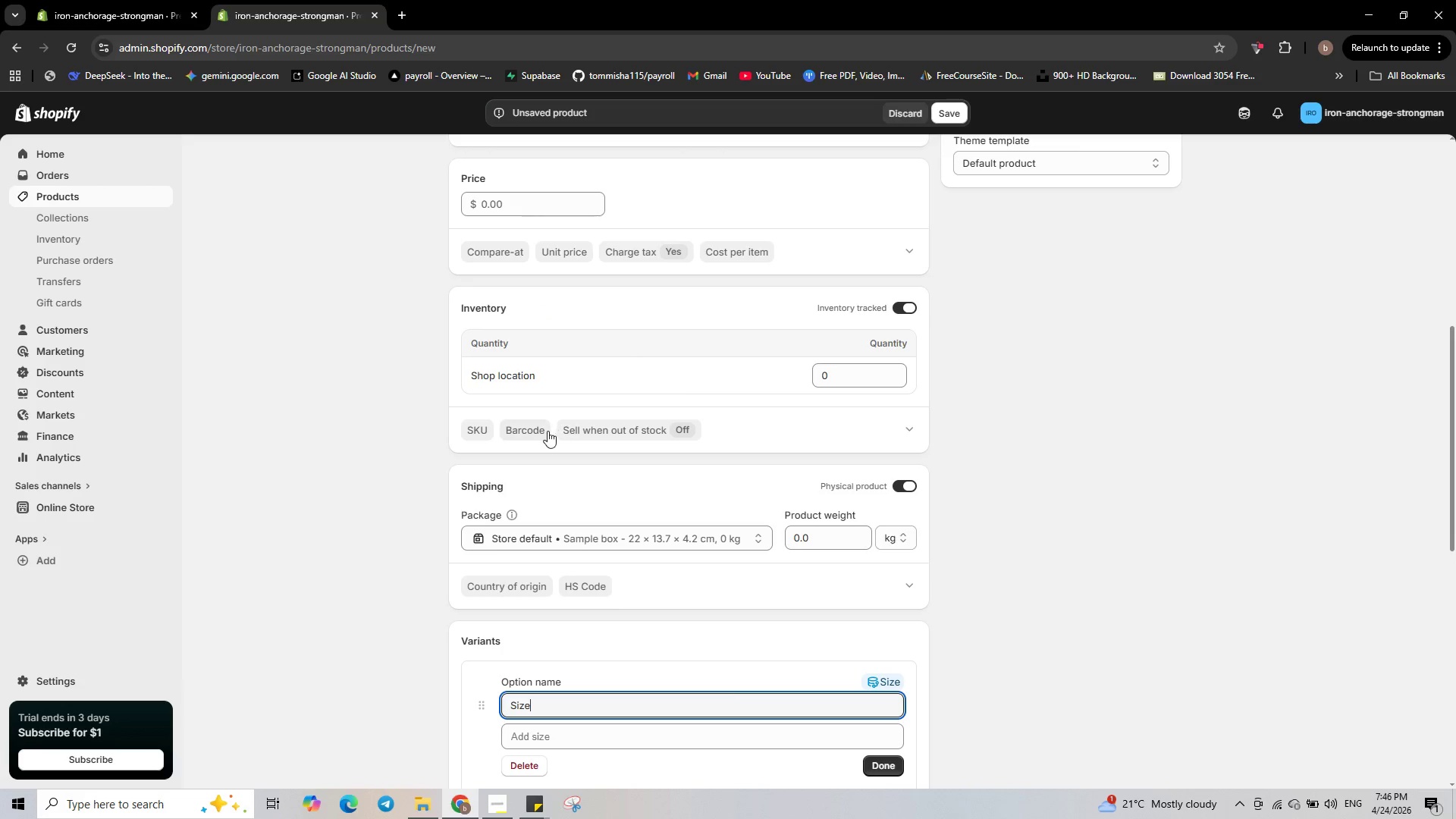 
scroll: coordinate [601, 491], scroll_direction: down, amount: 2.0
 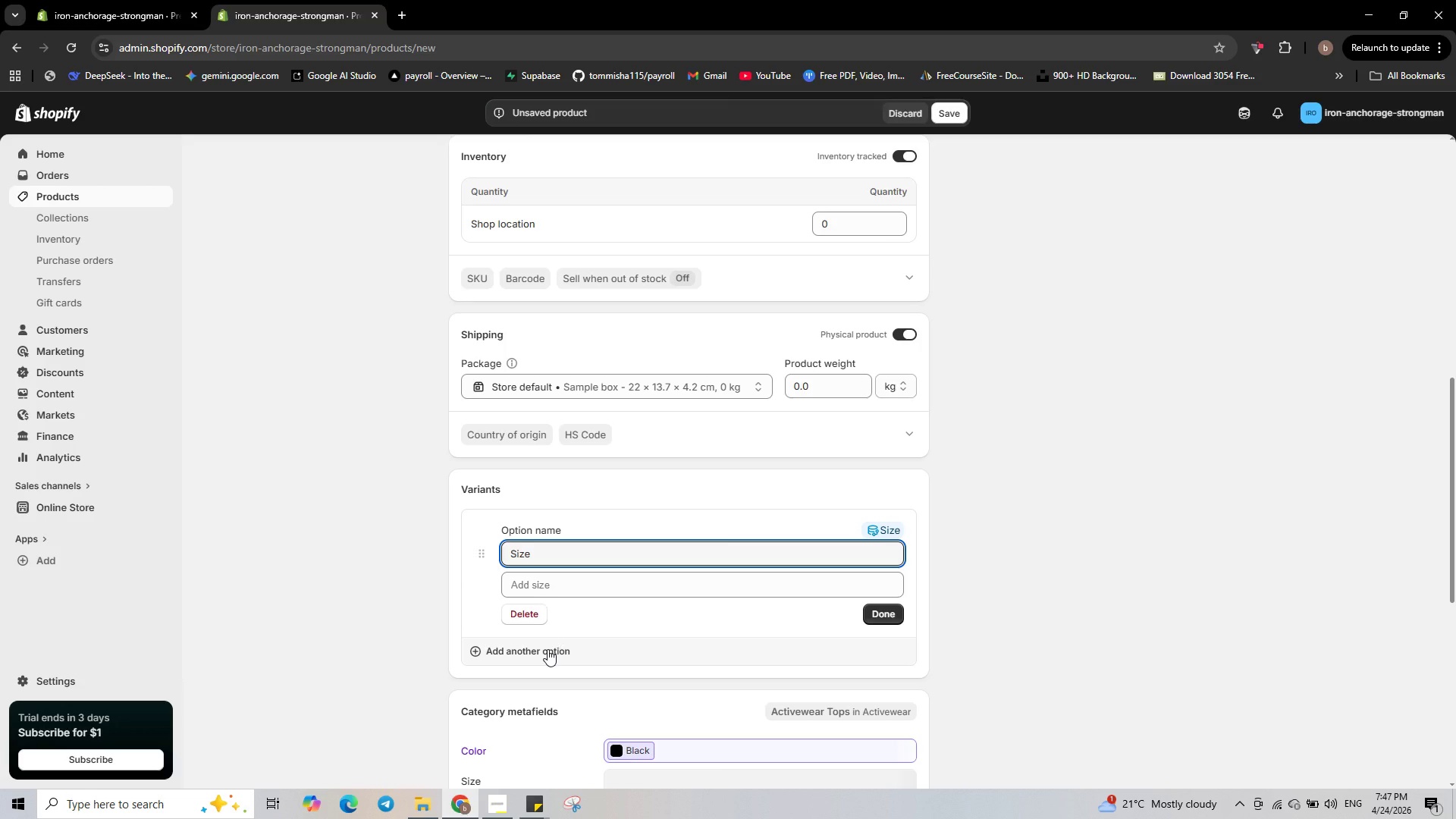 
wait(12.99)
 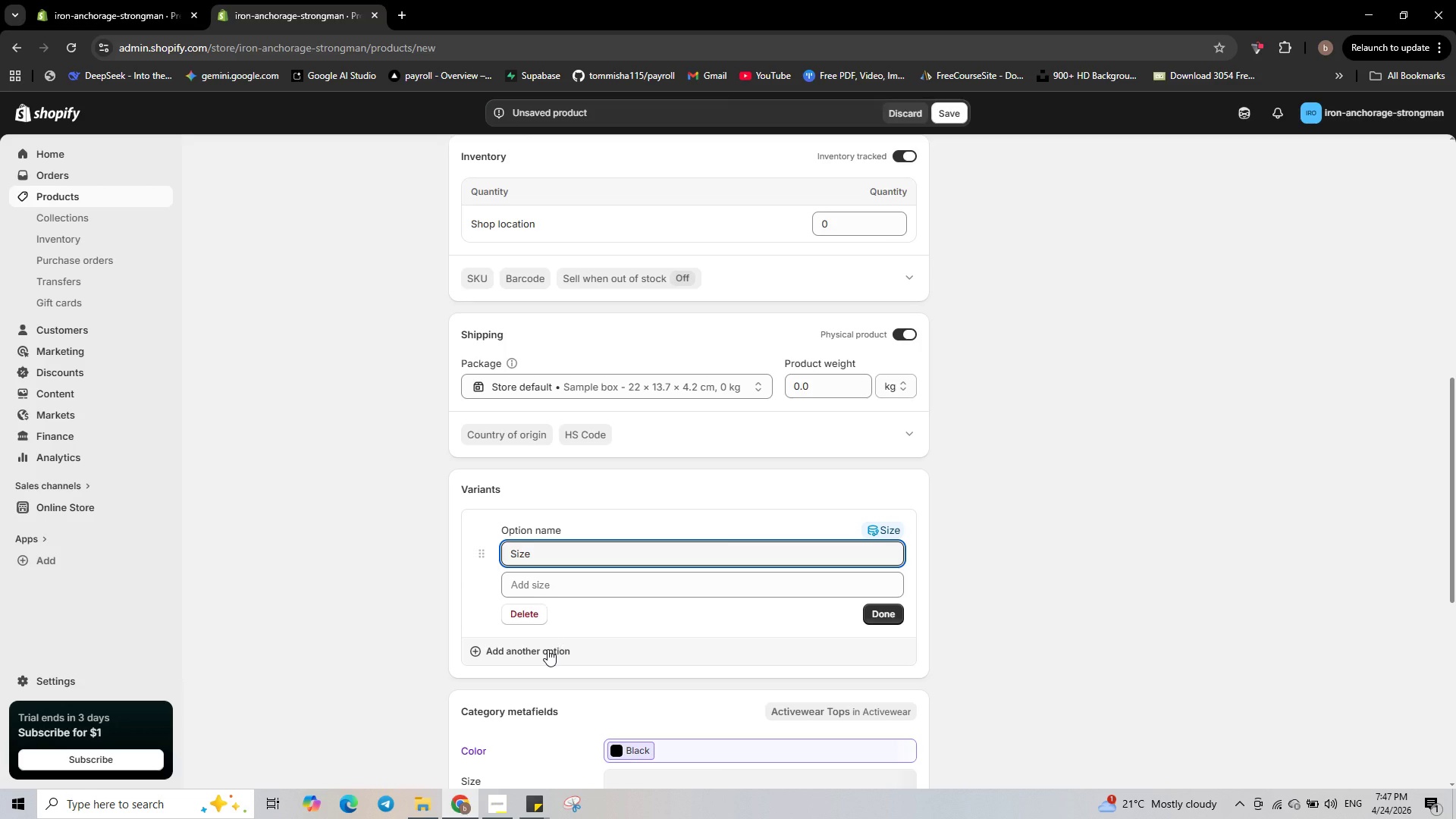 
left_click([567, 587])
 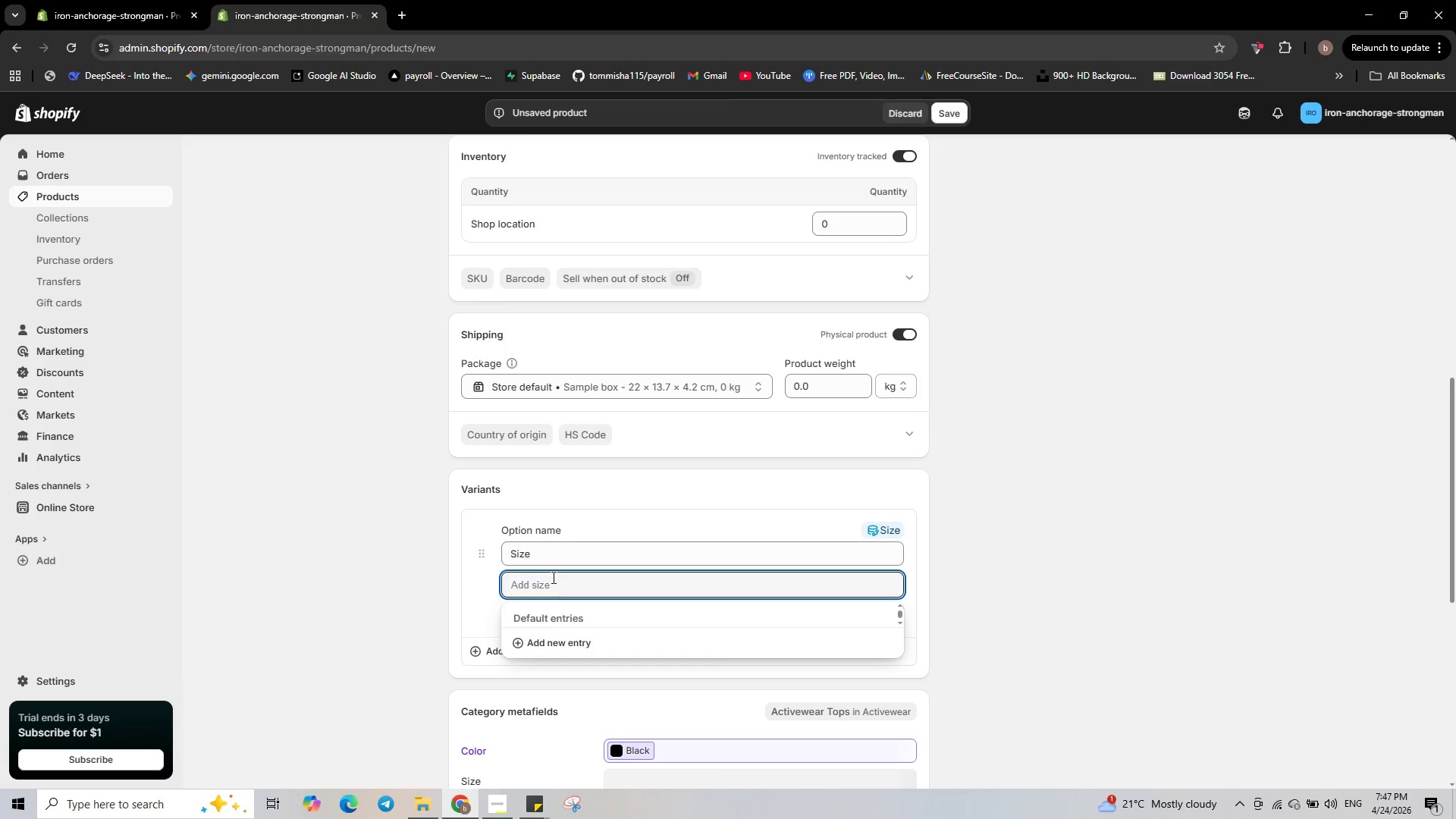 
type(small)
 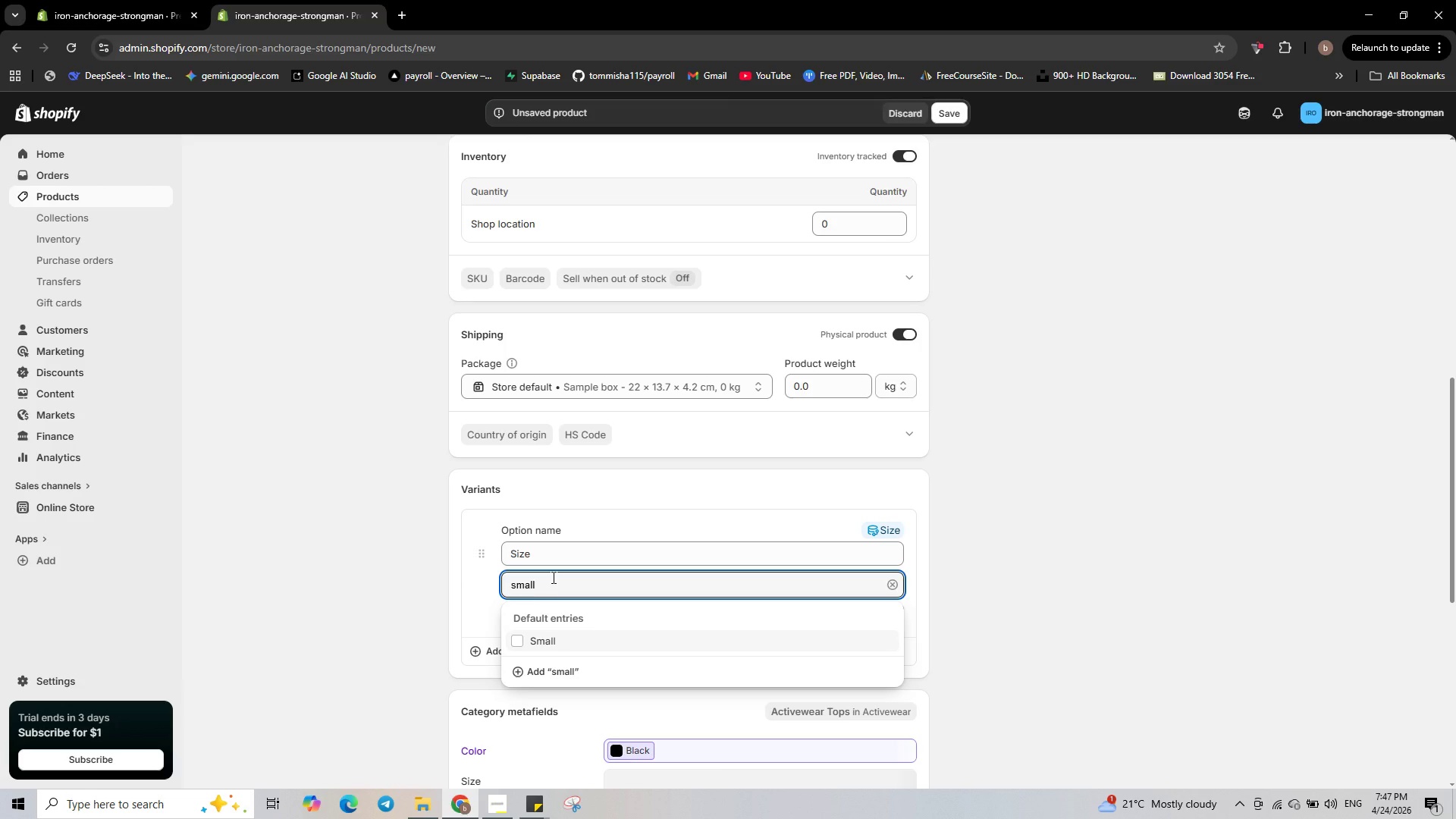 
key(Enter)
 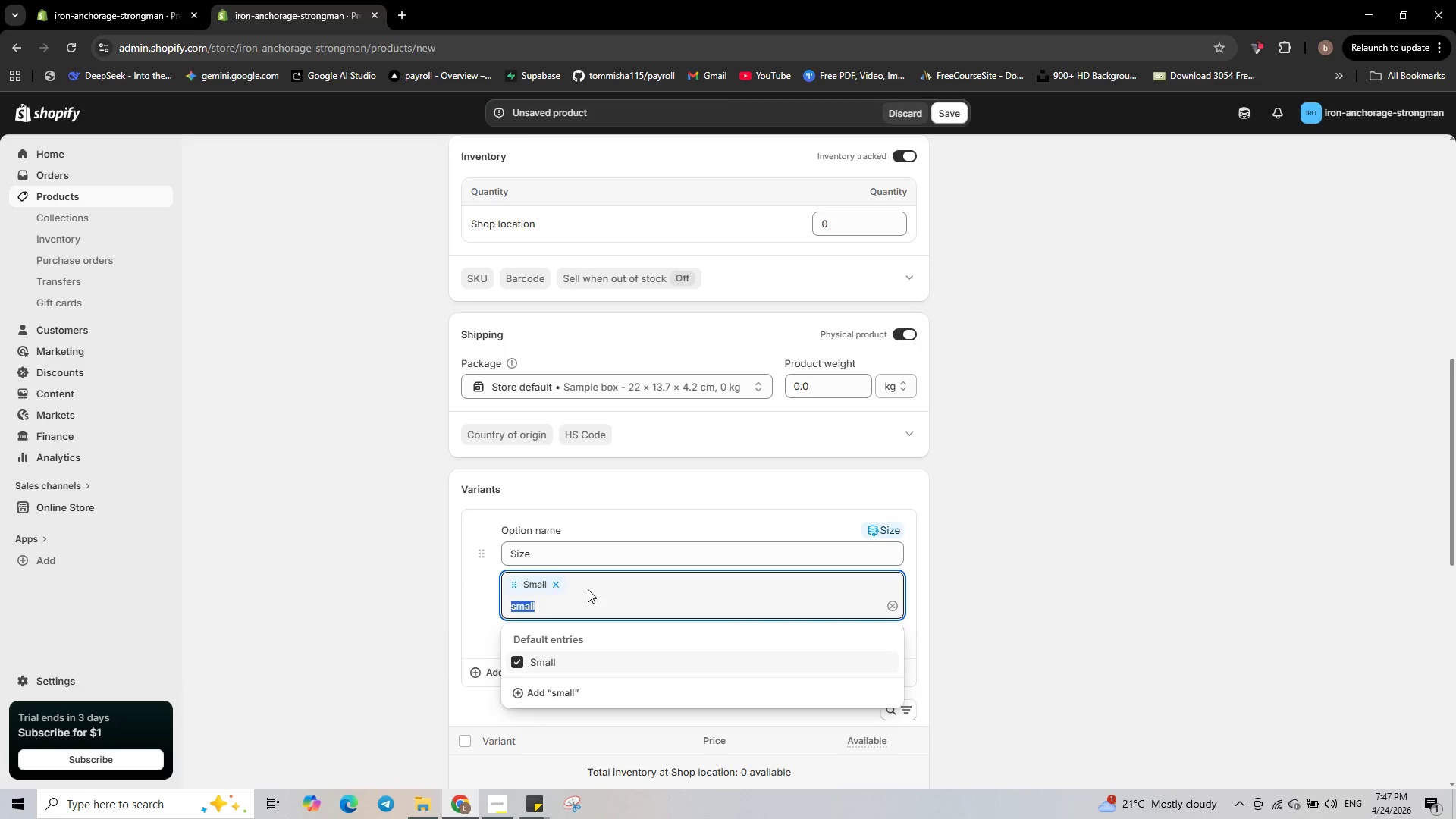 
wait(12.39)
 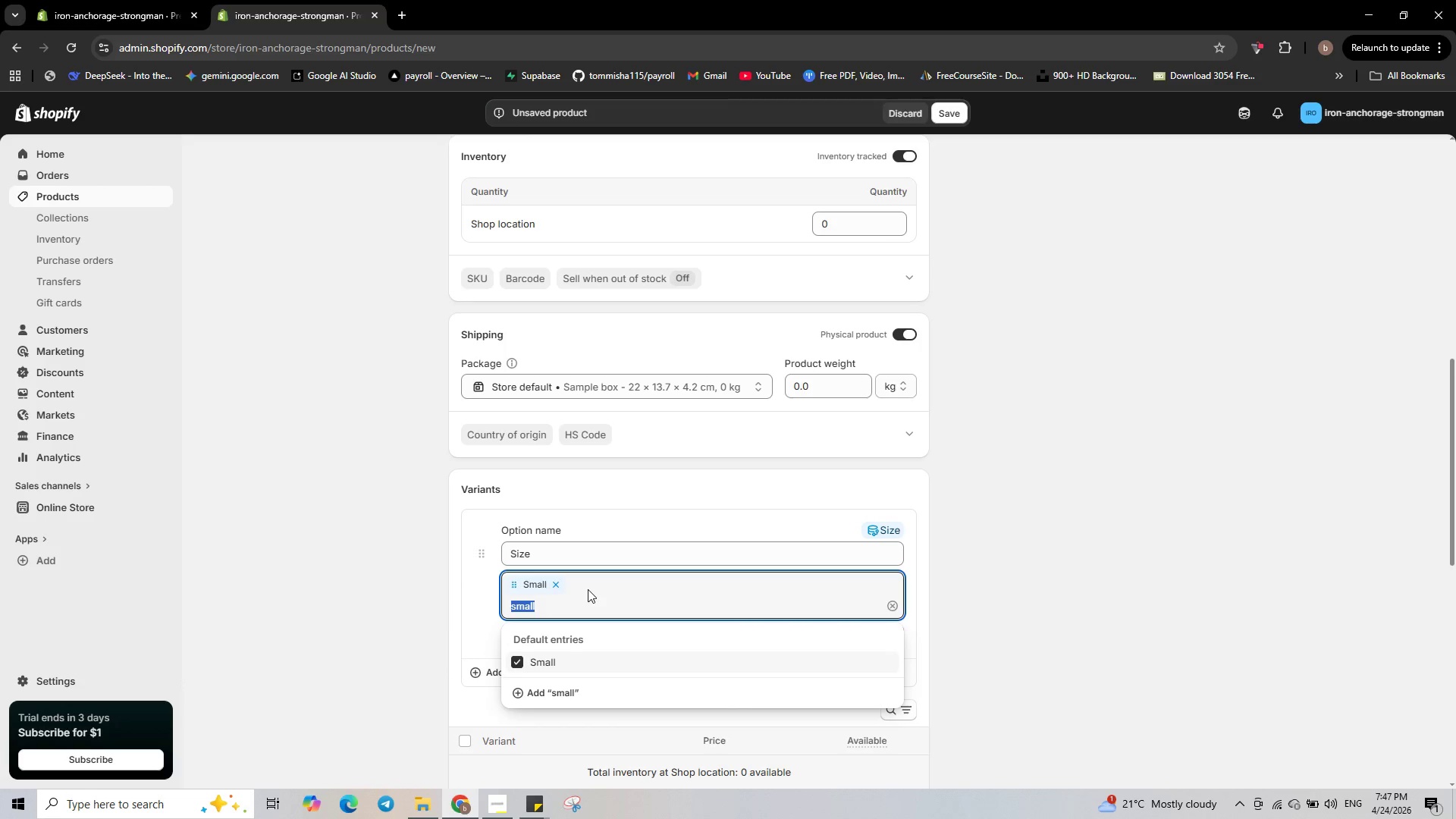 
left_click([559, 587])
 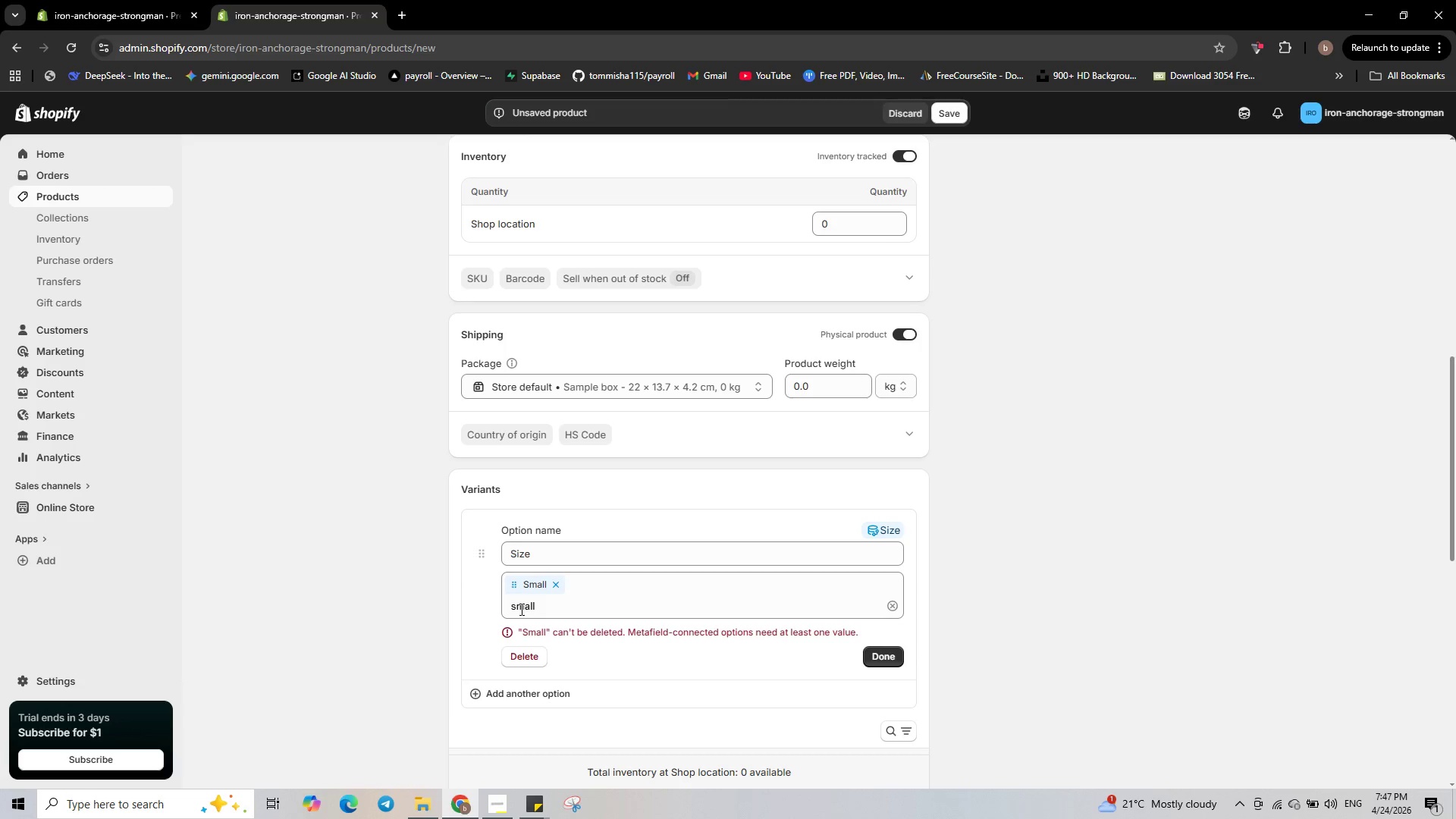 
left_click([515, 607])
 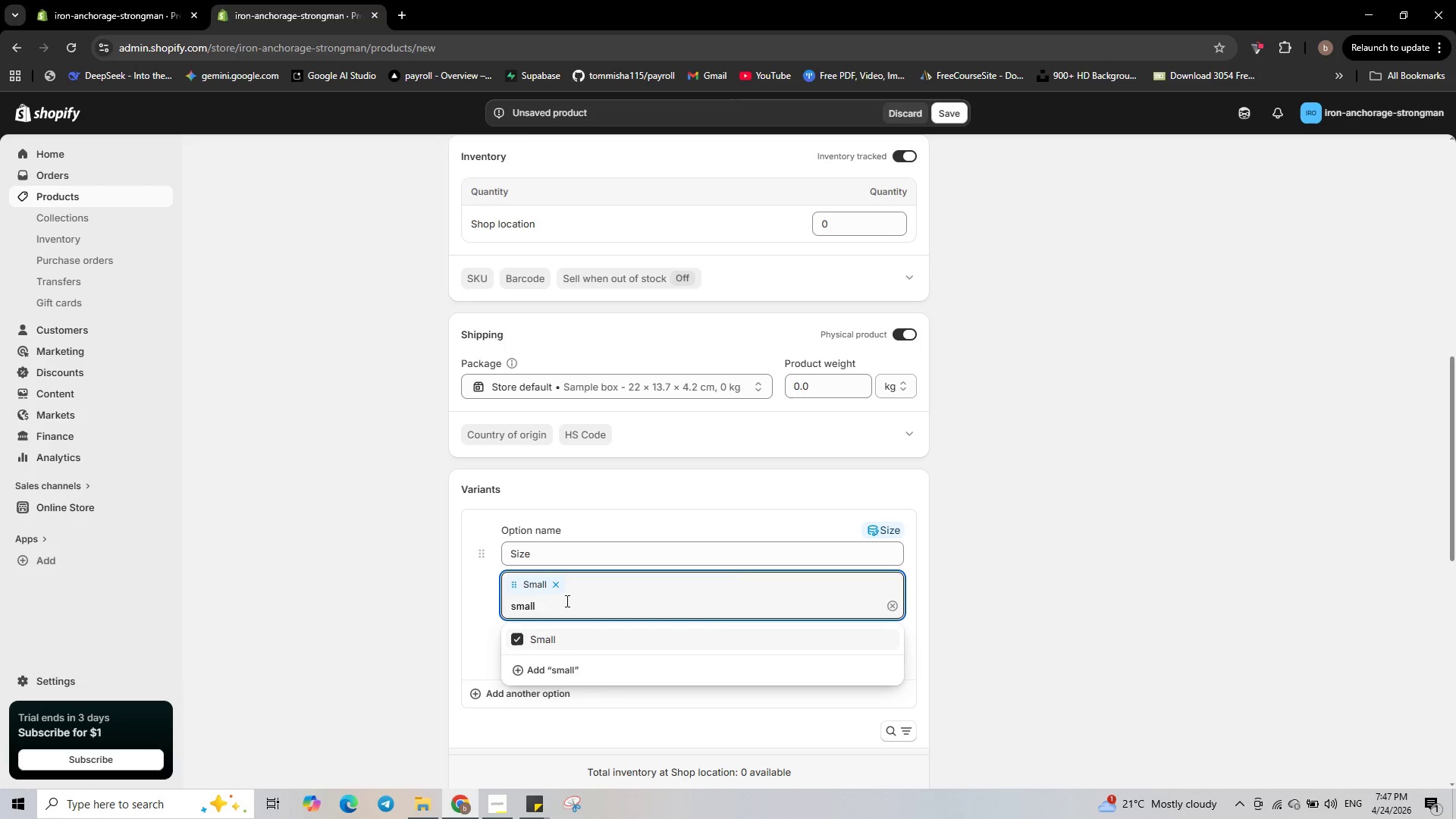 
key(Backspace)
 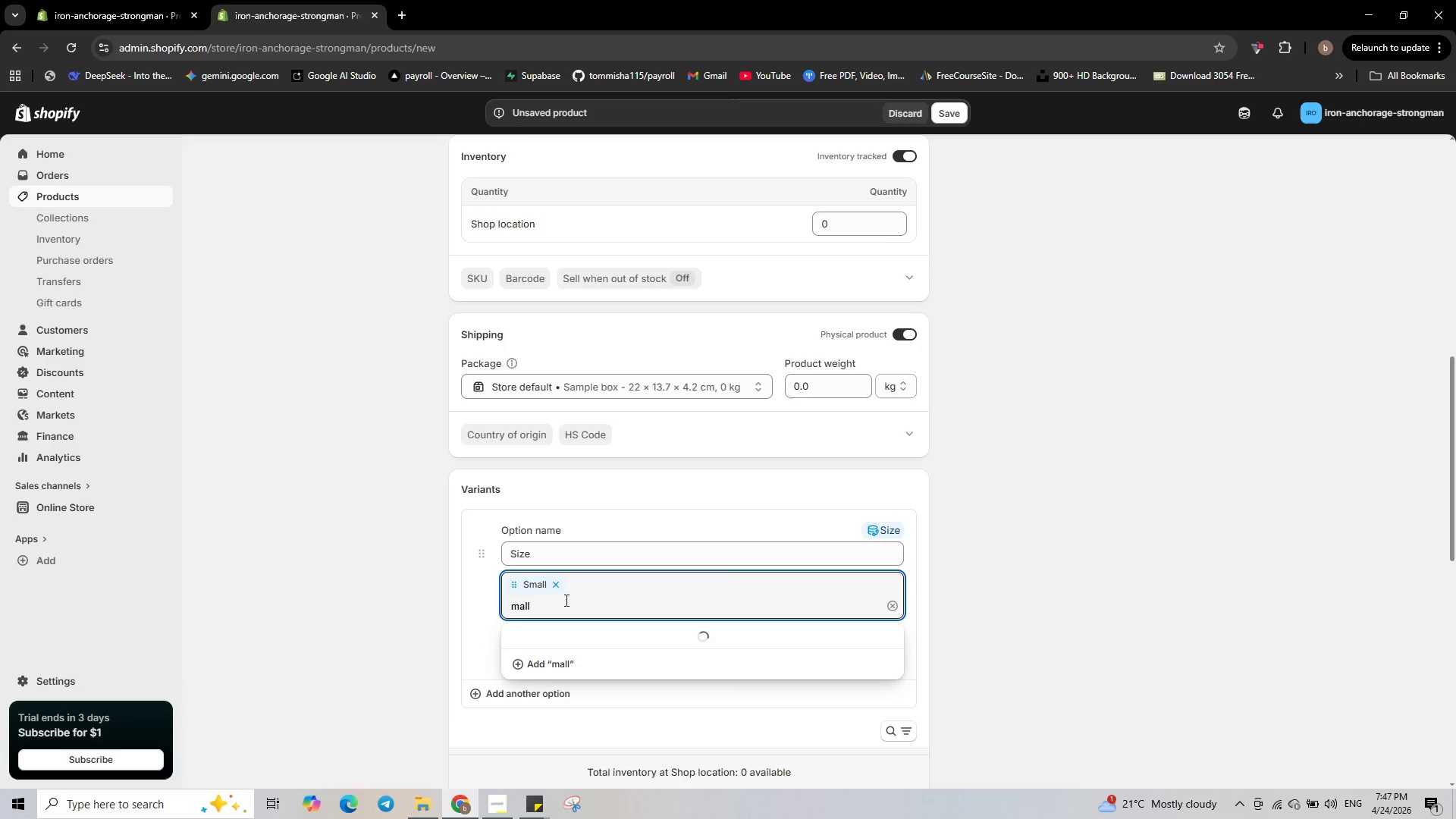 
key(Shift+S)
 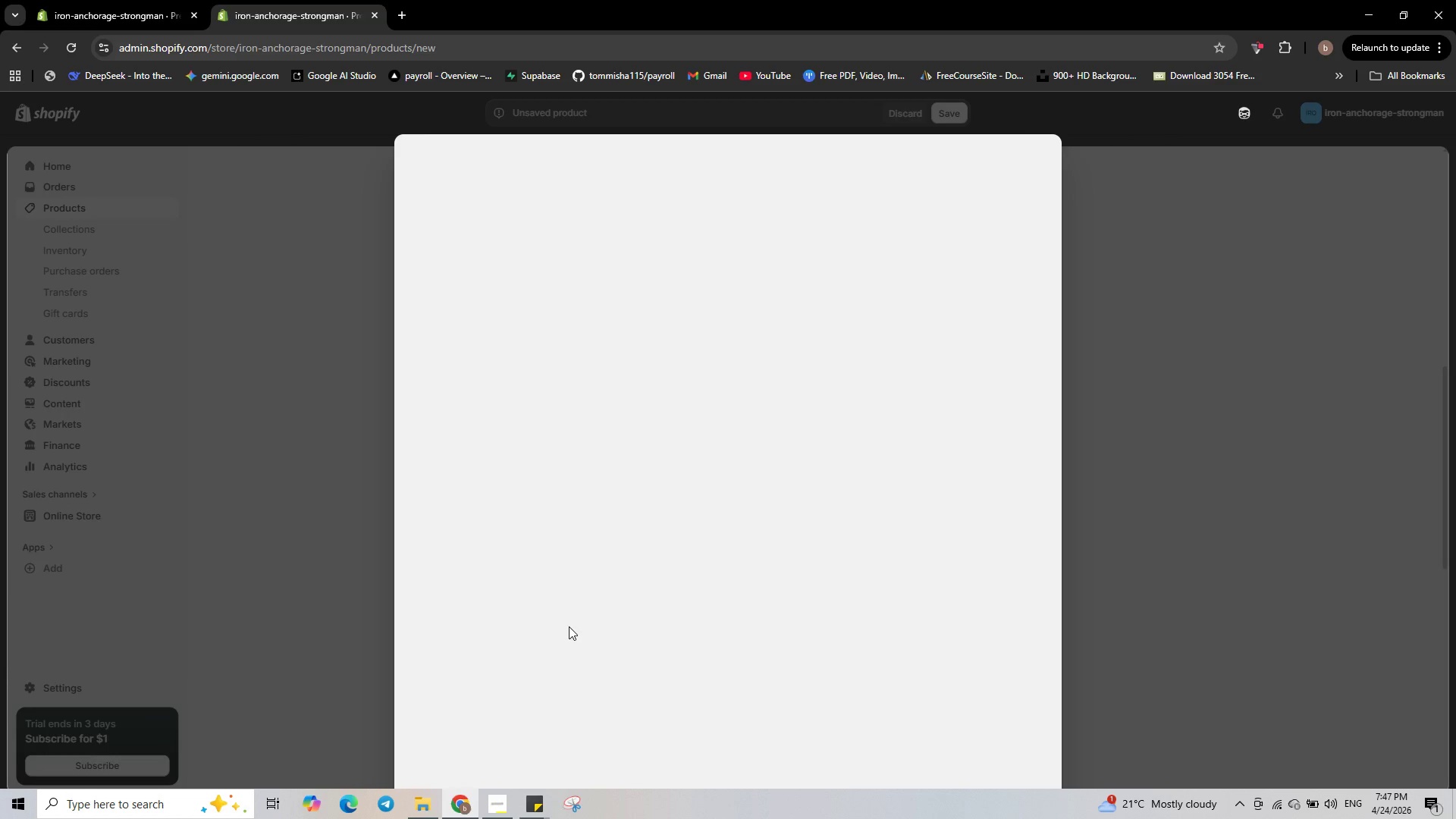 
wait(15.45)
 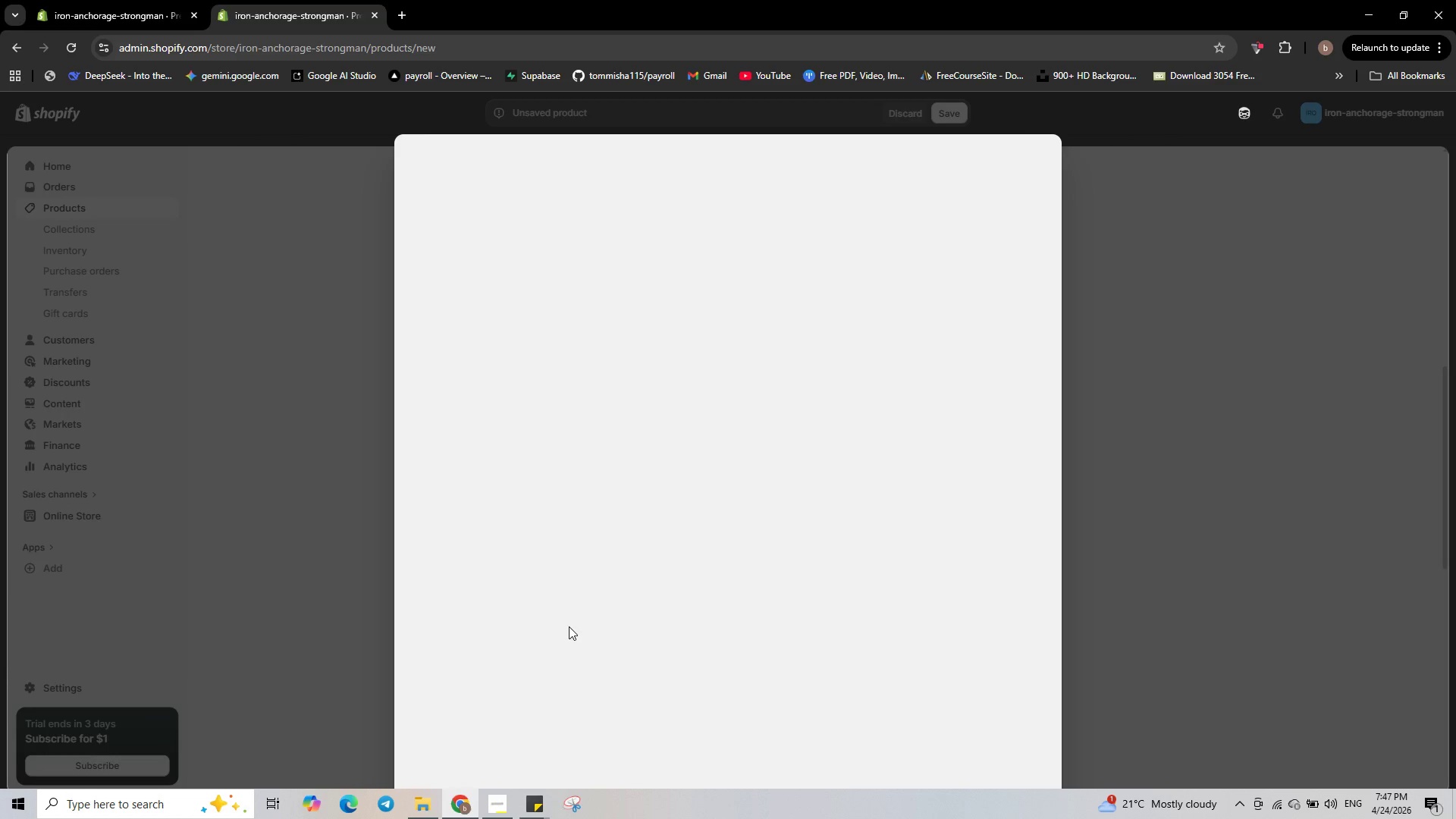 
left_click([984, 150])
 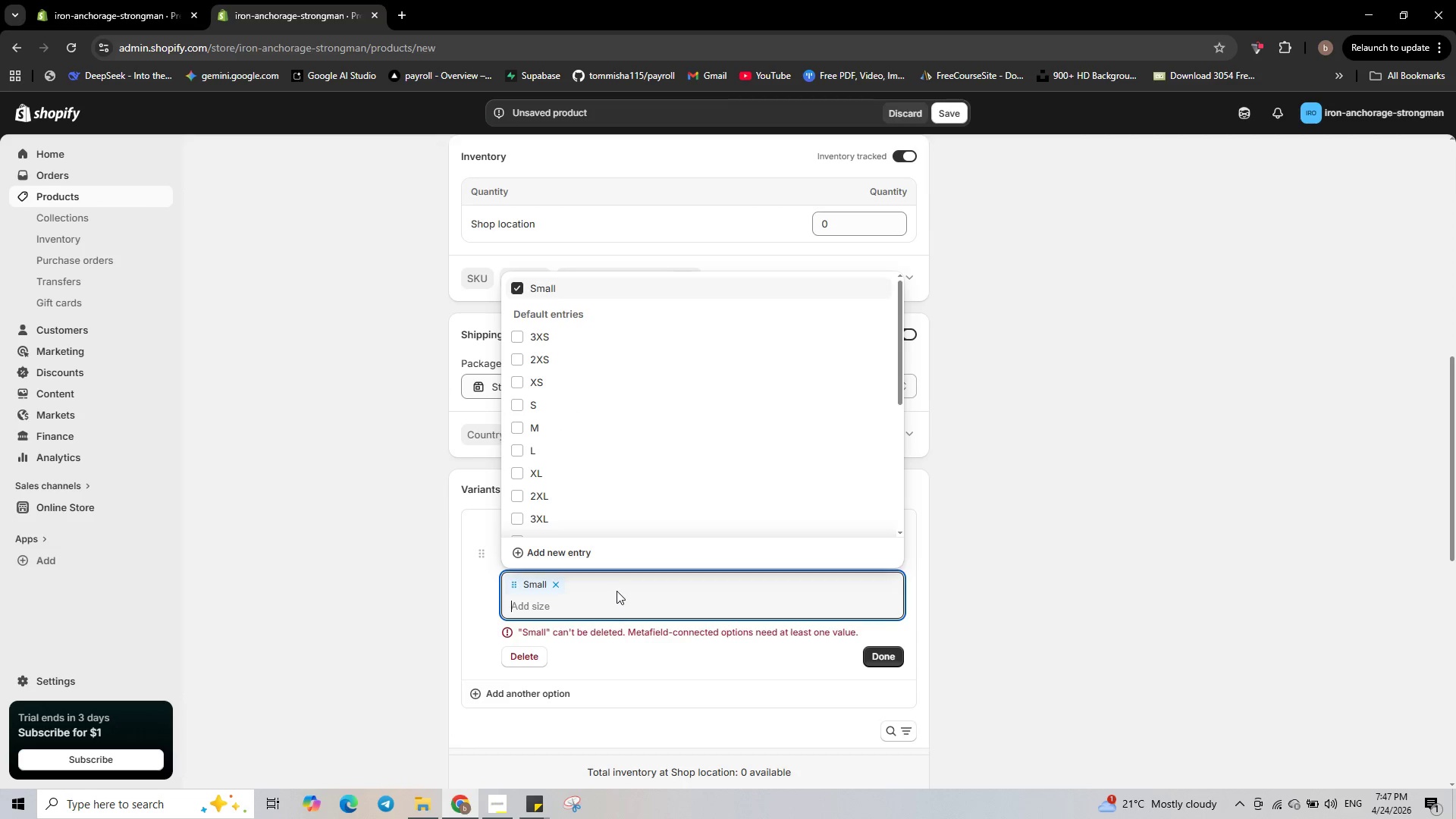 
left_click([604, 607])
 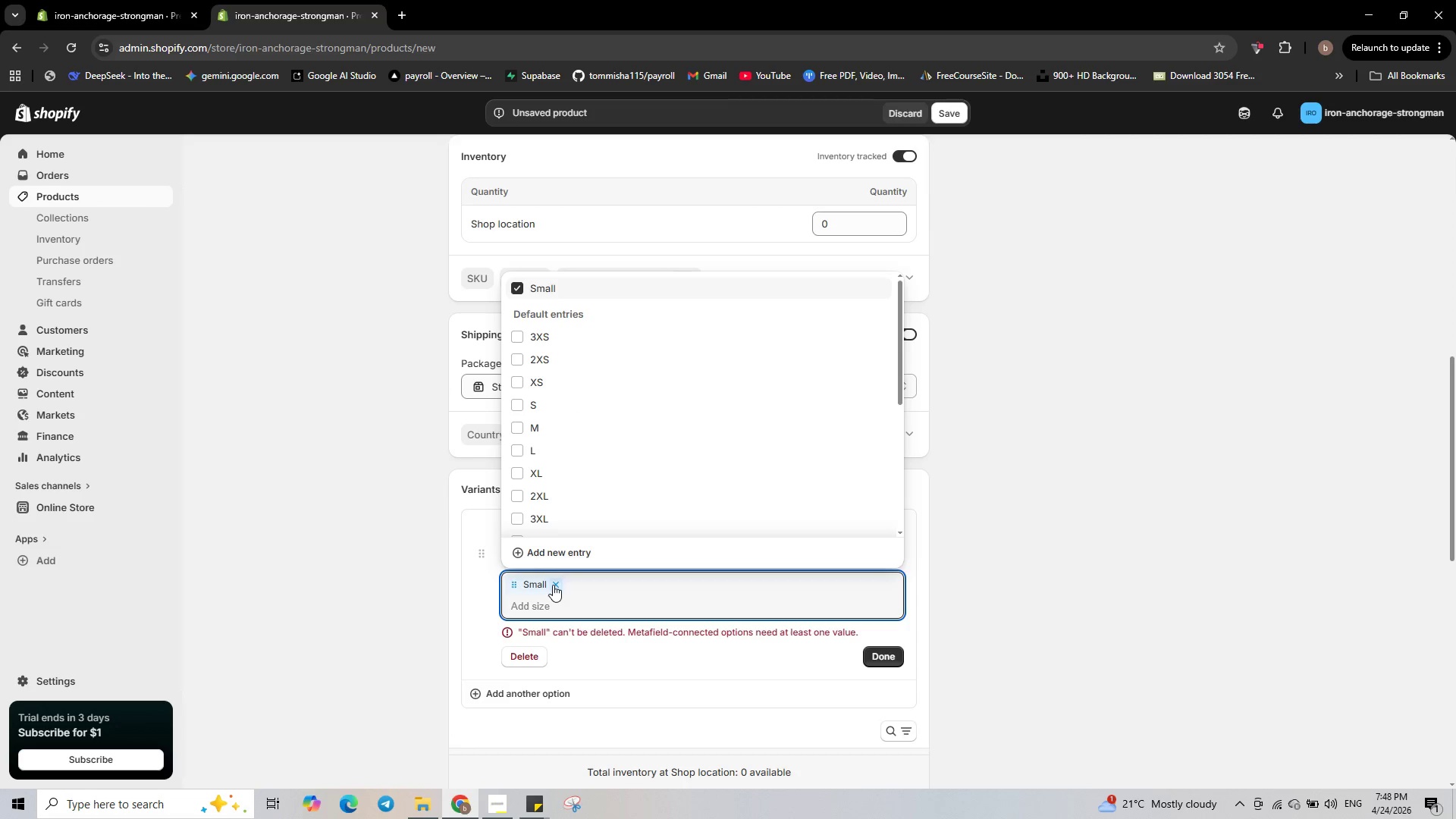 
wait(5.84)
 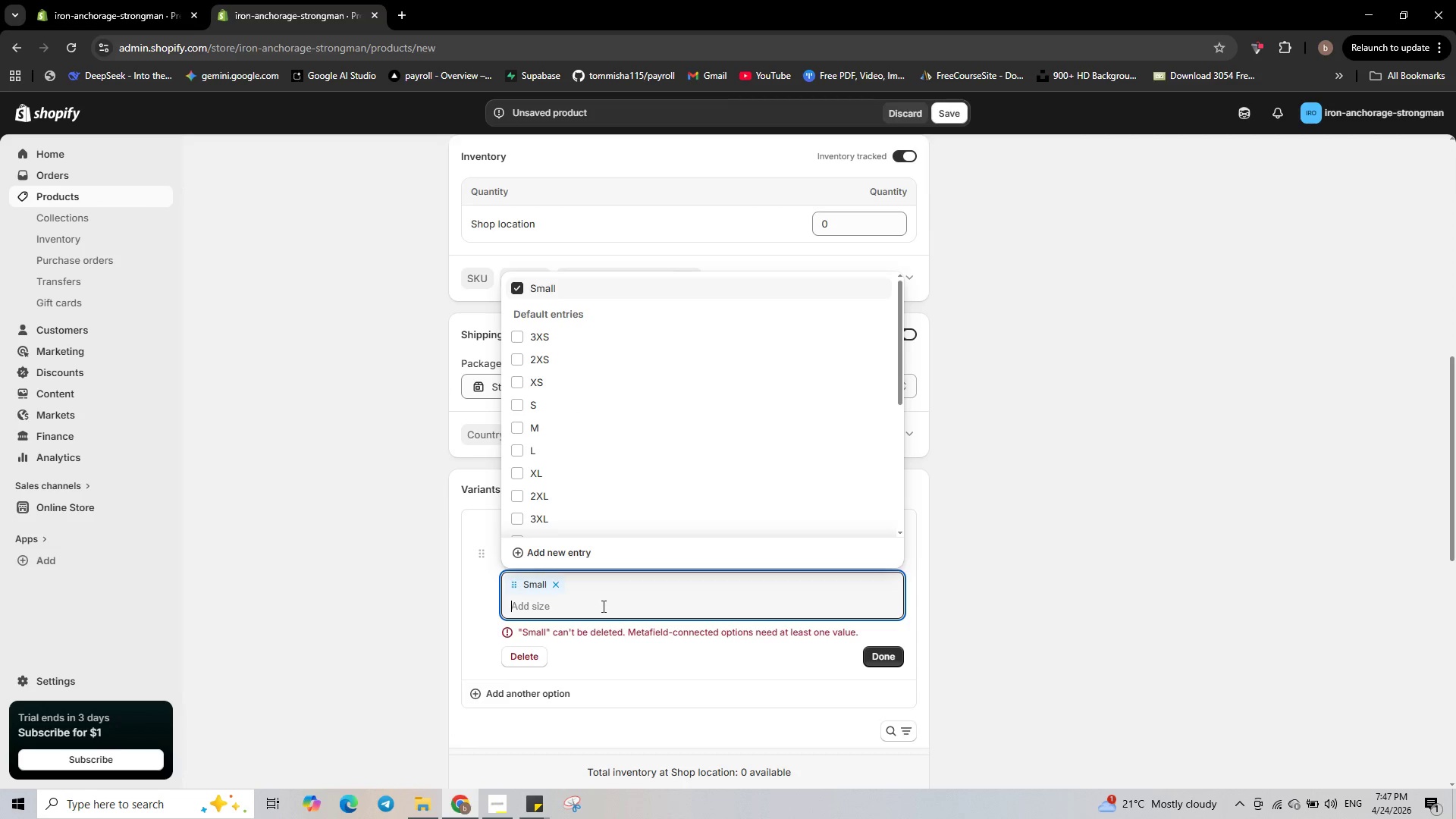 
left_click([558, 584])
 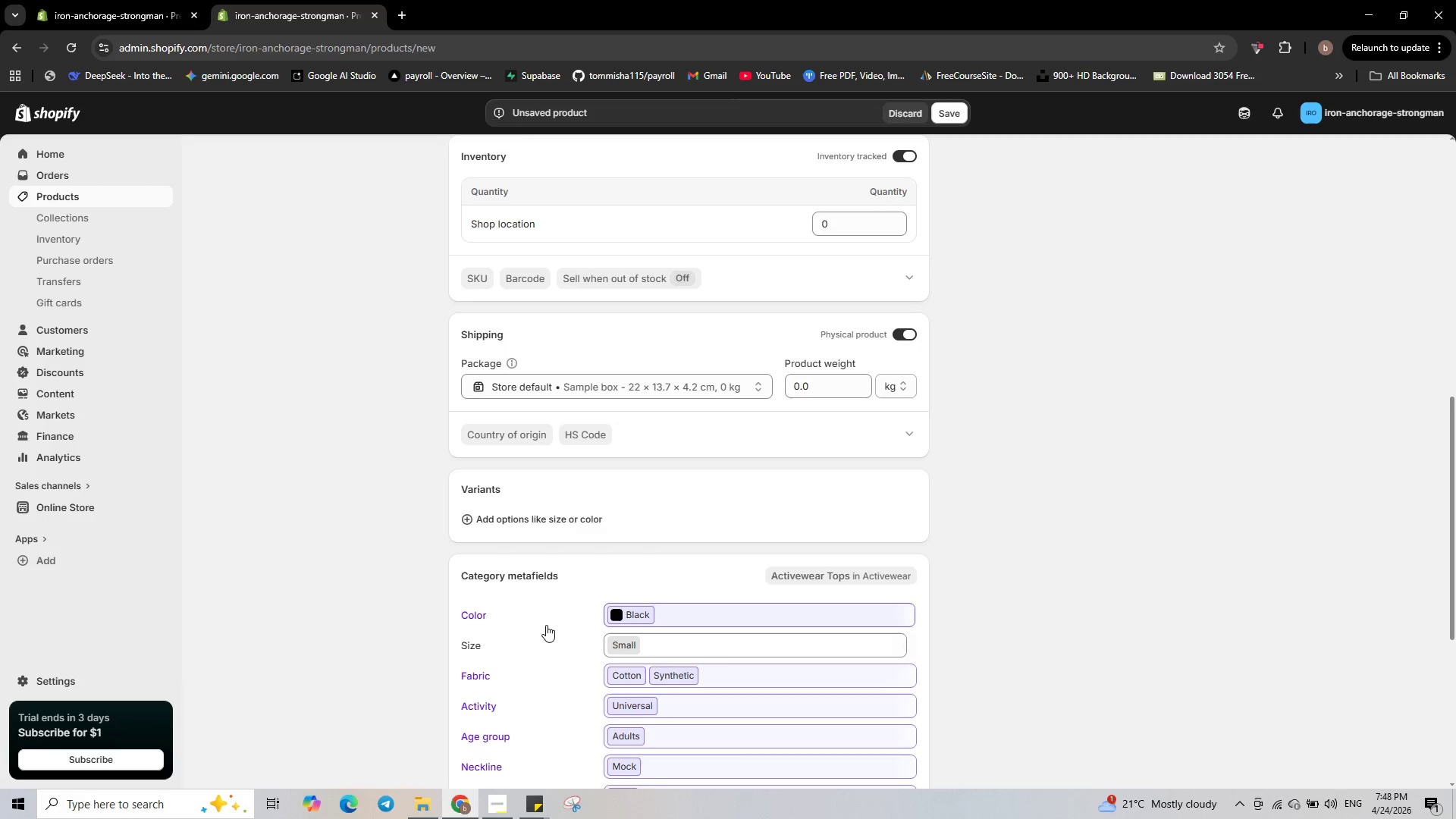 
mouse_move([554, 495])
 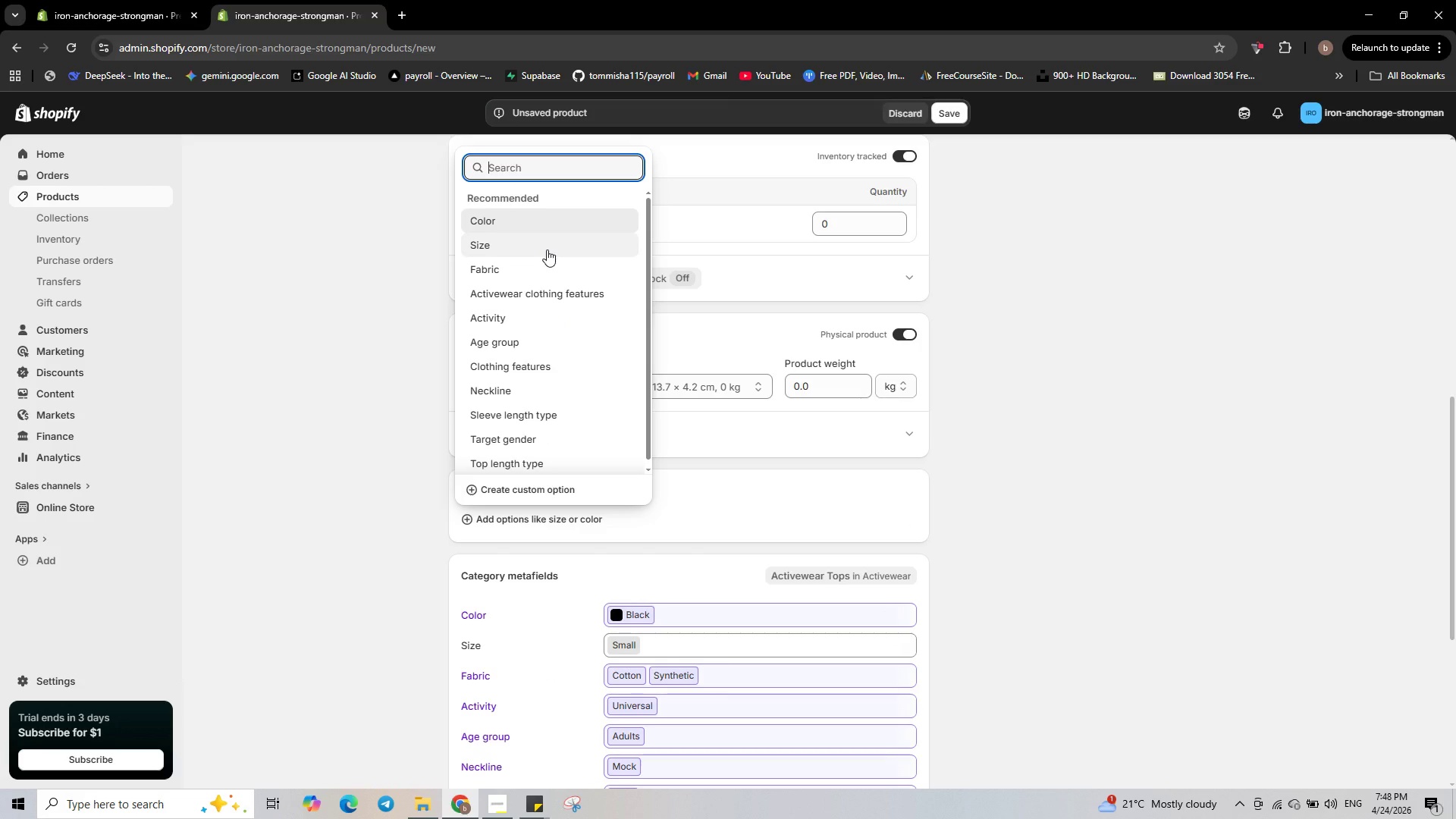 
left_click([547, 249])
 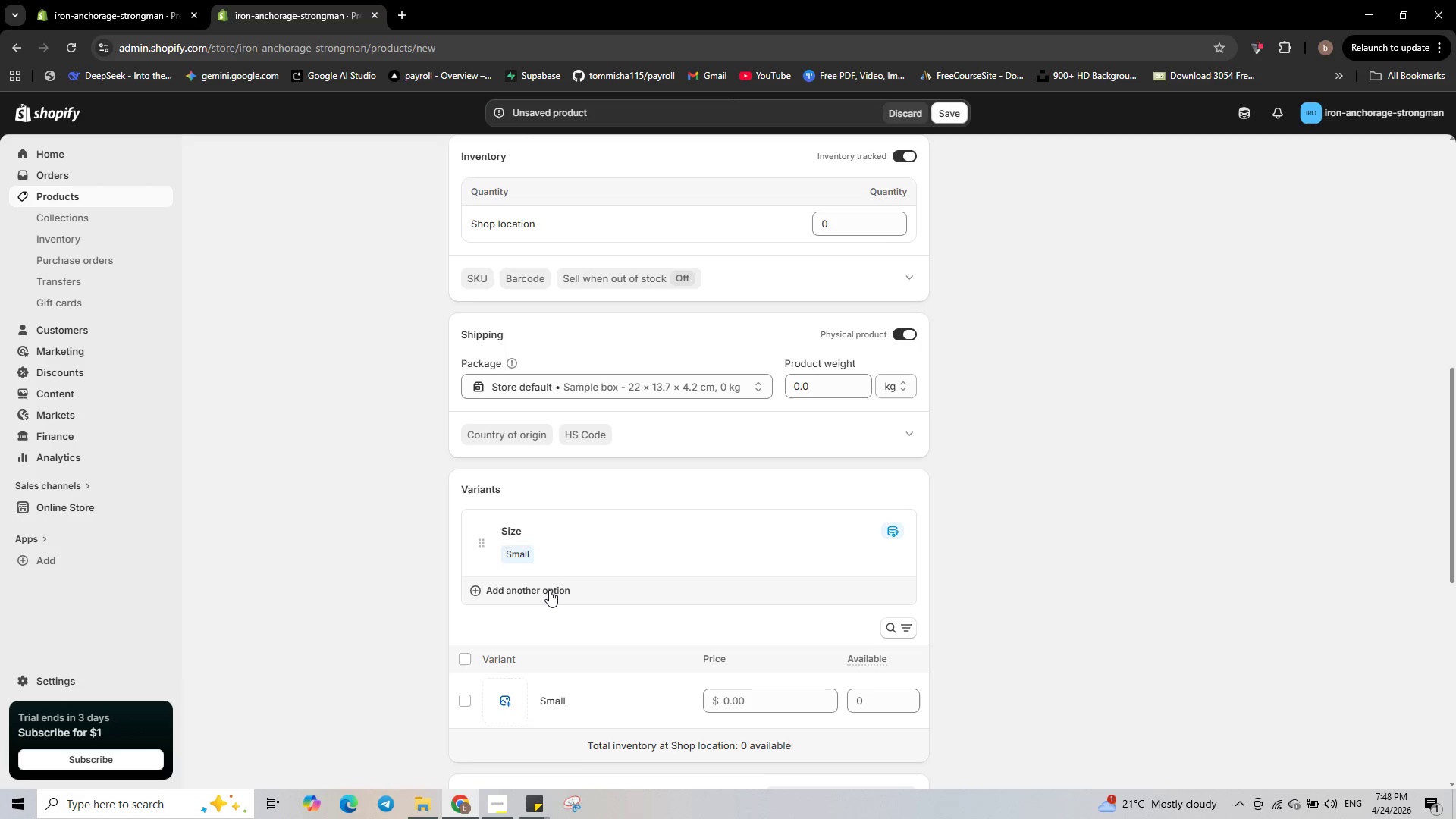 
left_click([549, 590])
 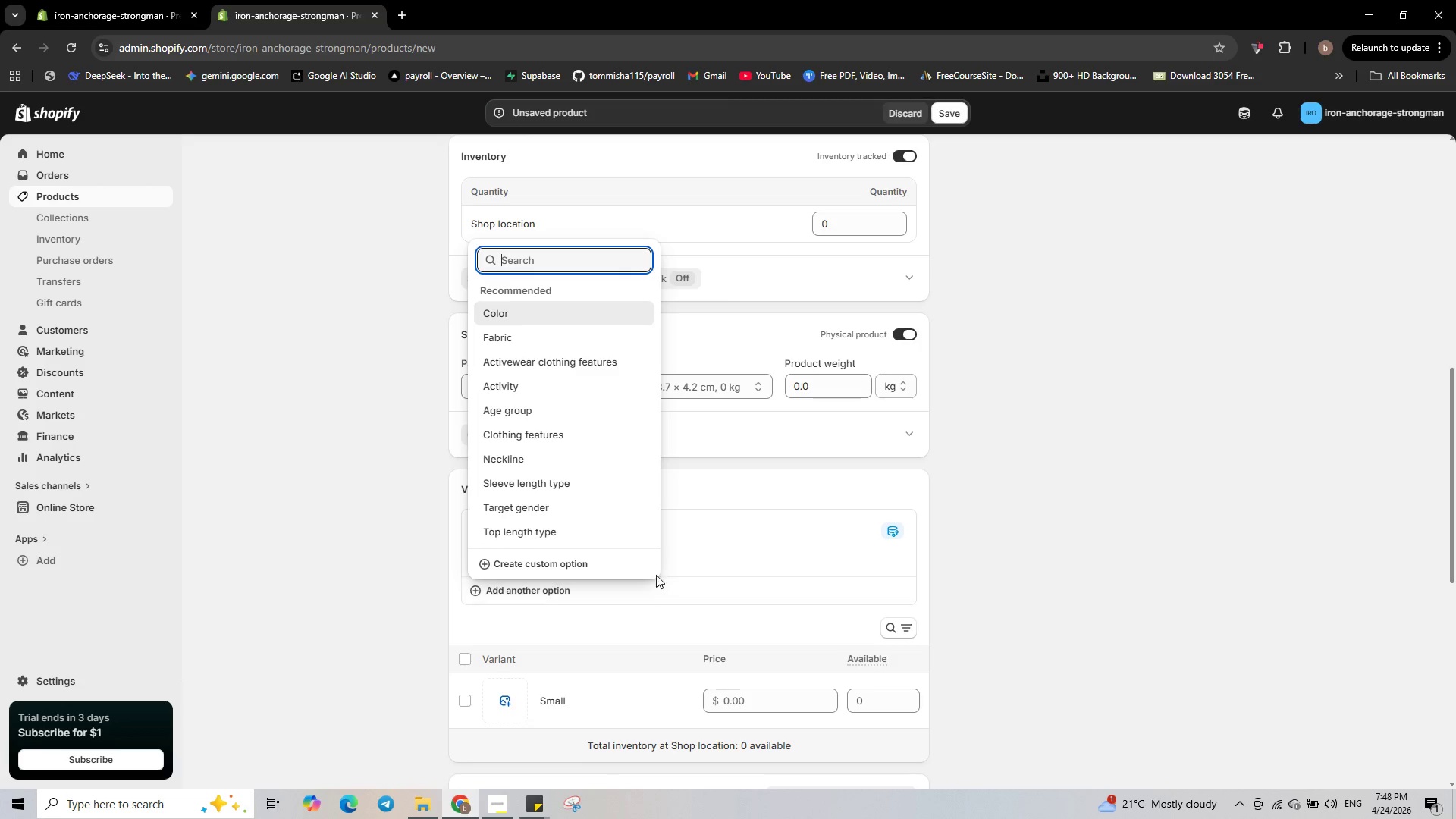 
left_click([709, 555])
 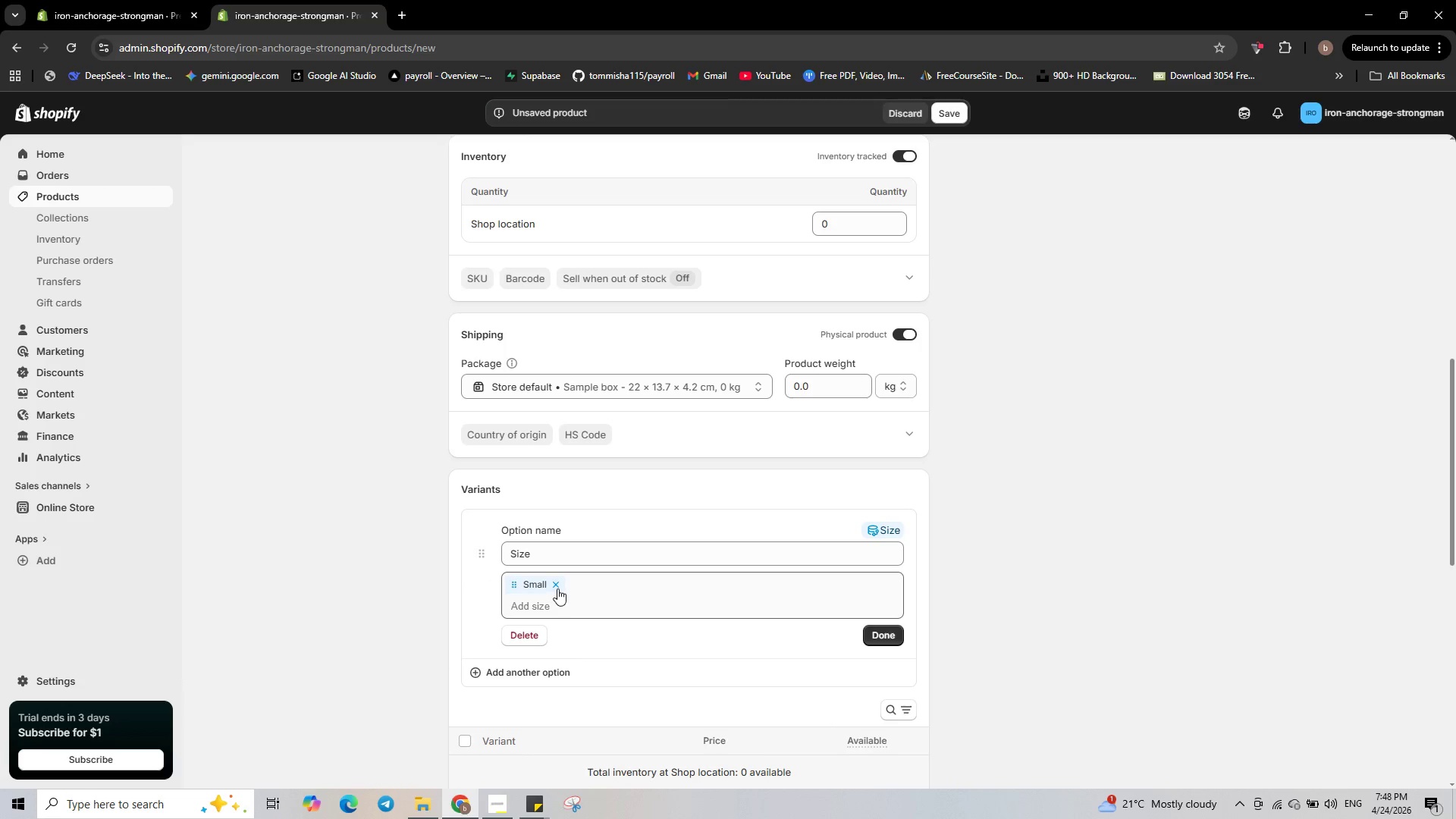 
left_click([563, 600])
 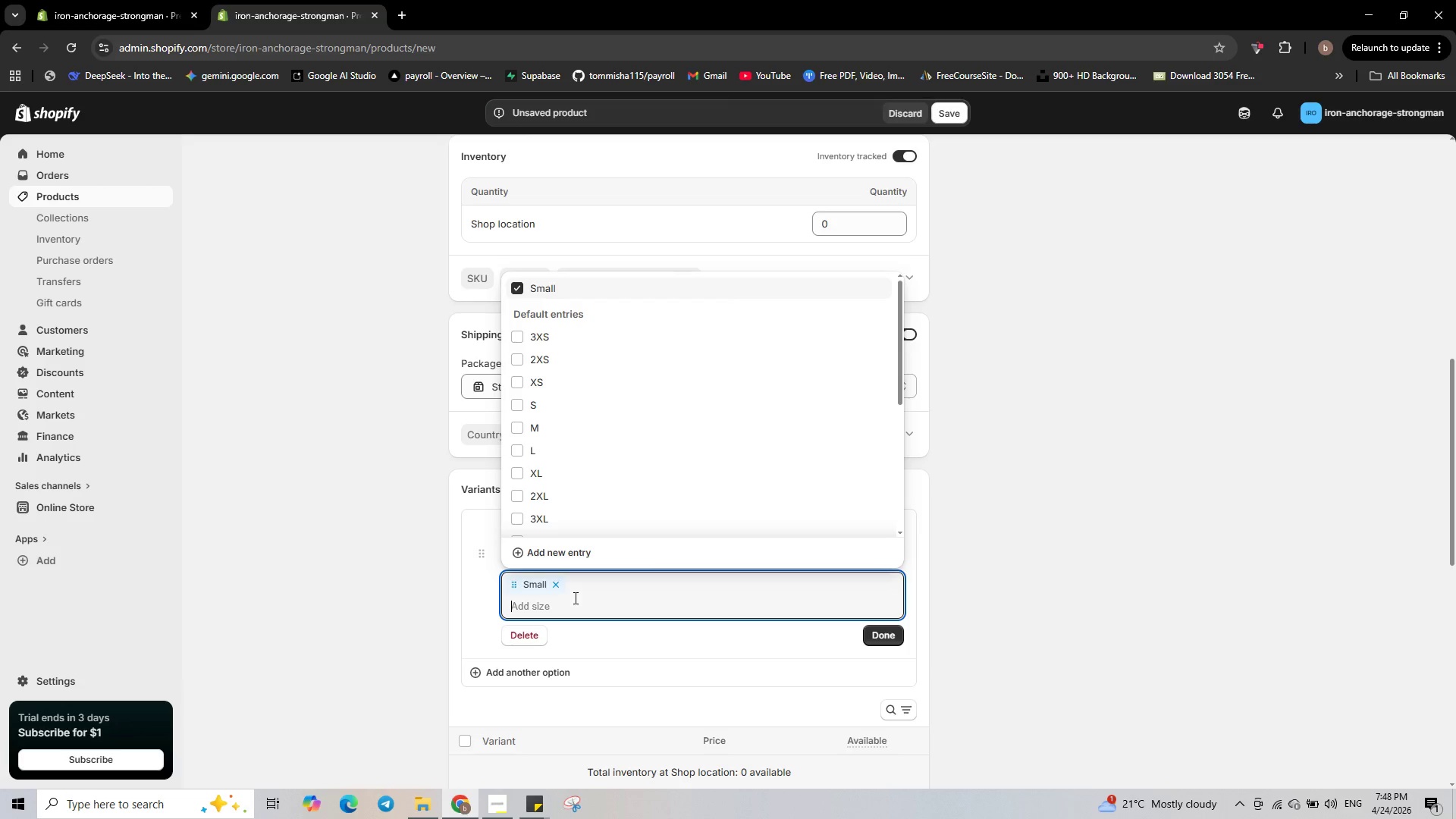 
left_click([534, 631])
 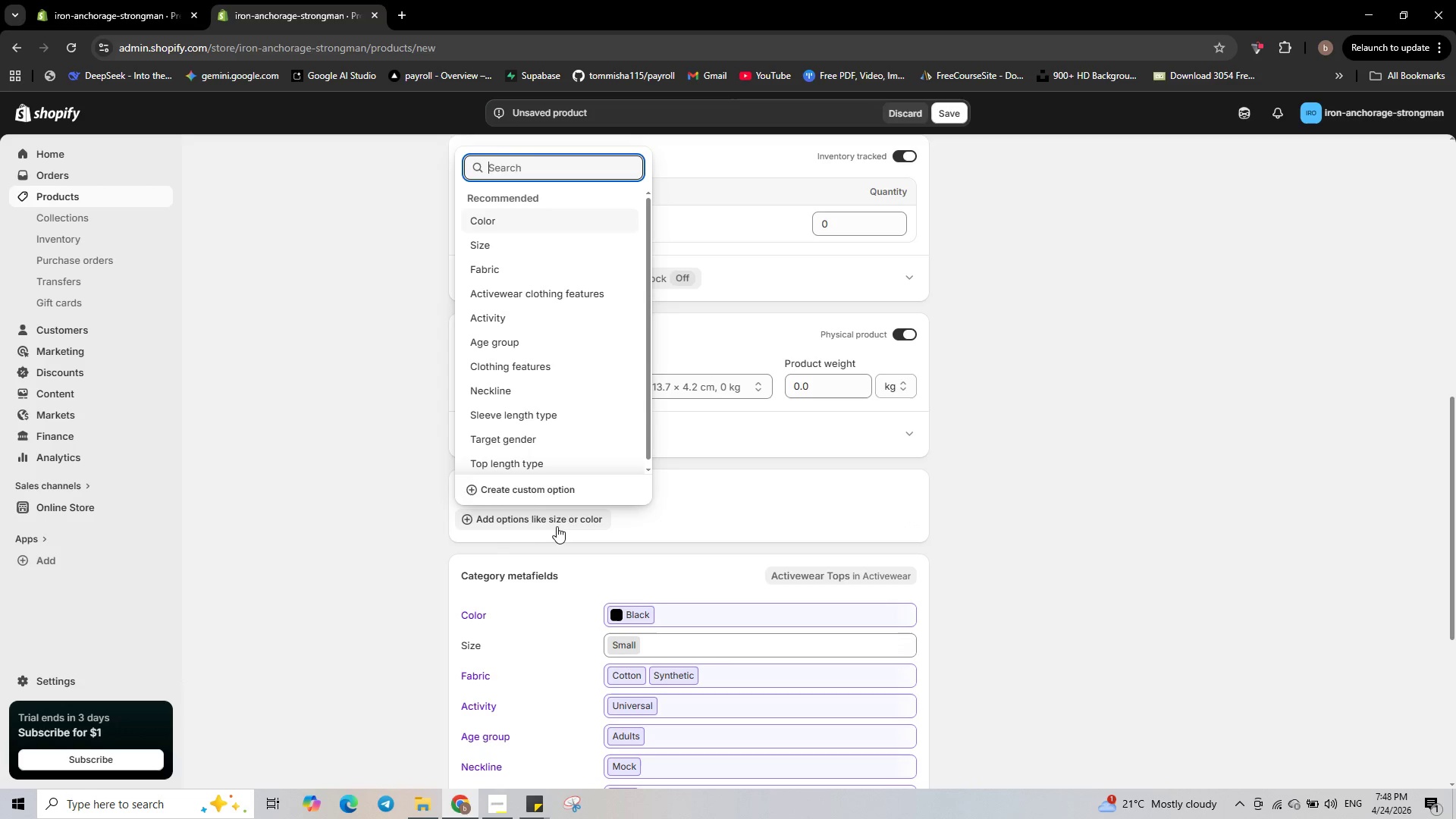 
wait(5.3)
 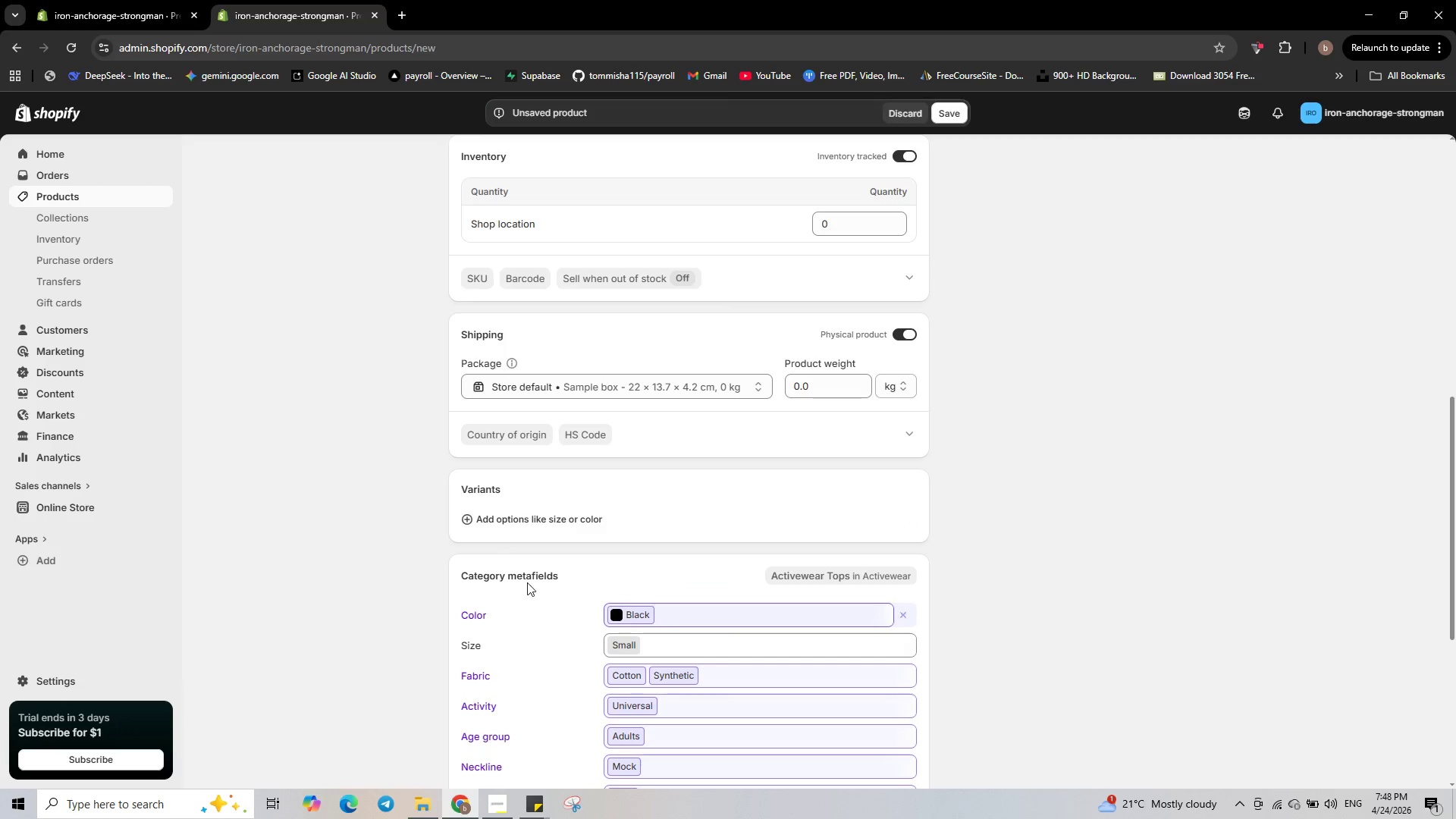 
left_click([539, 245])
 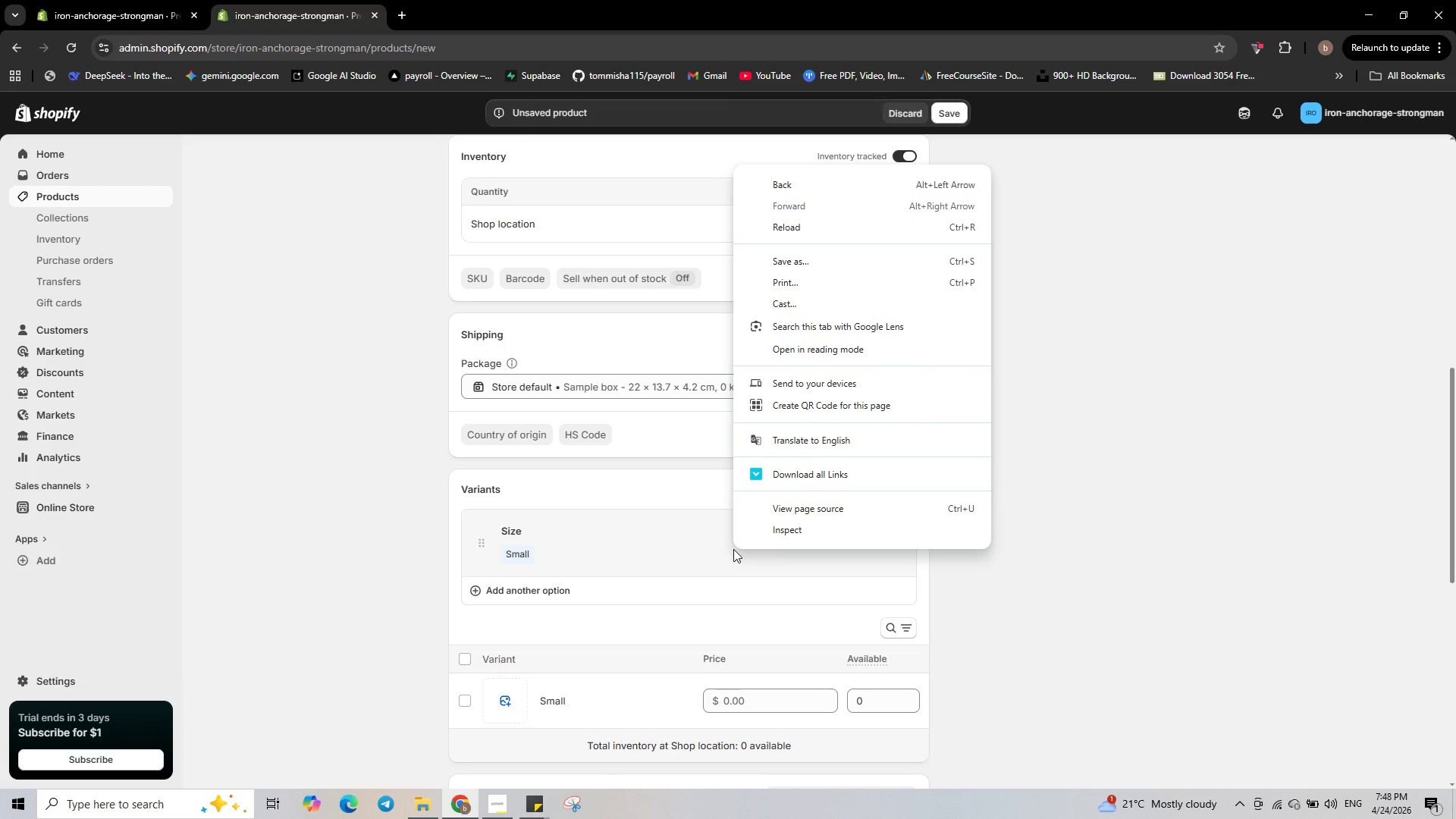 
wait(6.95)
 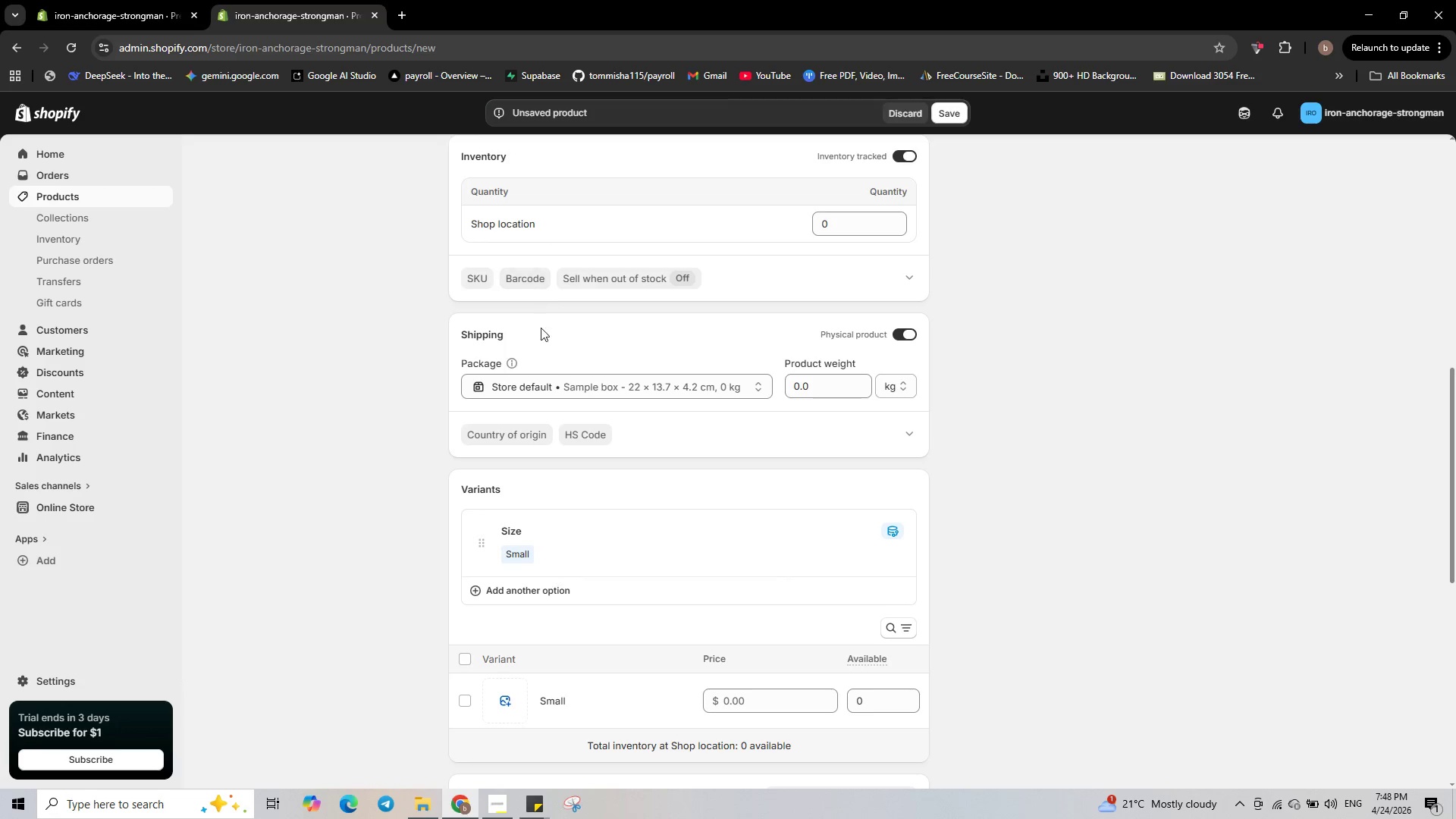 
left_click([557, 598])
 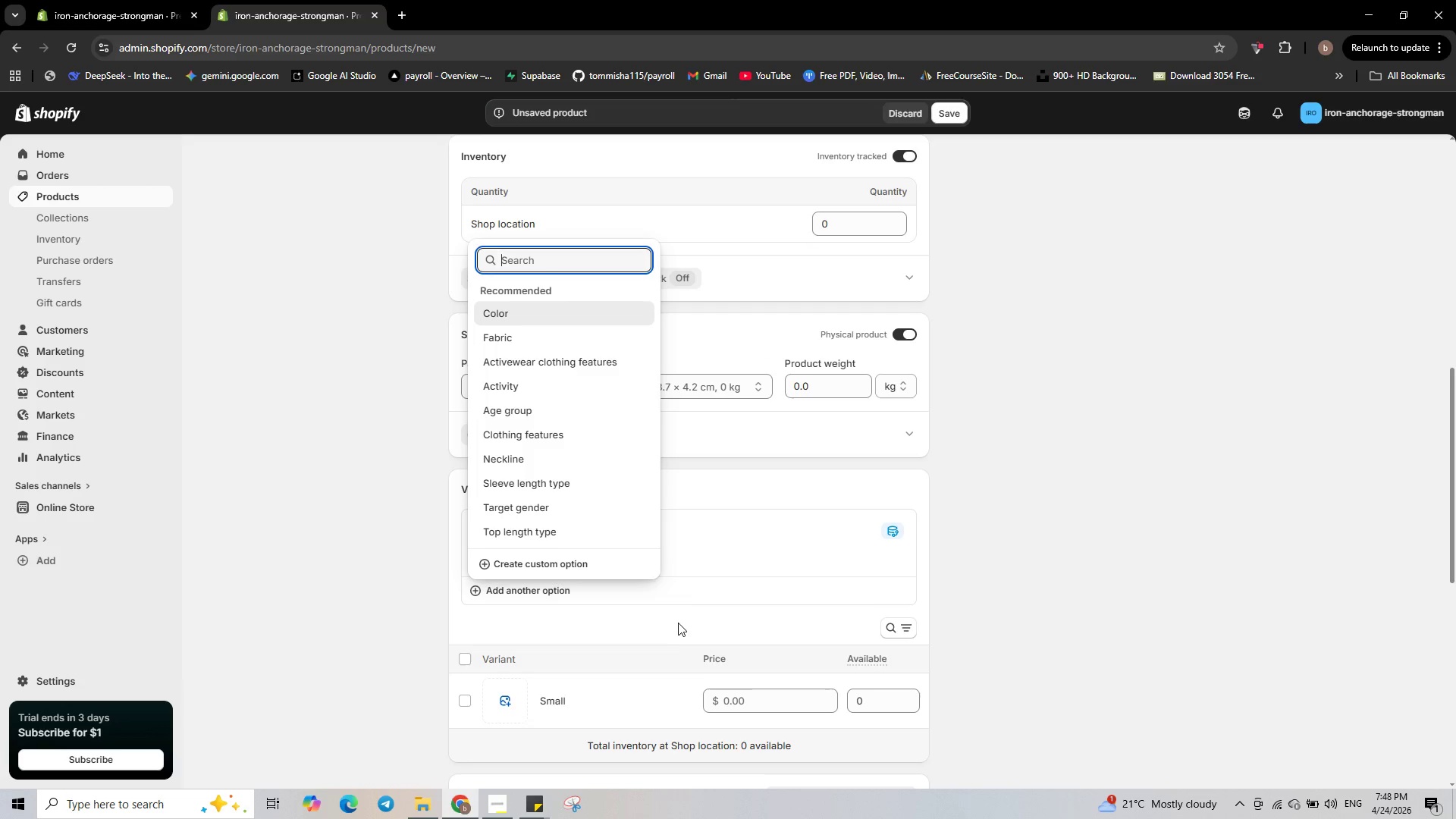 
wait(6.59)
 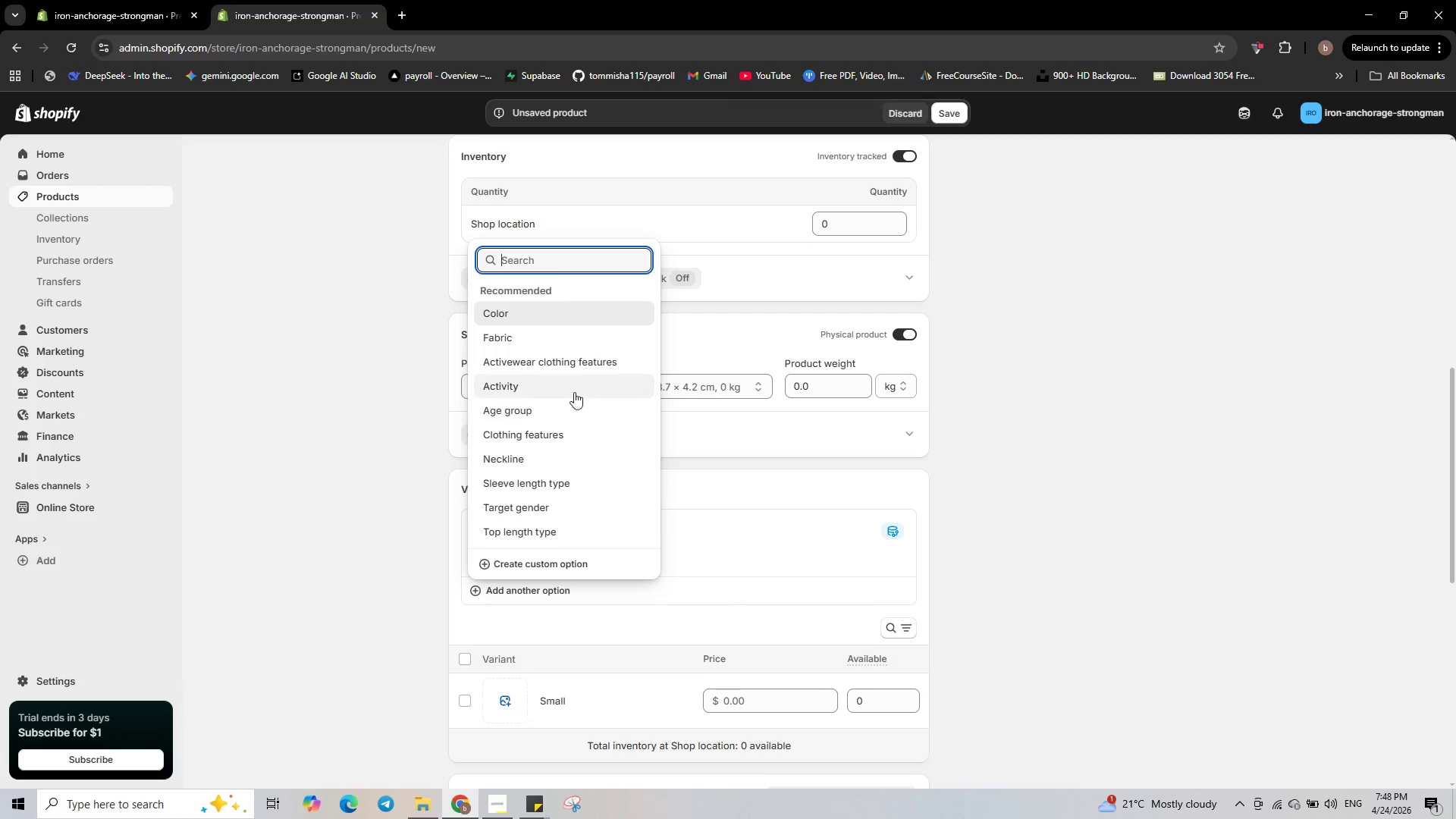 
left_click([730, 502])
 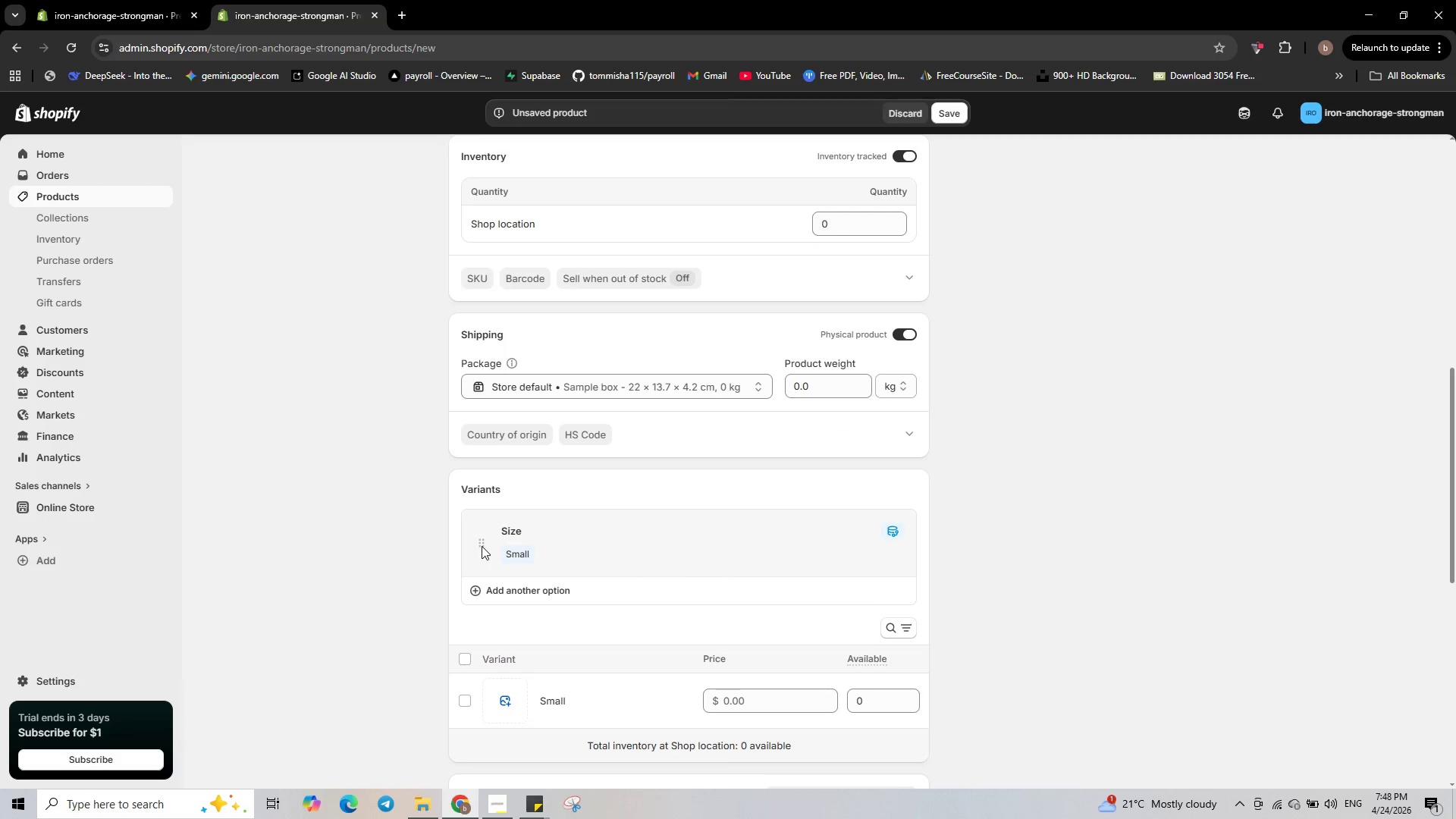 
left_click([482, 545])
 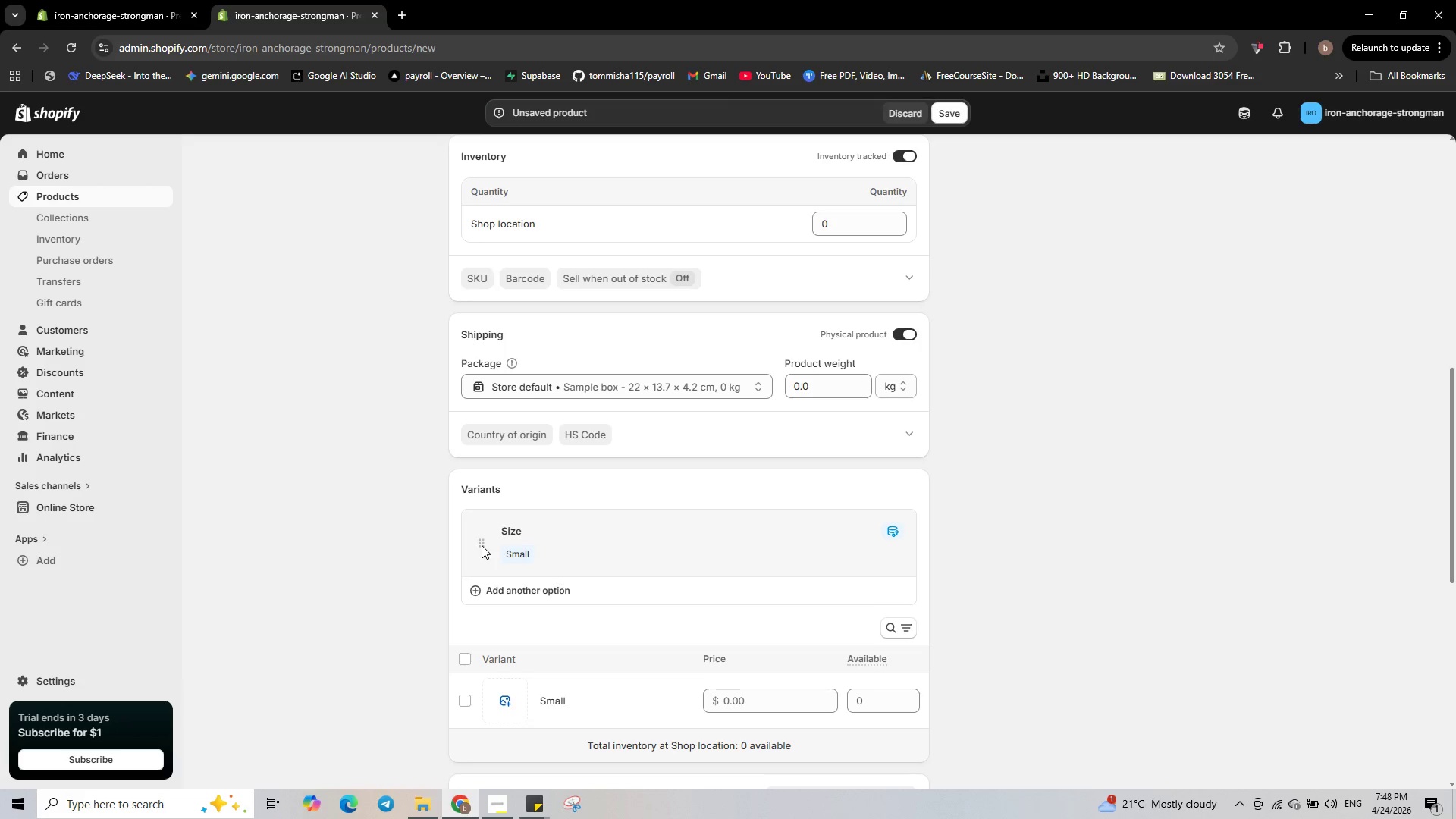 
left_click([482, 545])
 